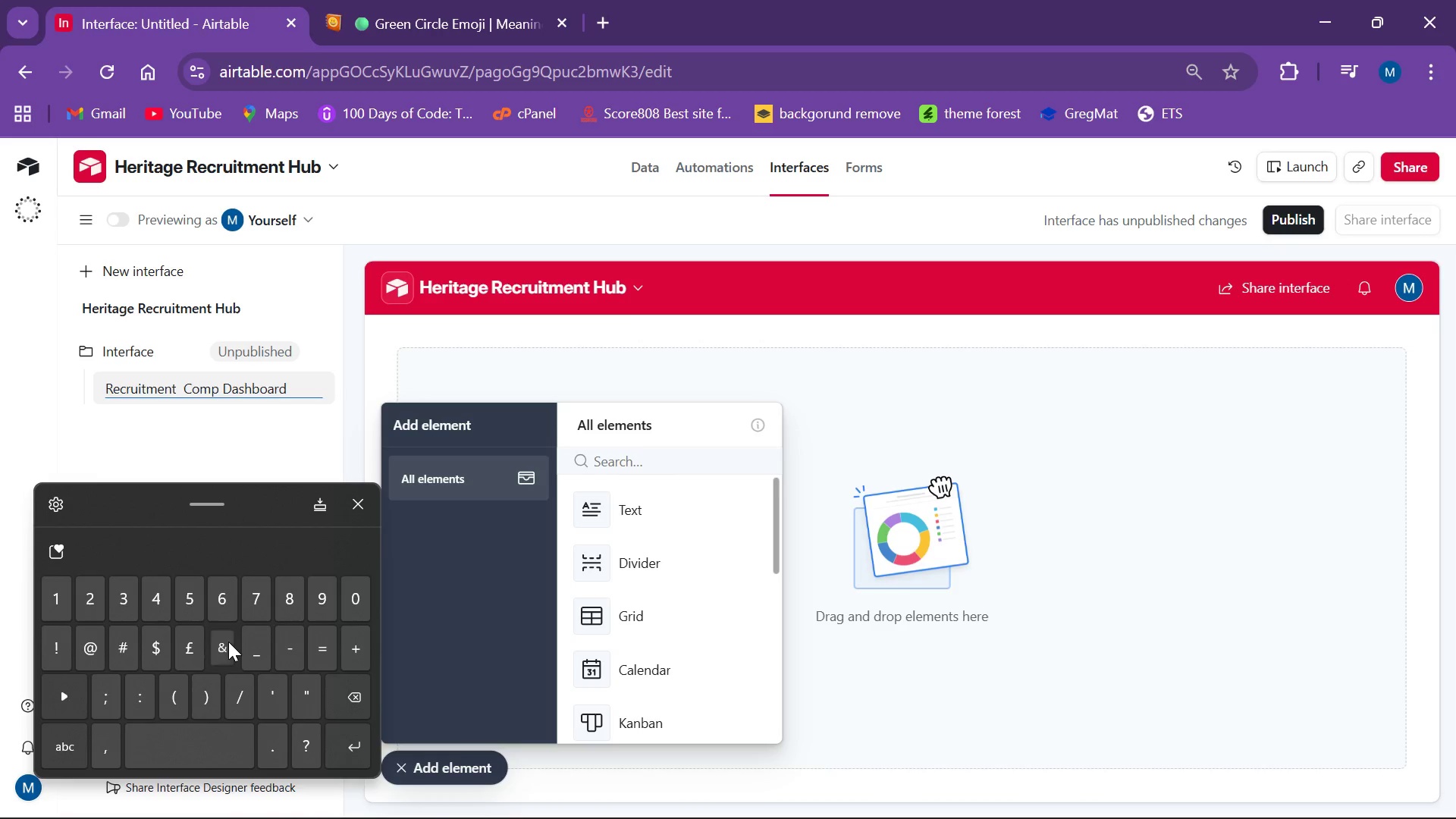 
key(Shift+7)
 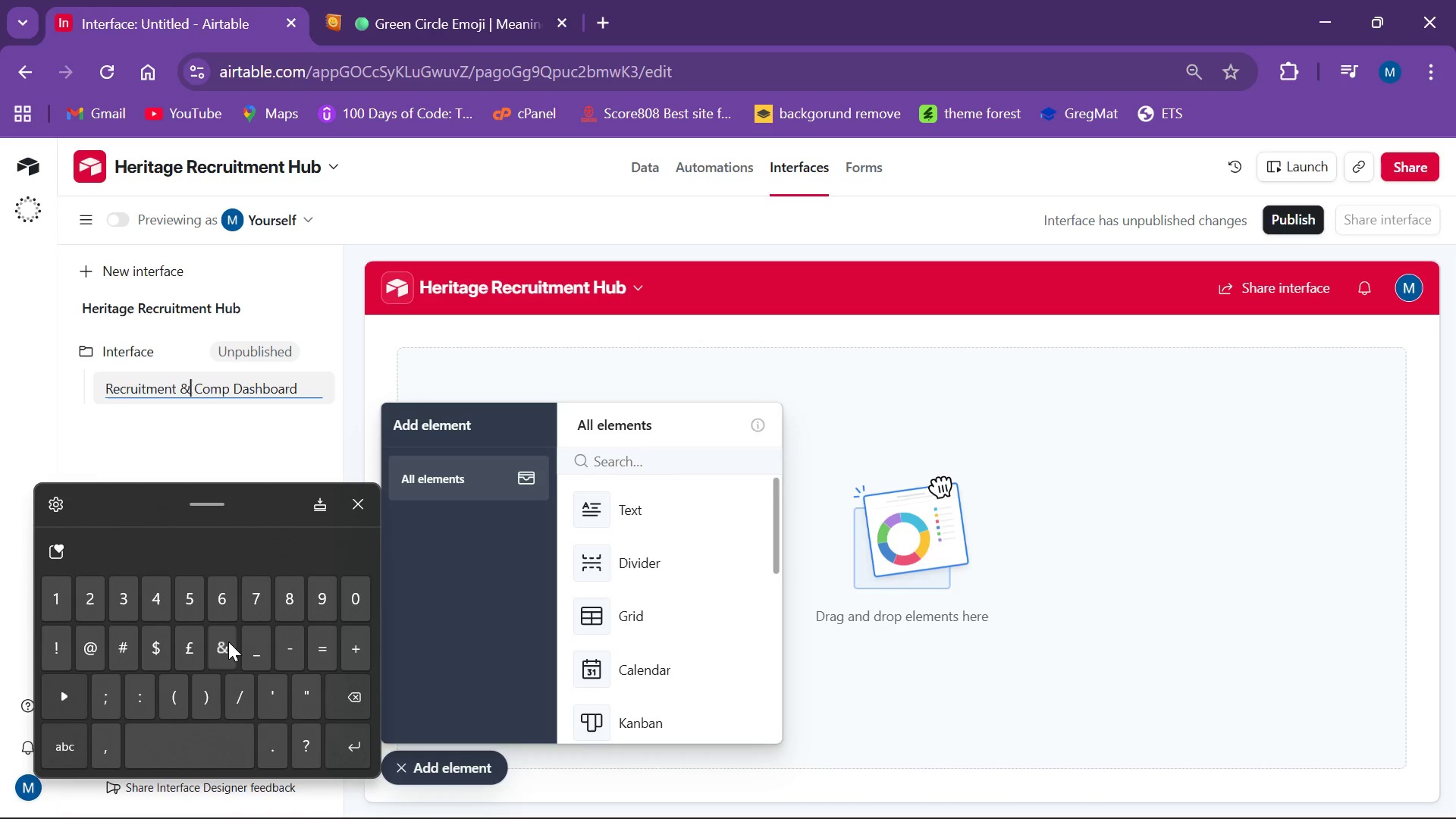 
left_click([200, 421])
 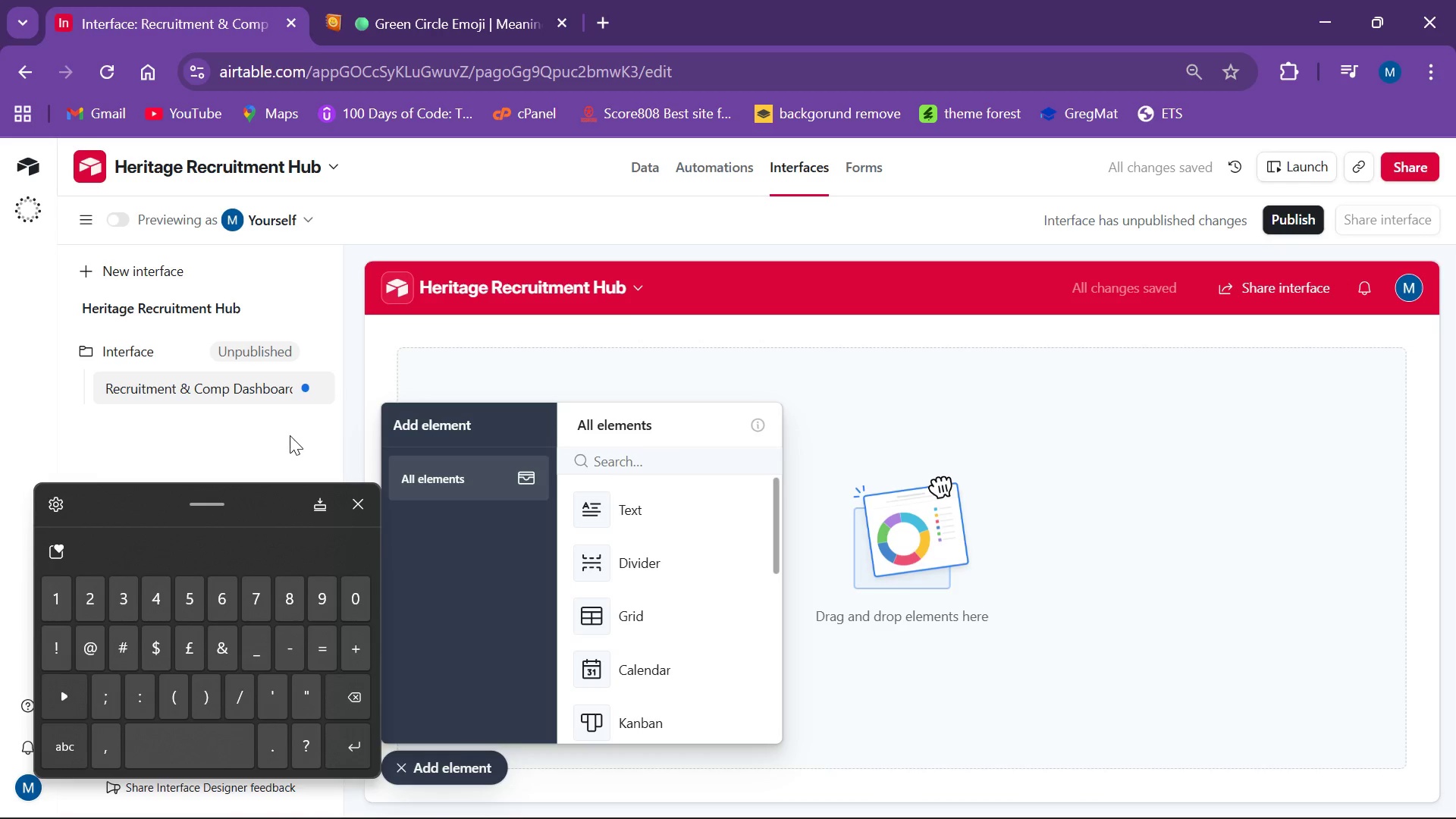 
left_click_drag(start_coordinate=[299, 421], to_coordinate=[358, 512])
 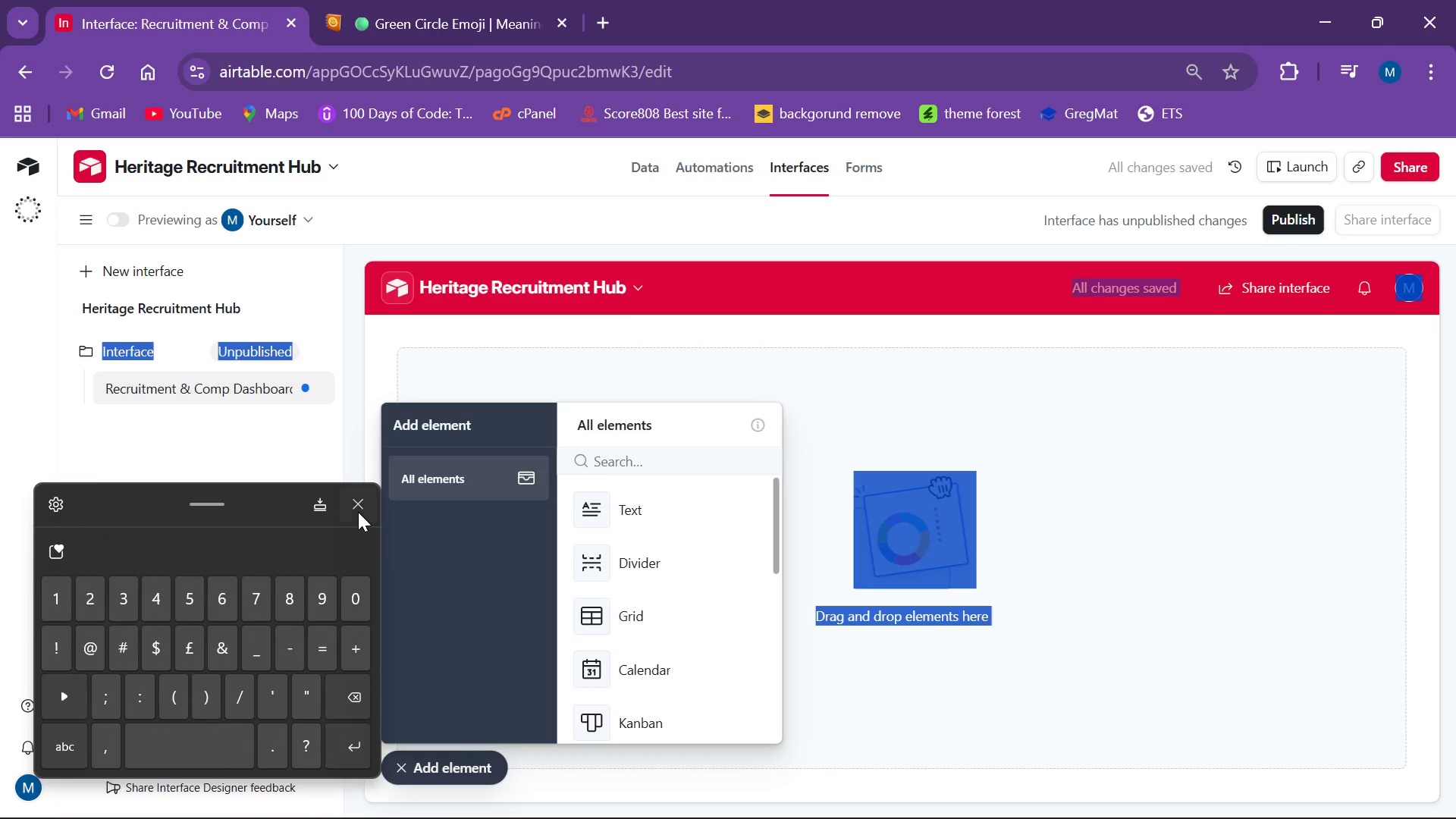 
left_click([358, 512])
 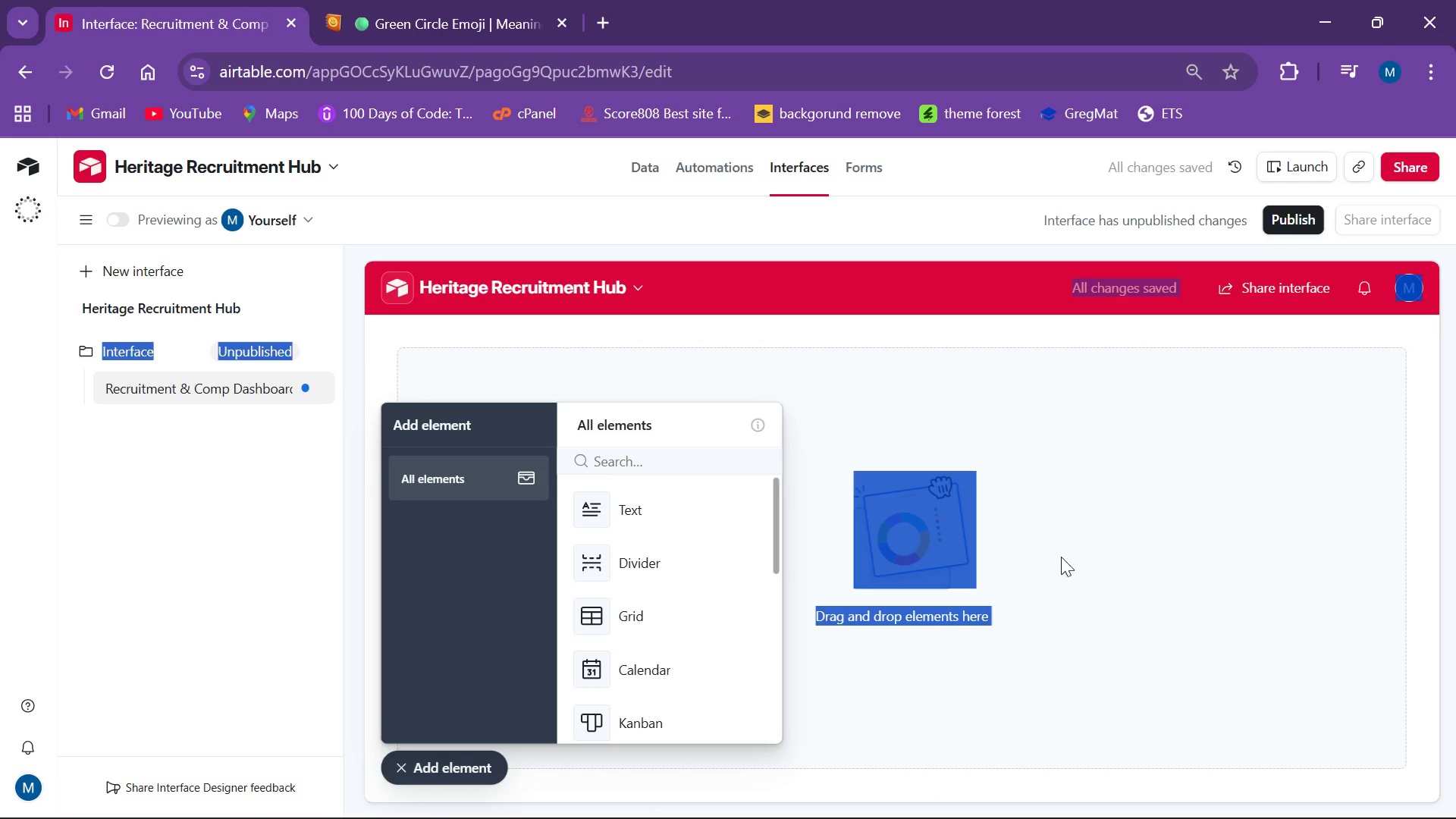 
left_click([1113, 548])
 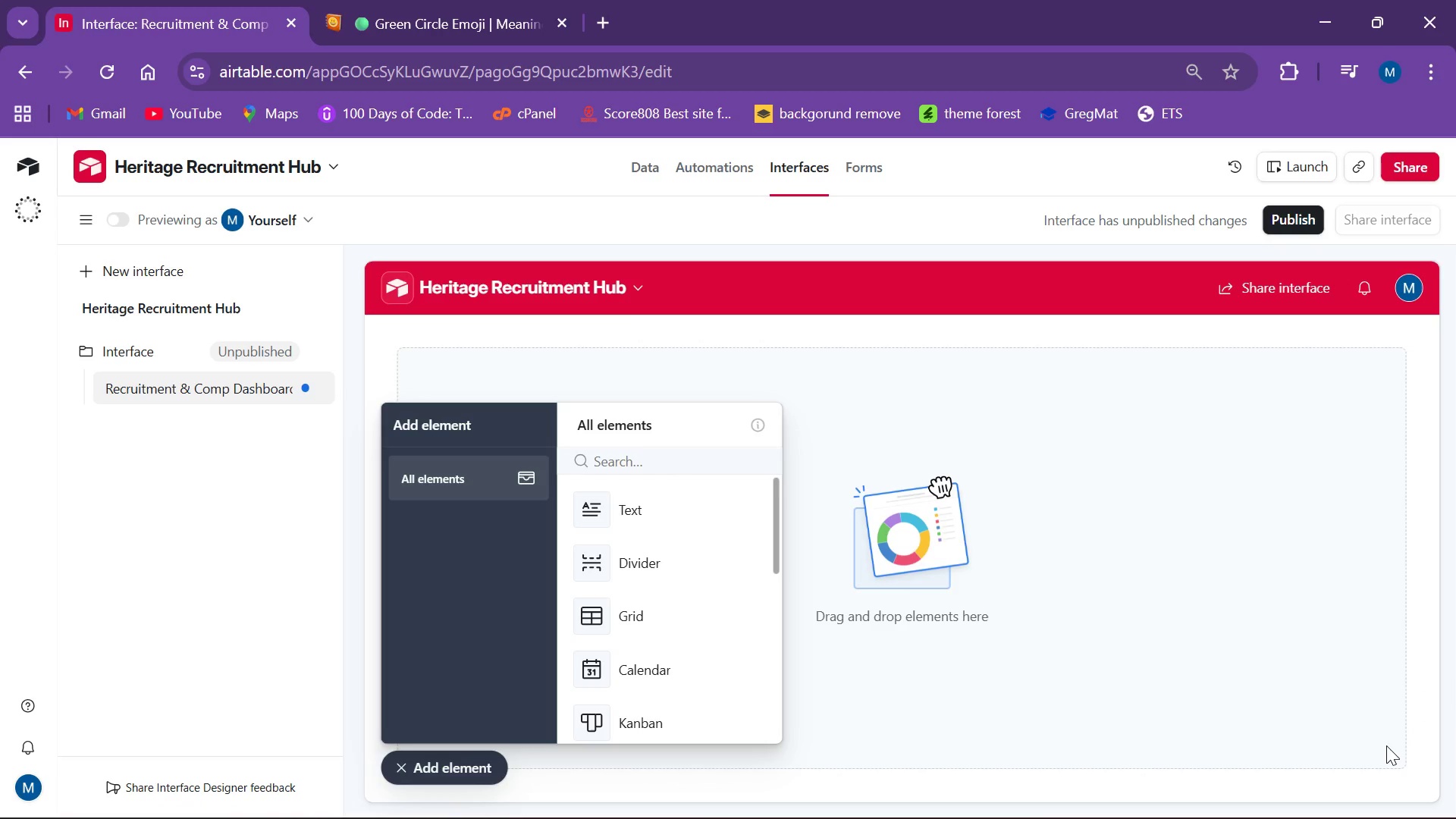 
wait(33.91)
 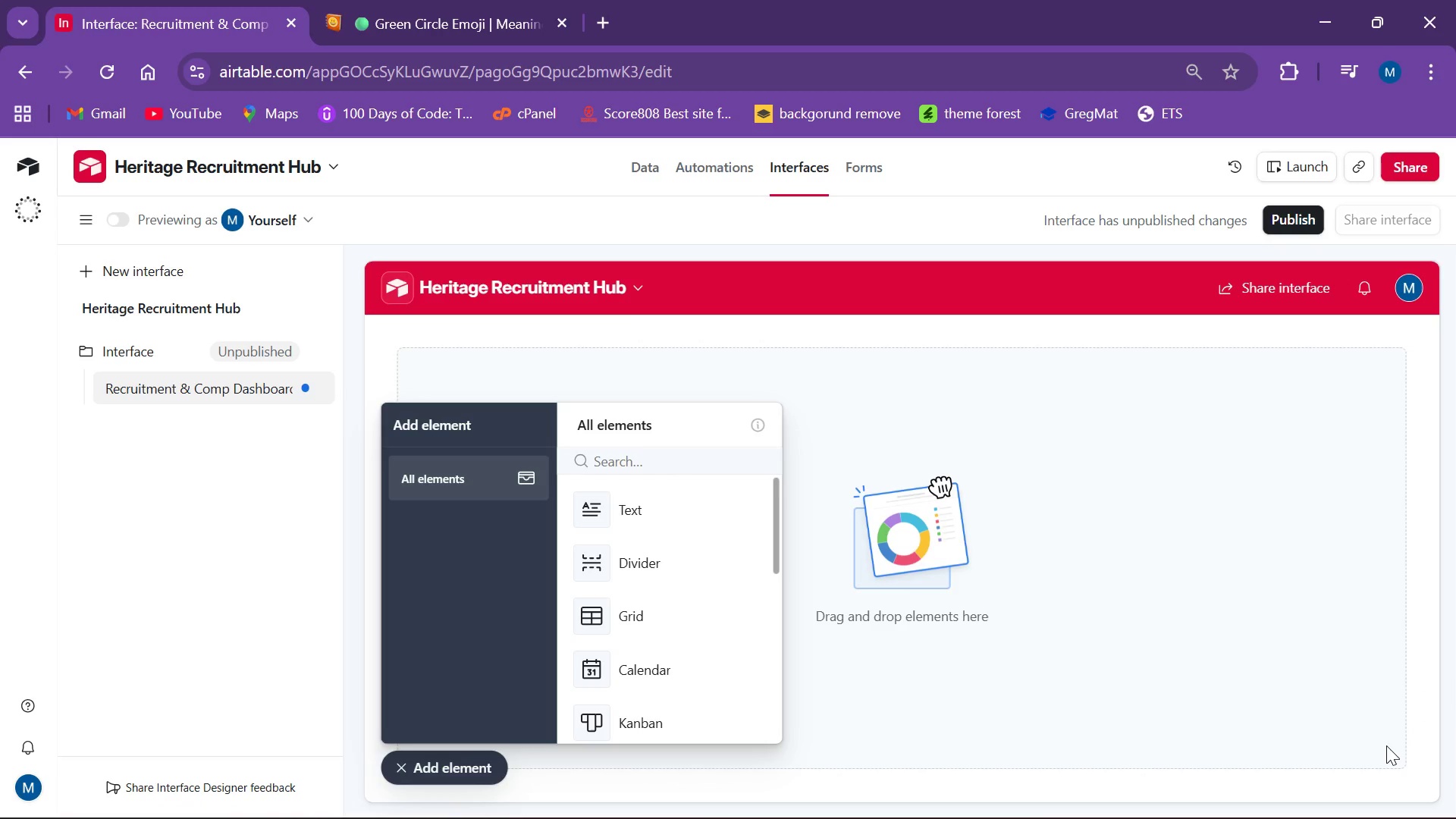 
scroll: coordinate [638, 601], scroll_direction: down, amount: 4.0
 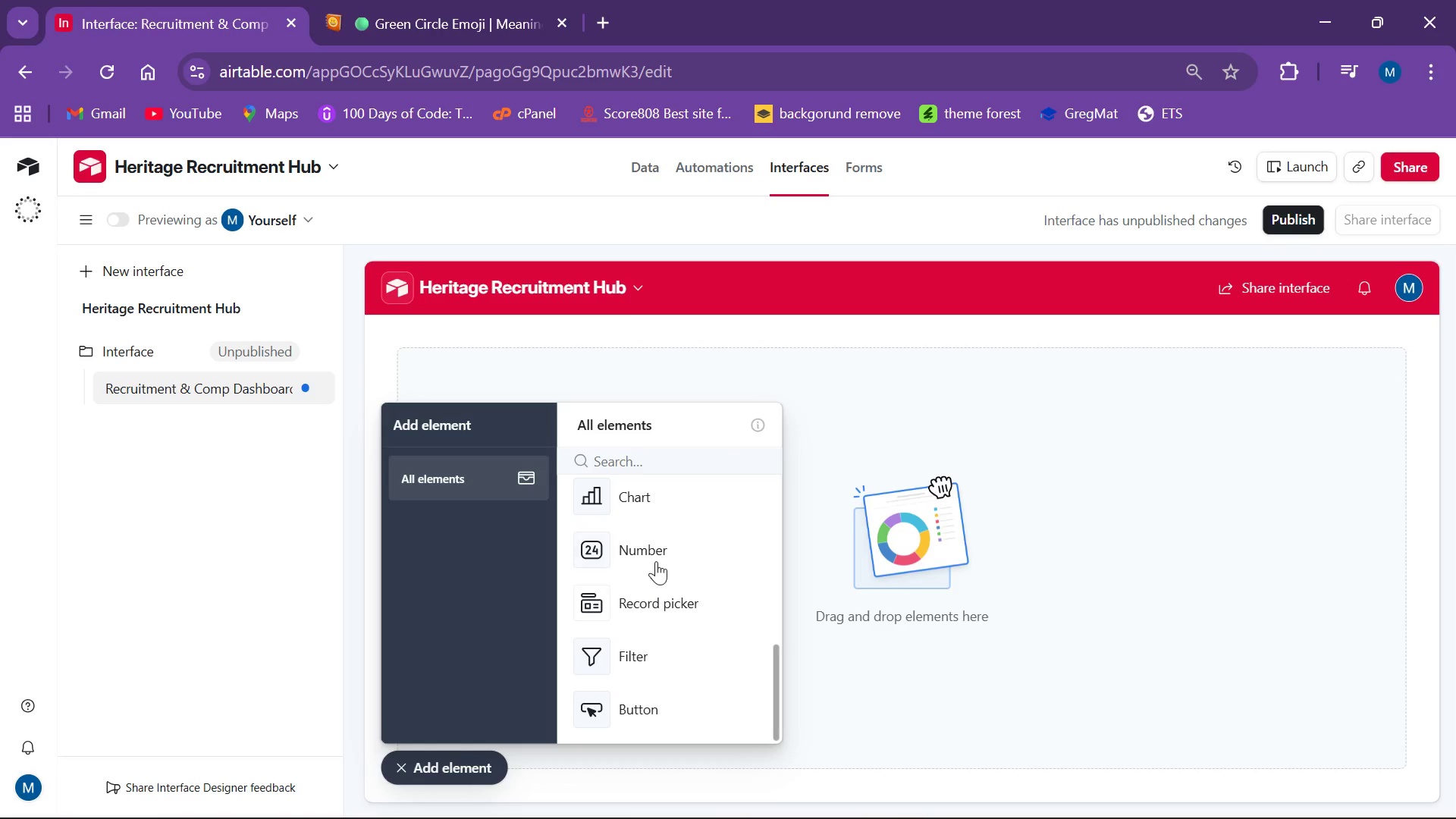 
left_click([656, 557])
 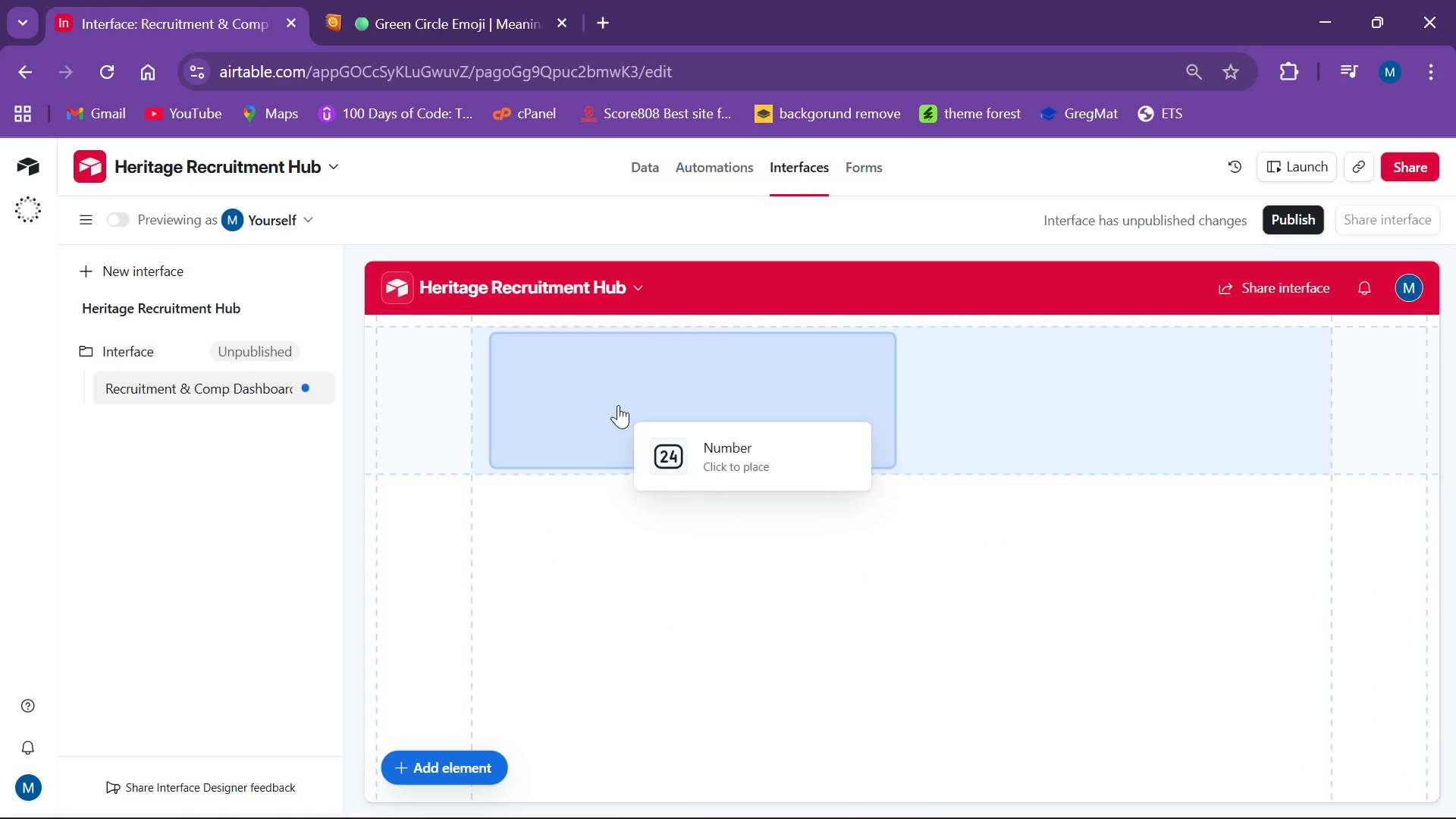 
left_click([617, 405])
 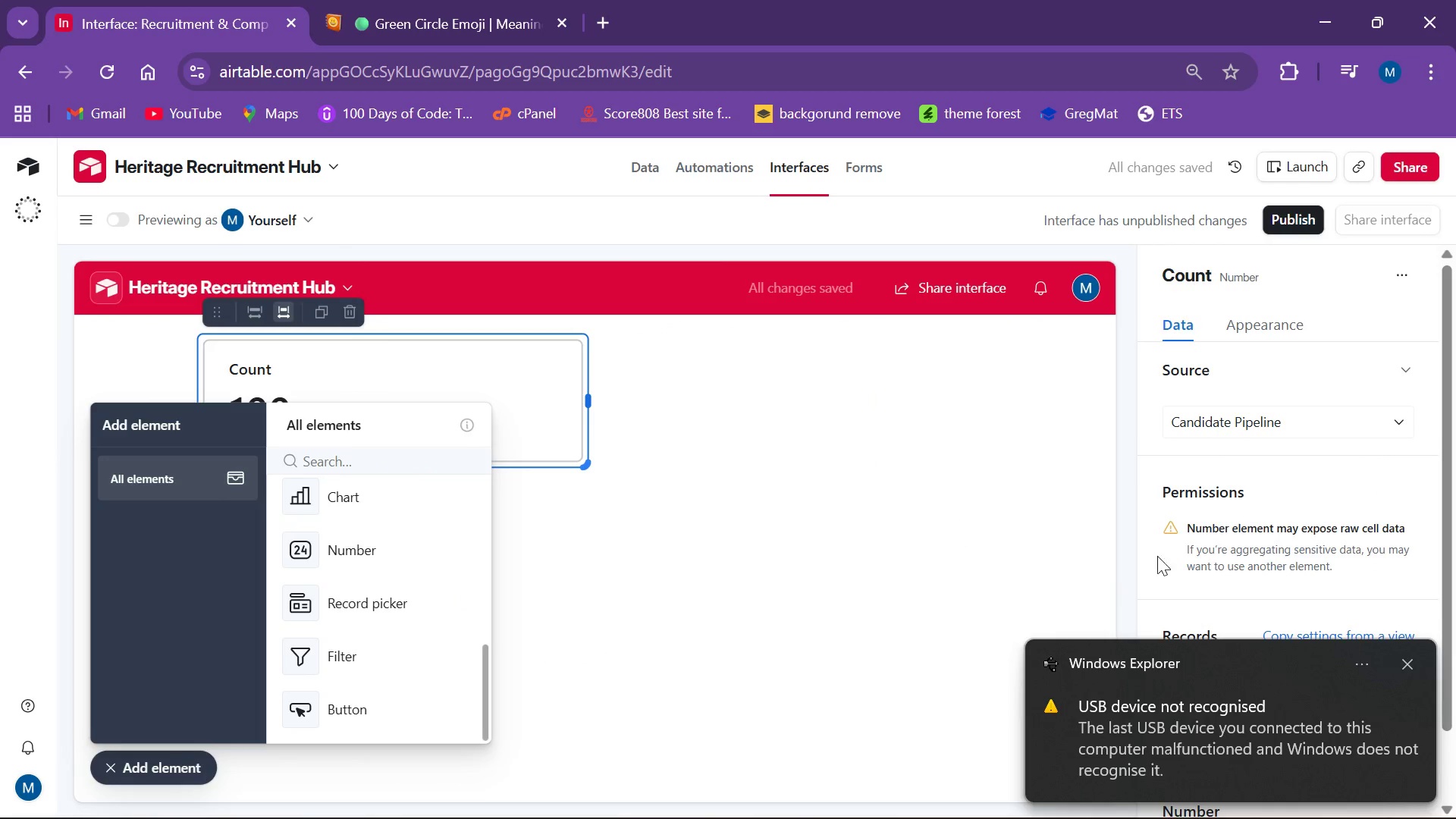 
wait(5.02)
 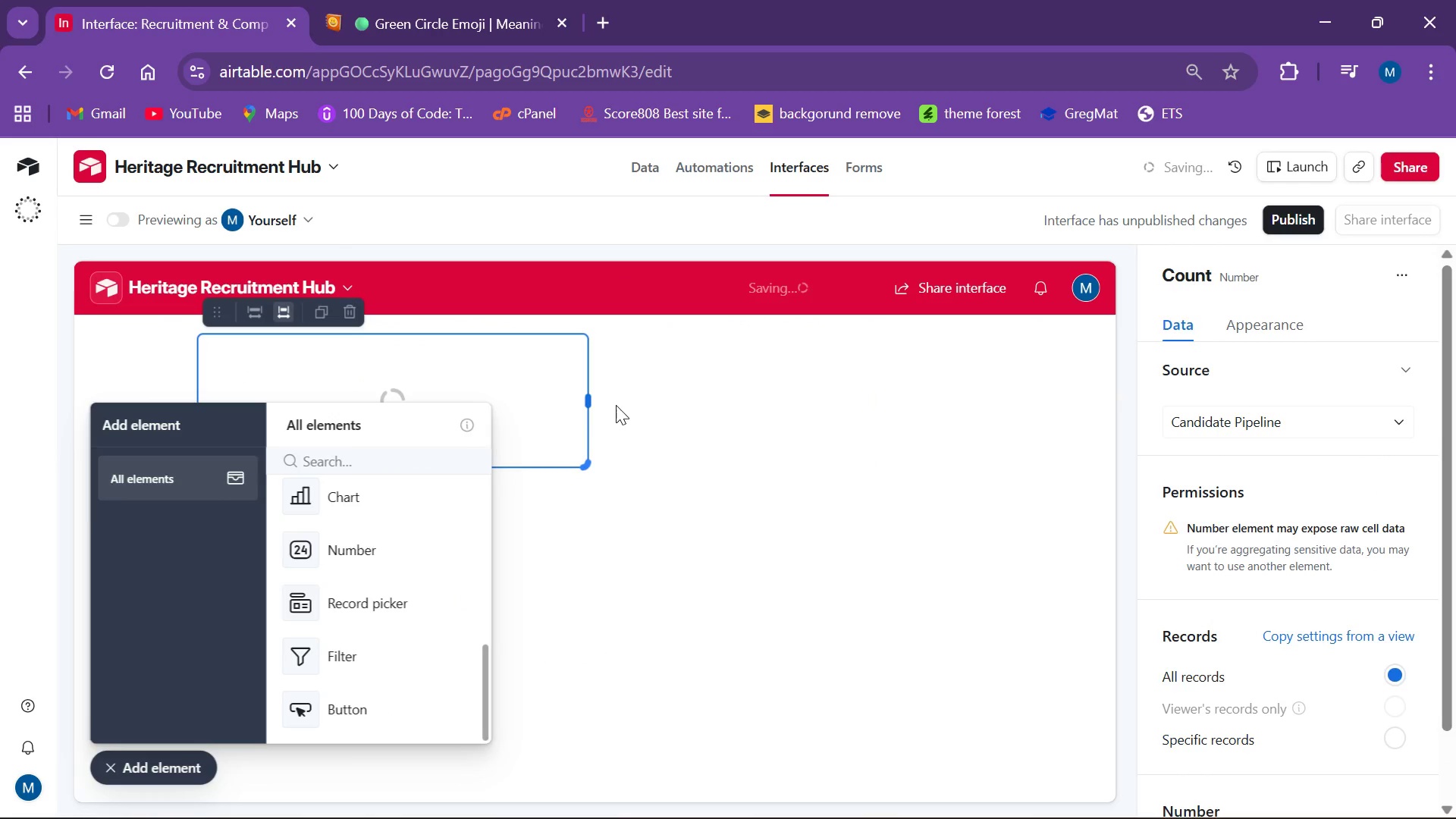 
scroll: coordinate [1397, 524], scroll_direction: down, amount: 1.0
 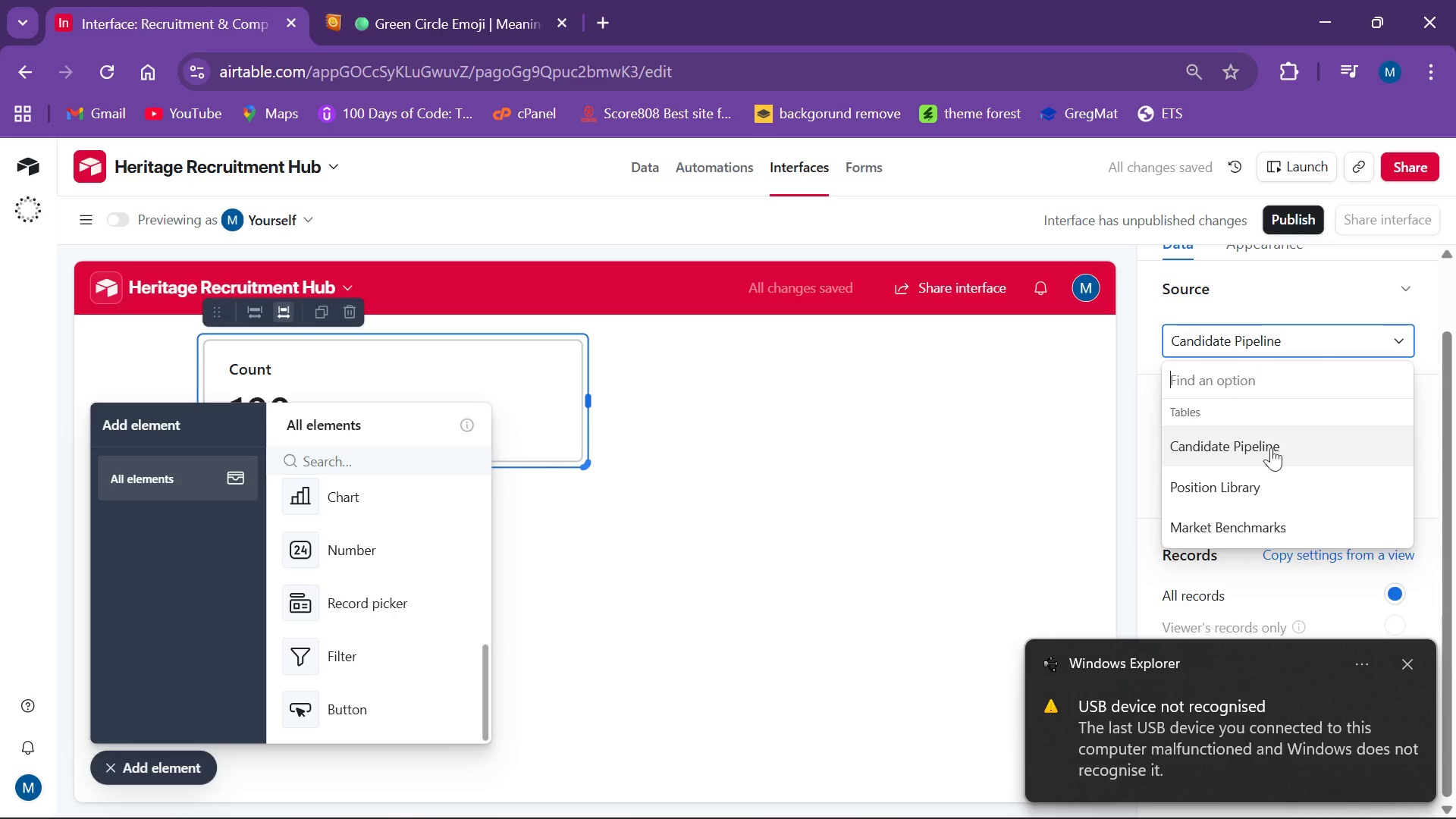 
left_click([1217, 479])
 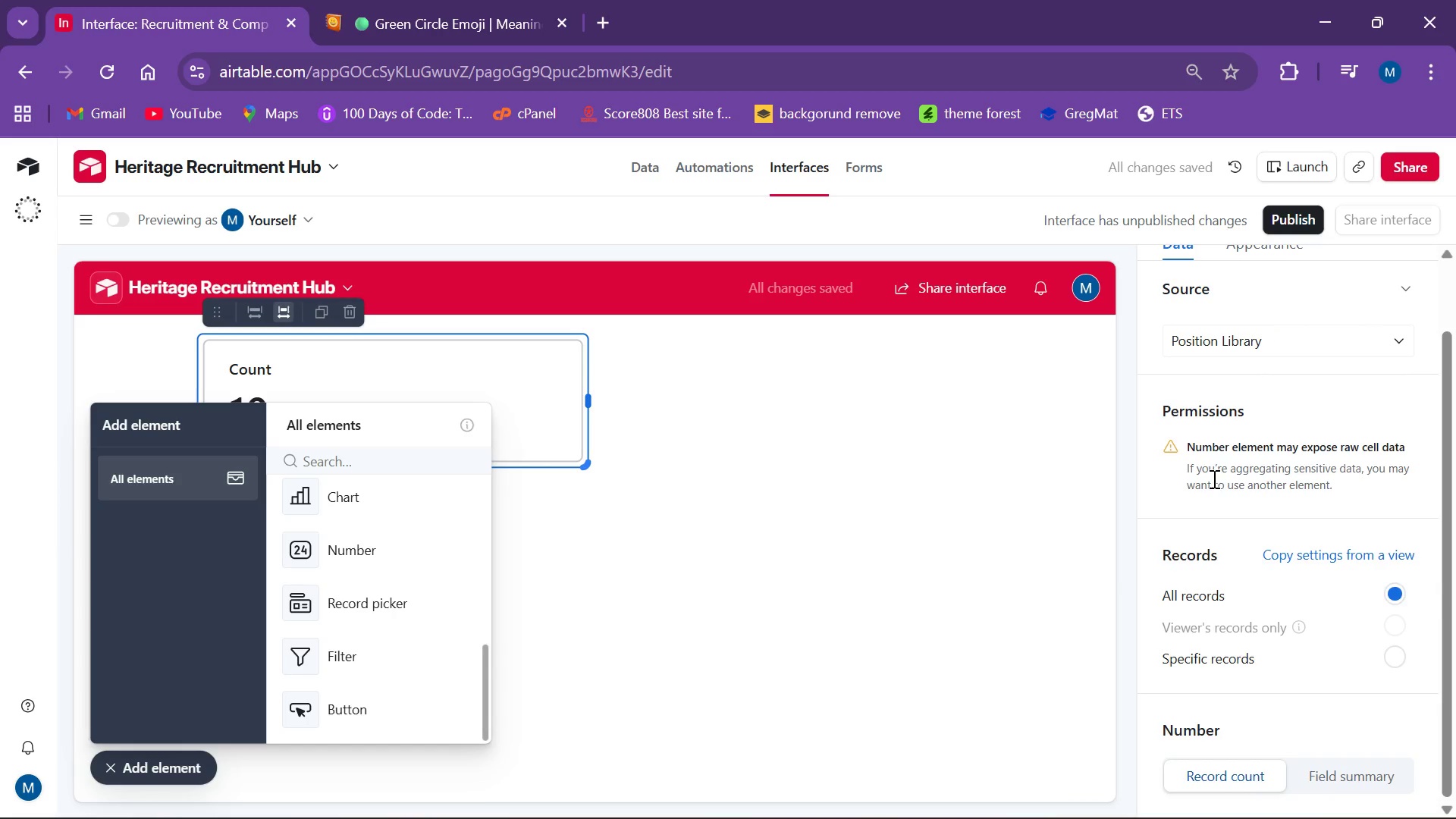 
wait(5.11)
 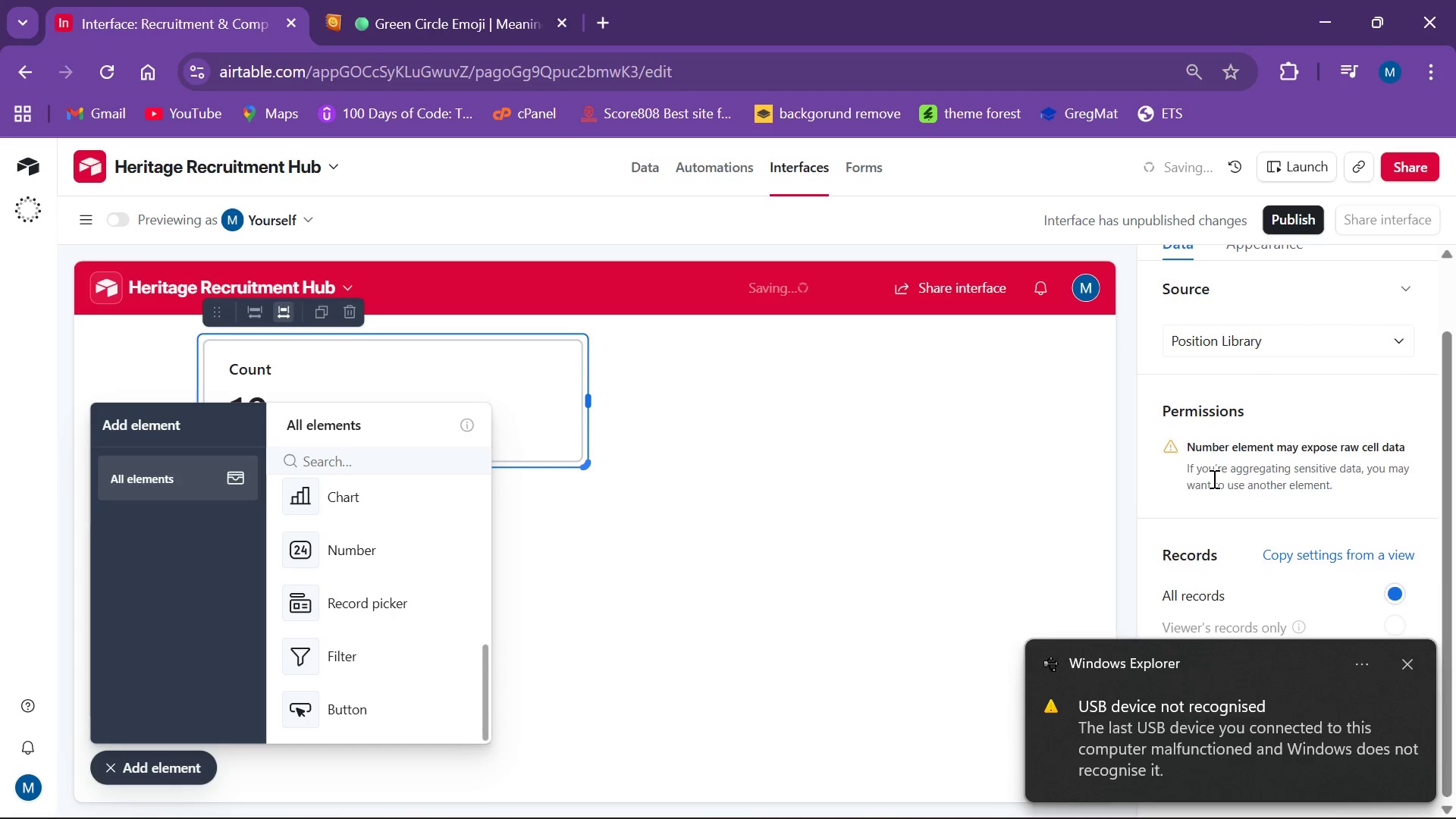 
scroll: coordinate [1235, 609], scroll_direction: down, amount: 4.0
 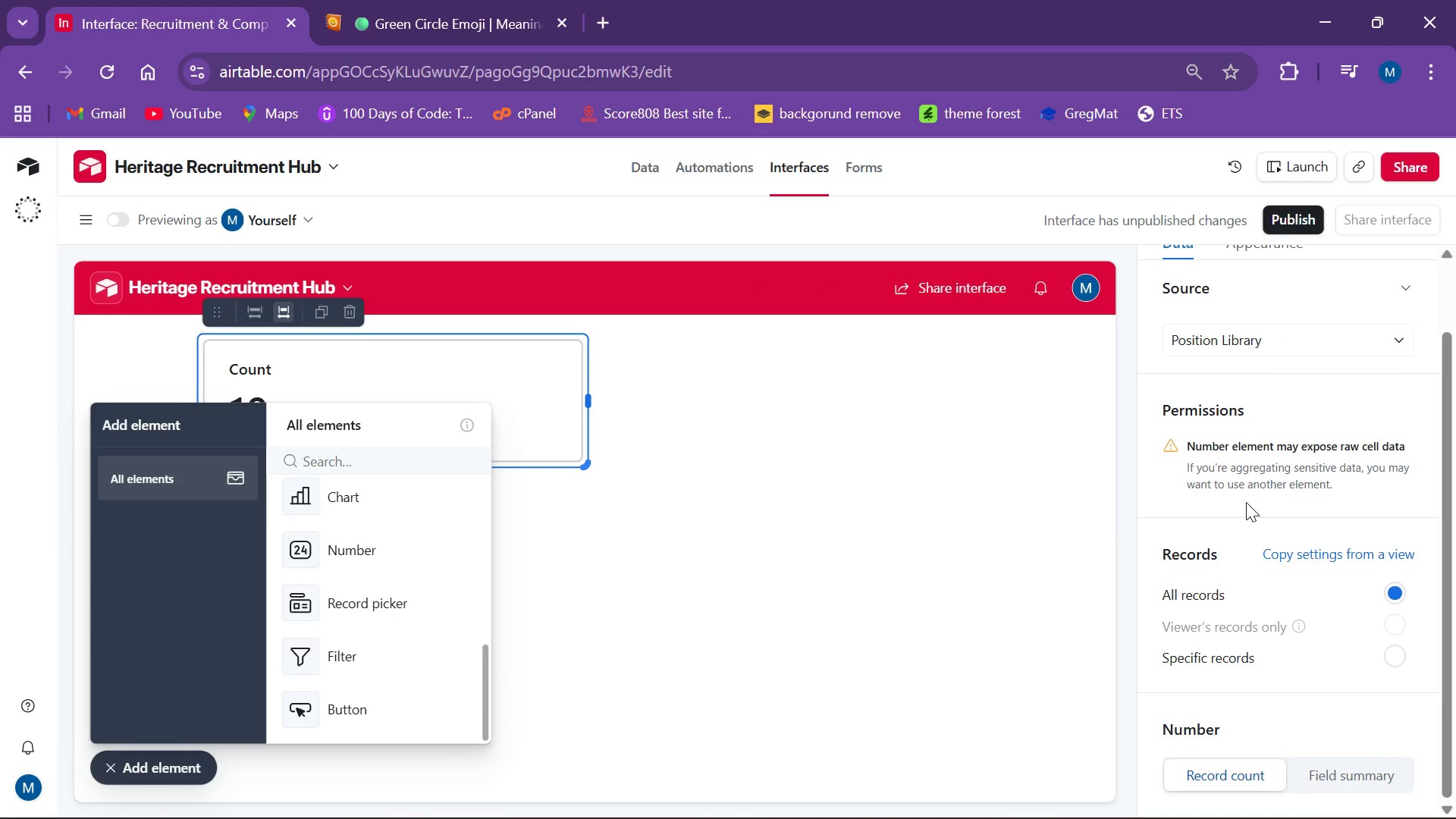 
scroll: coordinate [1247, 500], scroll_direction: up, amount: 5.0
 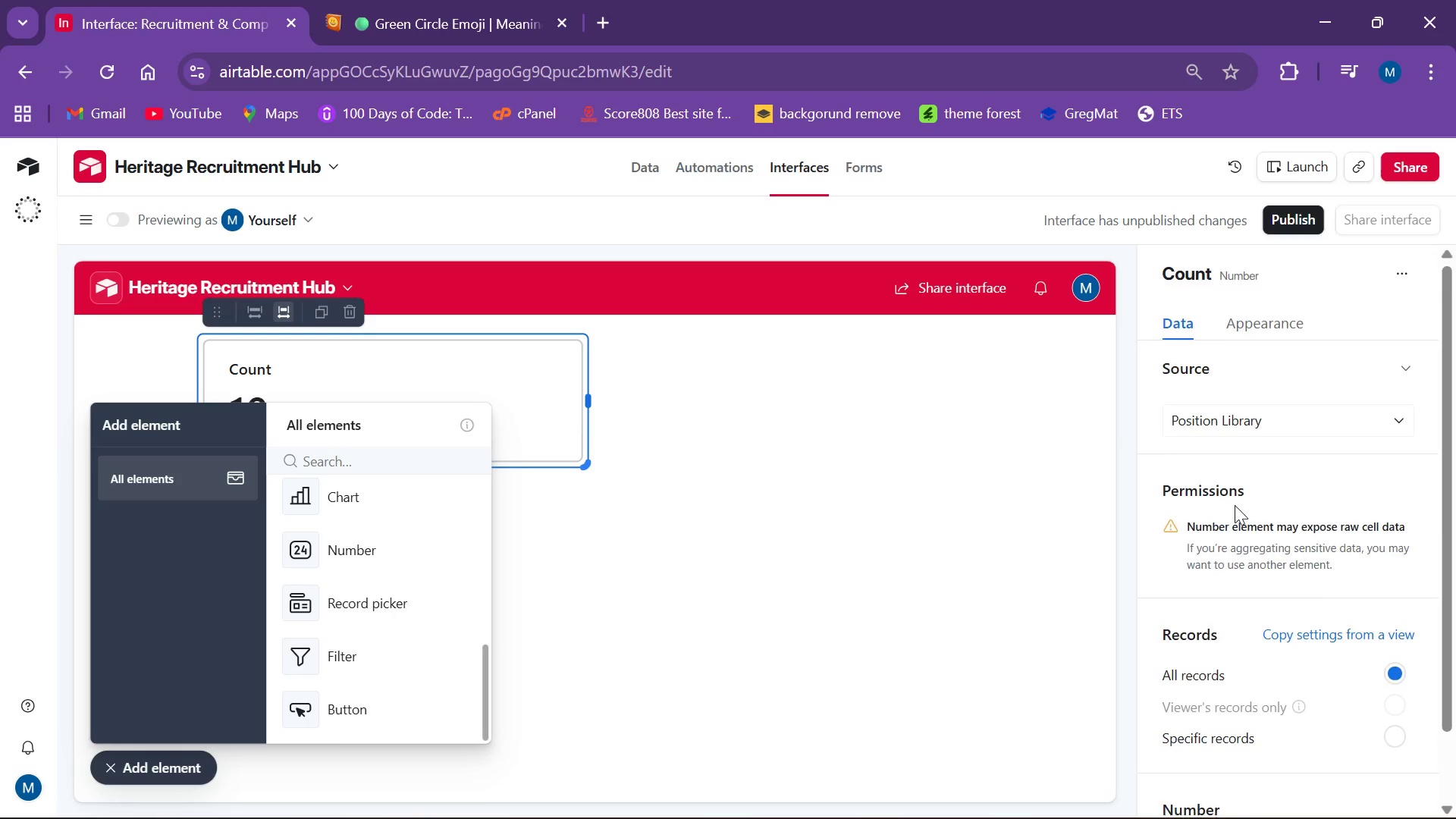 
scroll: coordinate [1235, 505], scroll_direction: down, amount: 4.0
 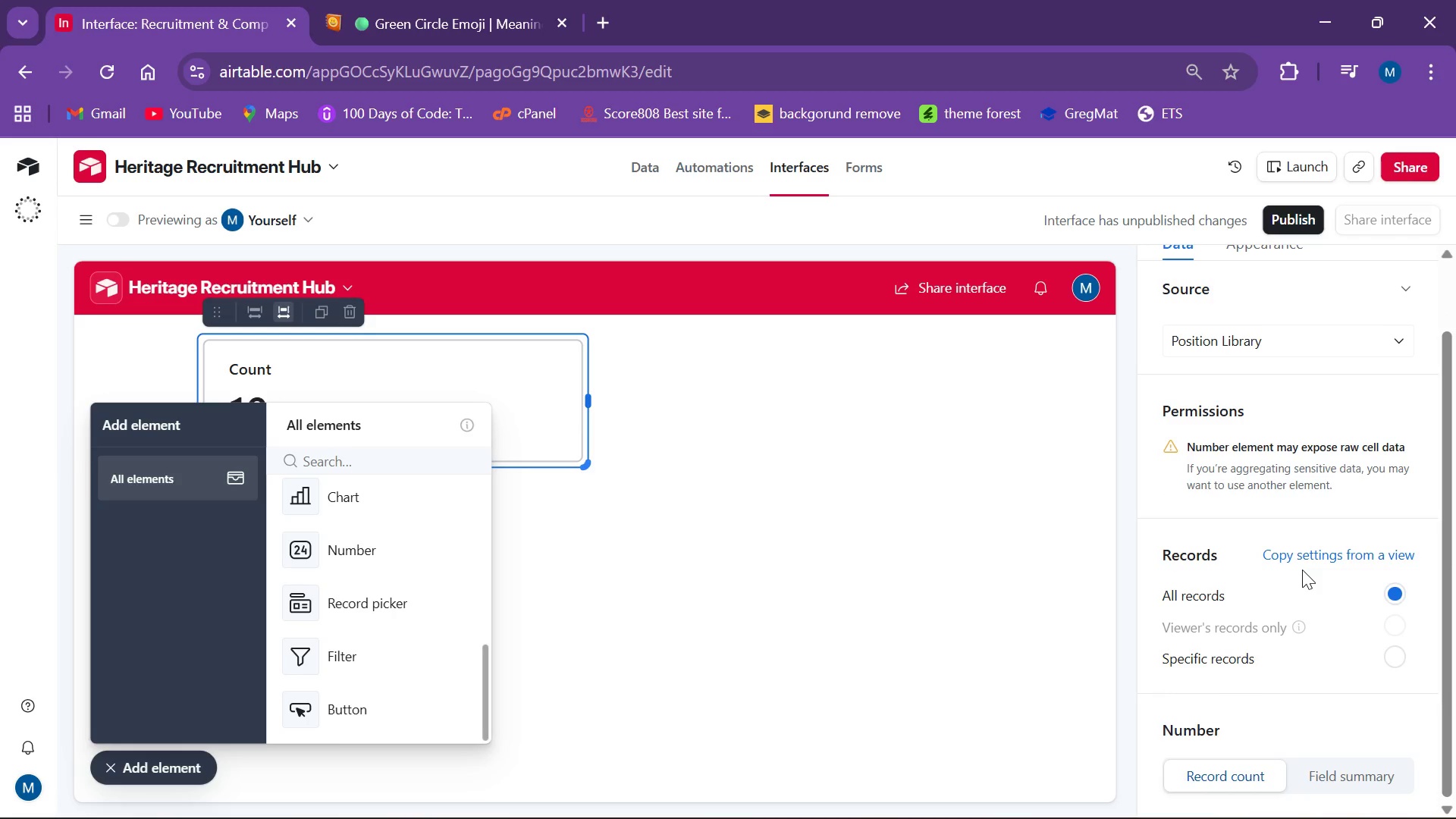 
wait(13.96)
 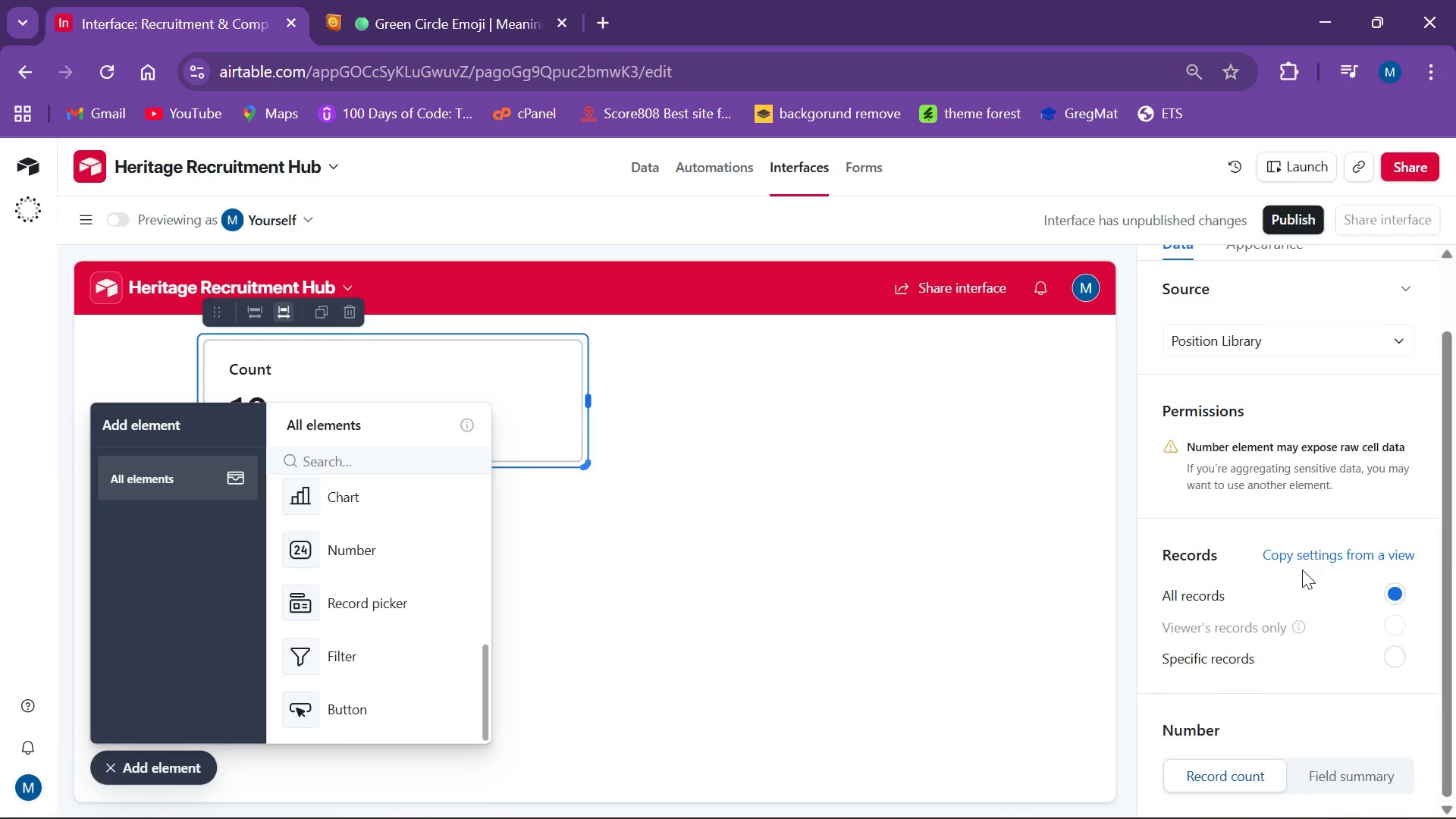 
scroll: coordinate [1301, 621], scroll_direction: down, amount: 3.0
 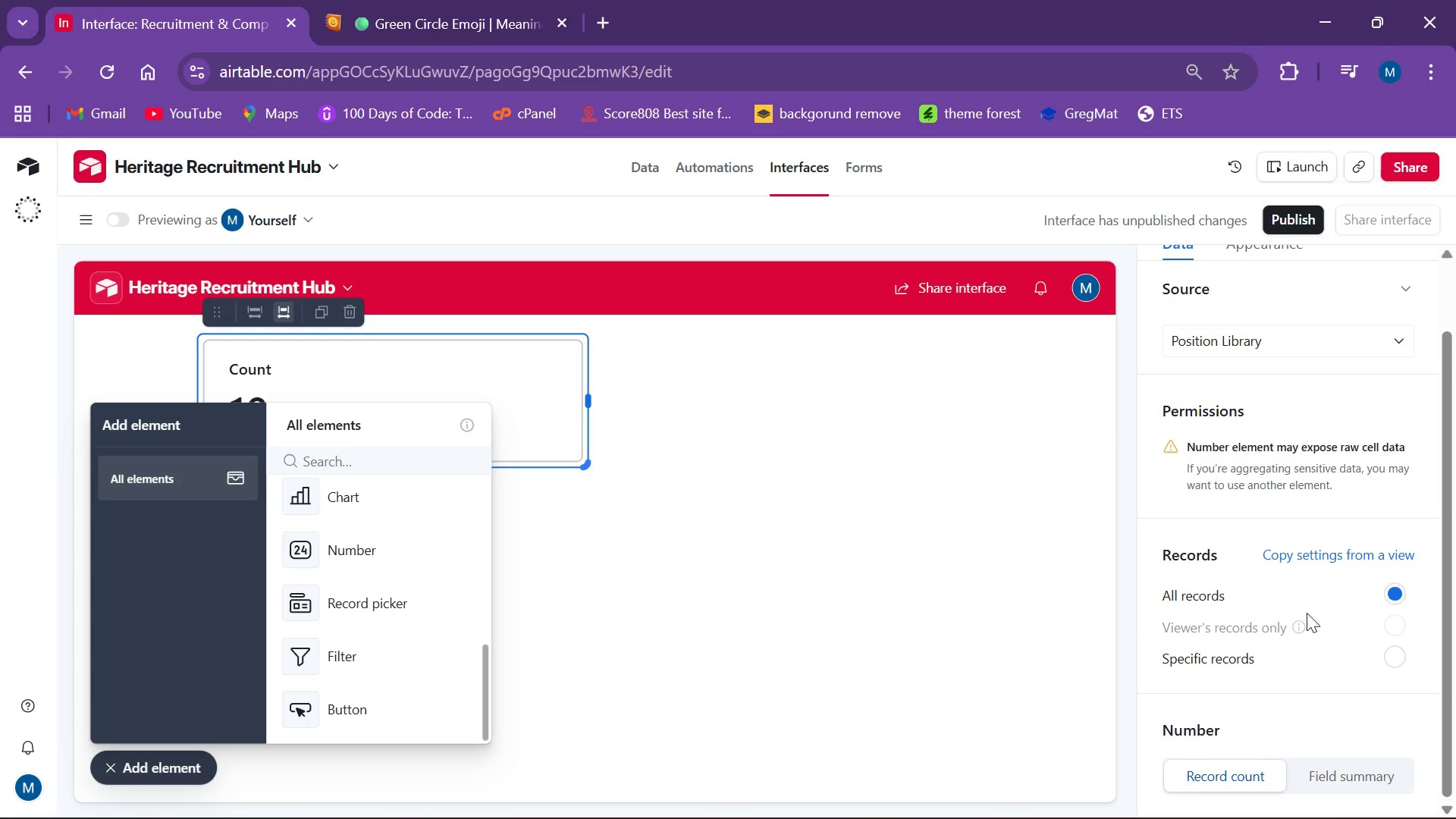 
scroll: coordinate [1312, 566], scroll_direction: up, amount: 4.0
 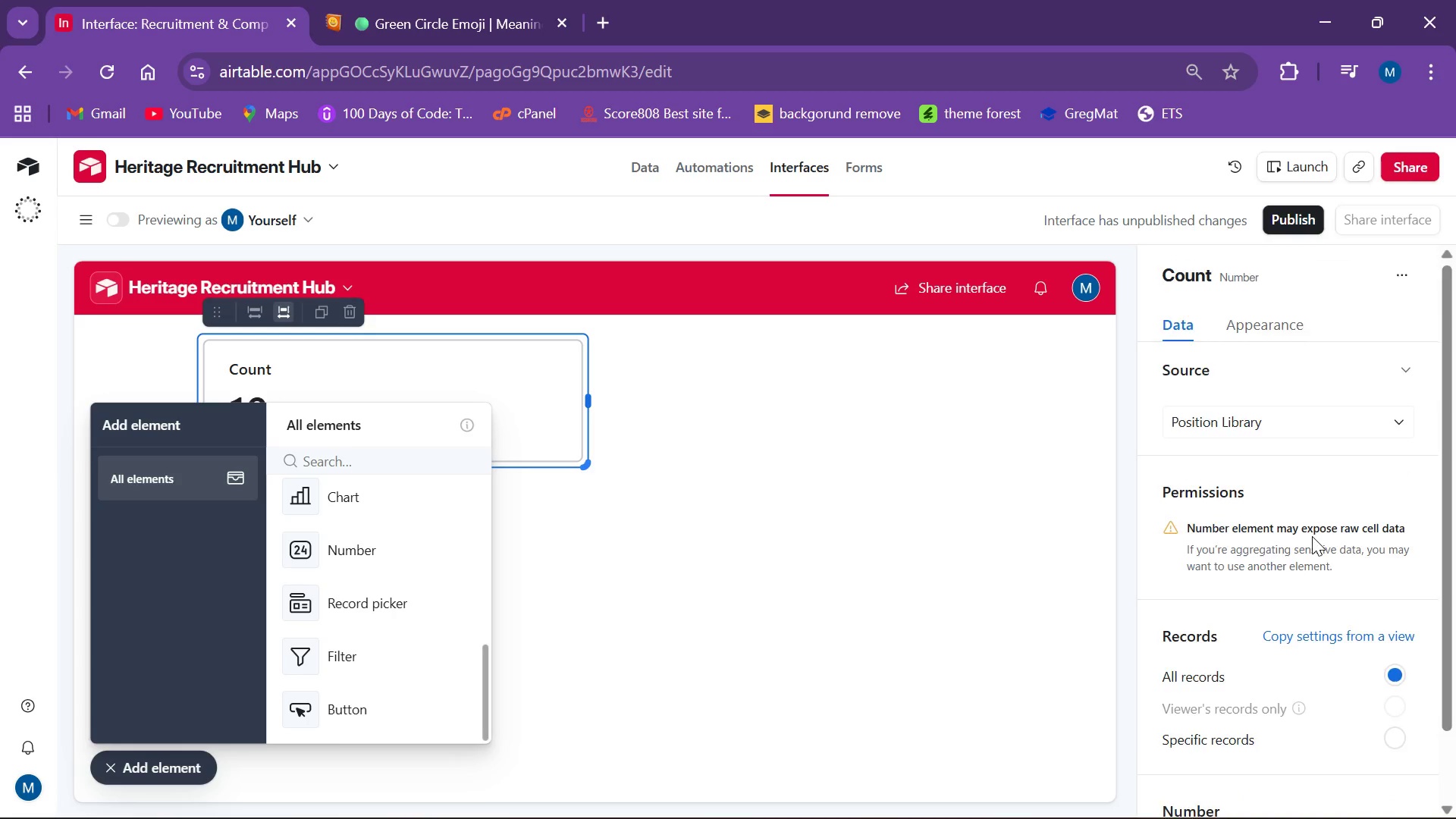 
scroll: coordinate [1312, 539], scroll_direction: down, amount: 3.0
 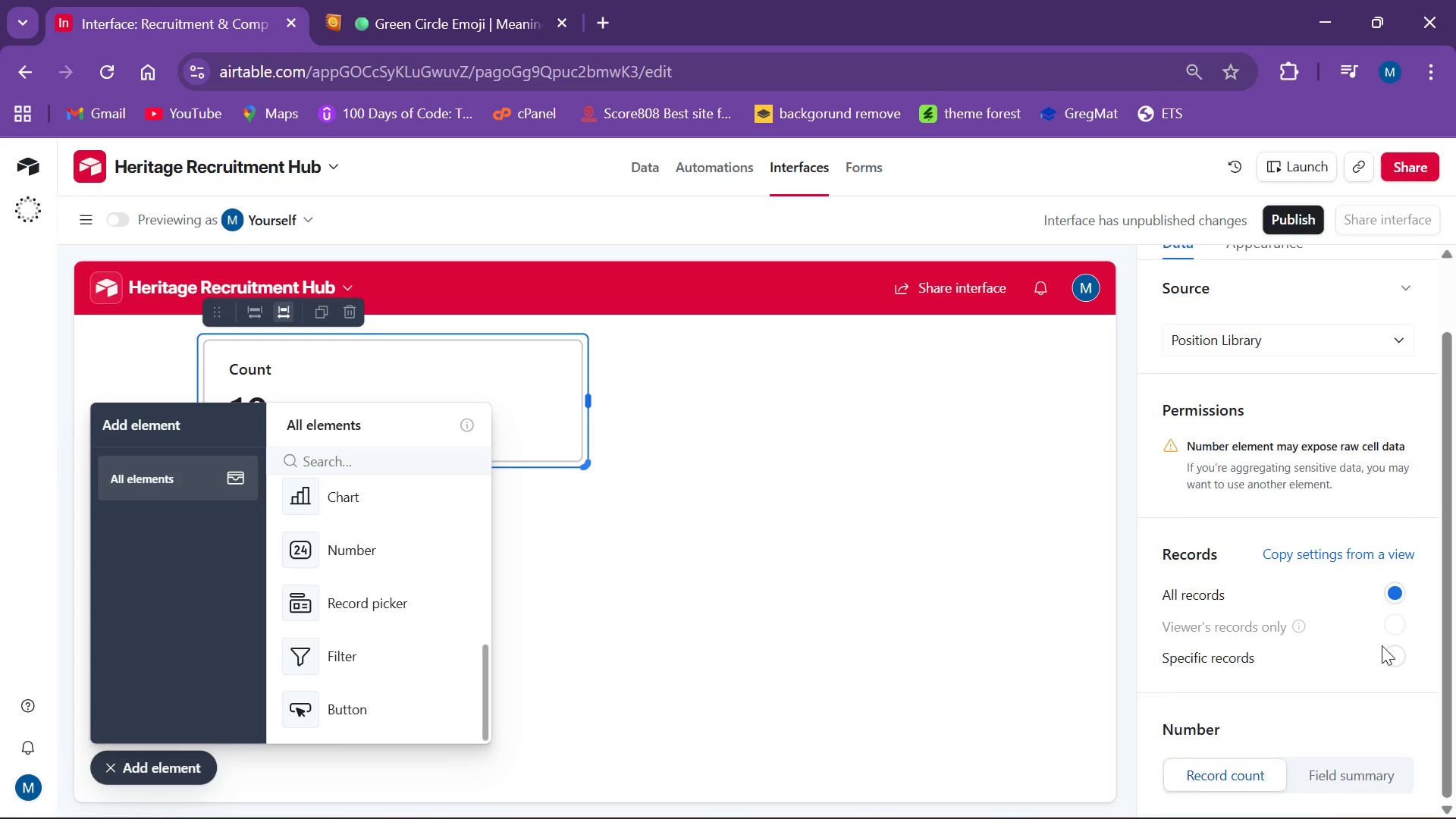 
left_click([1398, 655])
 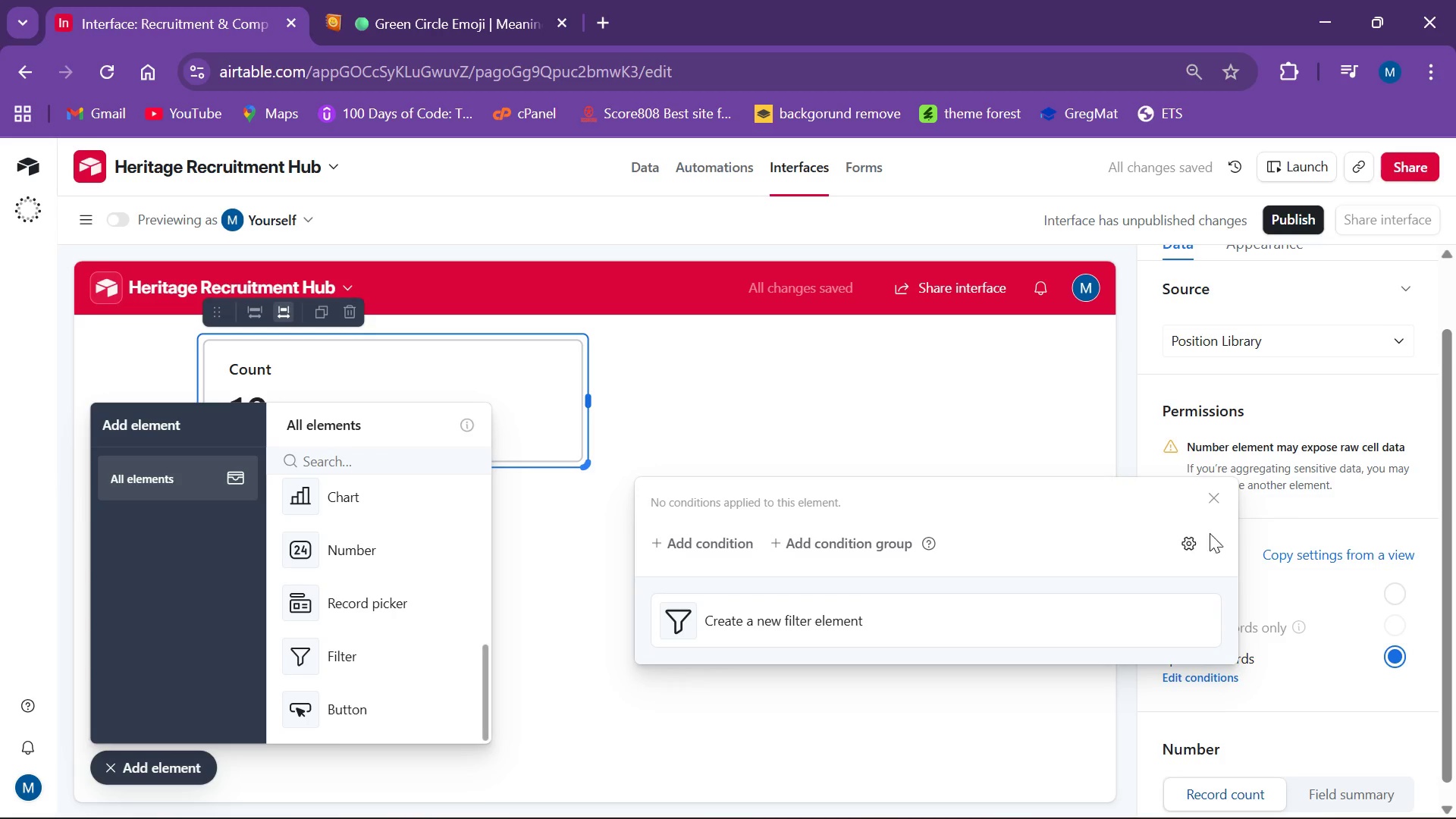 
left_click([1213, 497])
 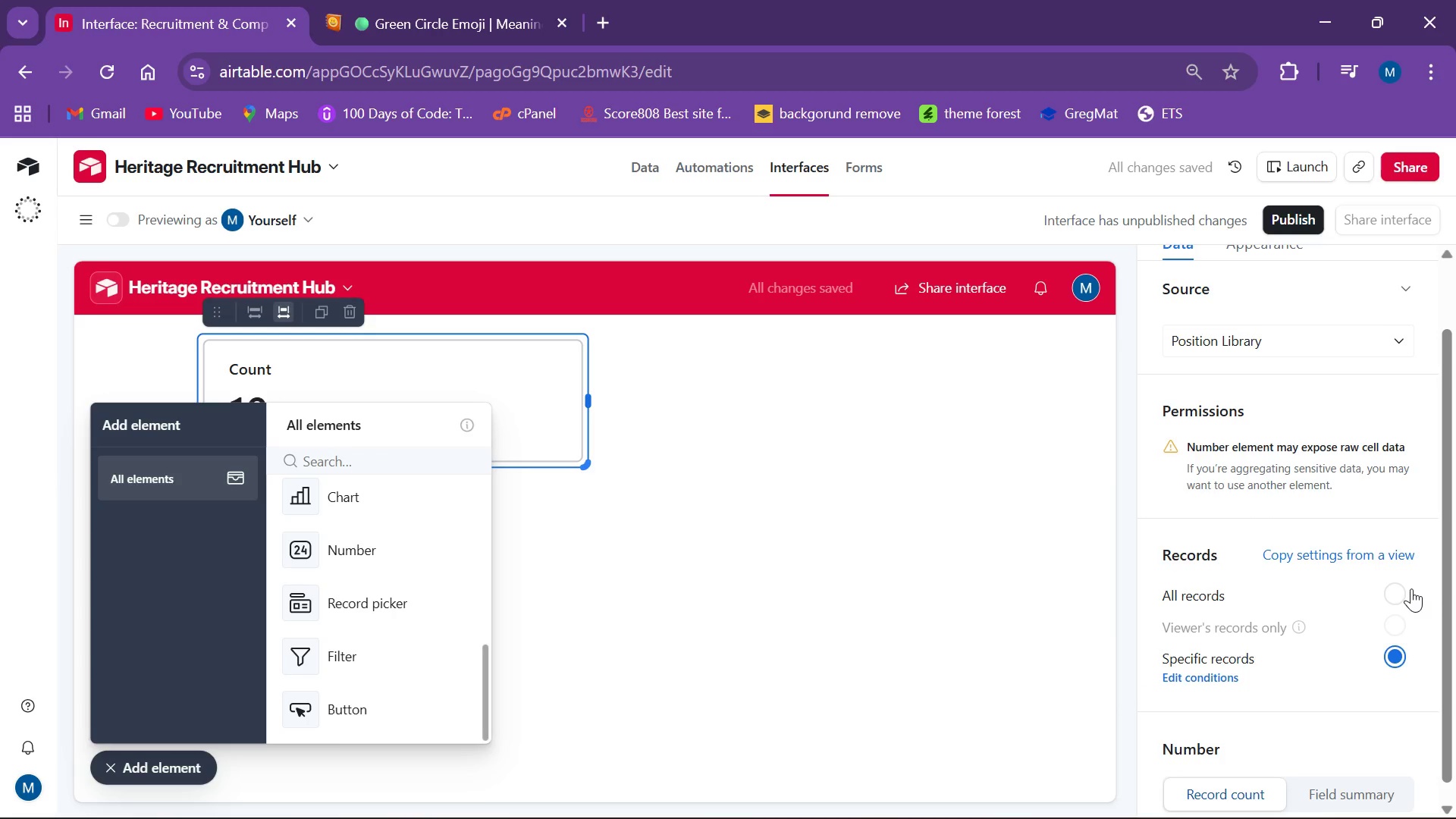 
left_click([1391, 595])
 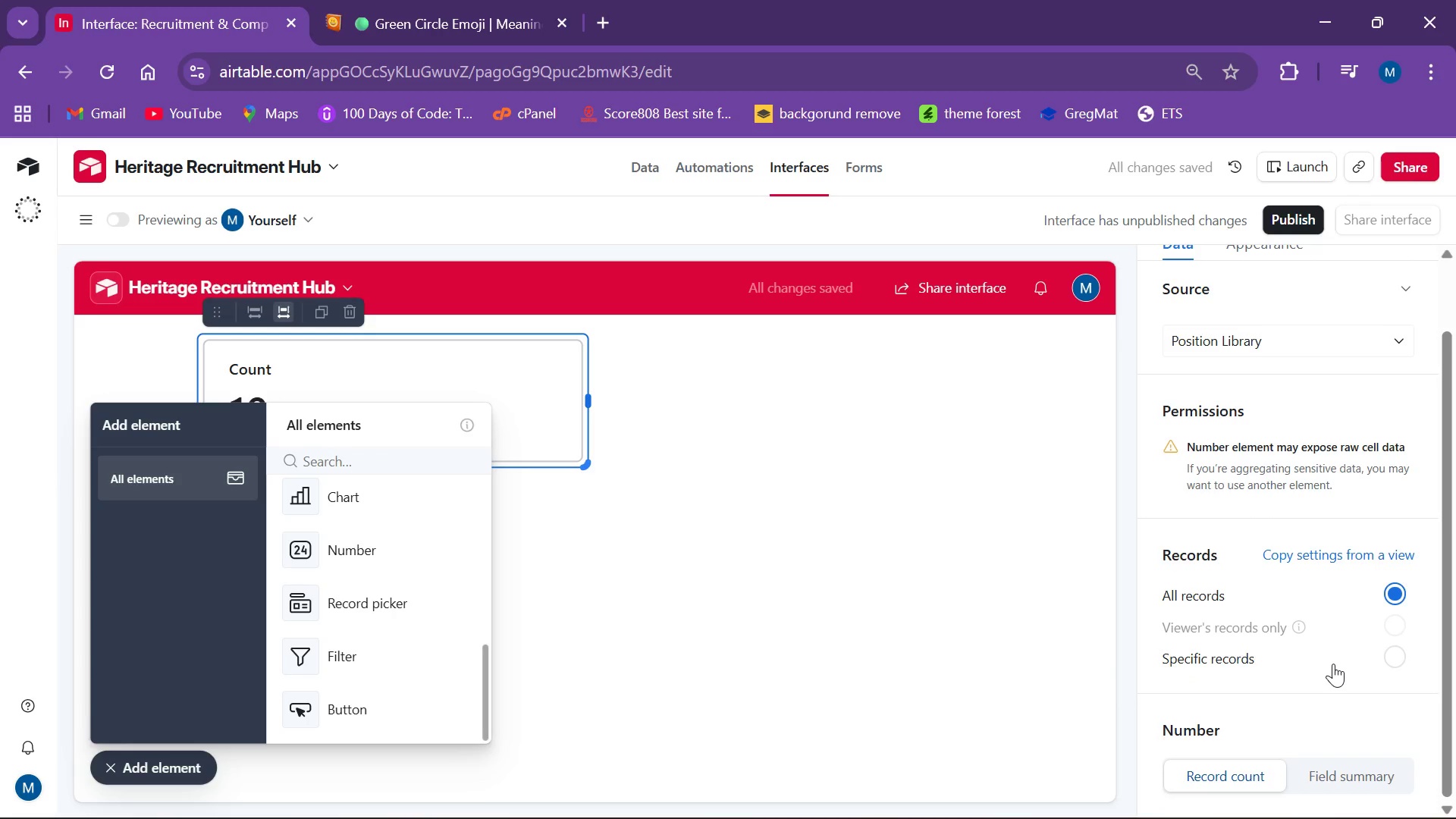 
scroll: coordinate [1333, 664], scroll_direction: down, amount: 2.0
 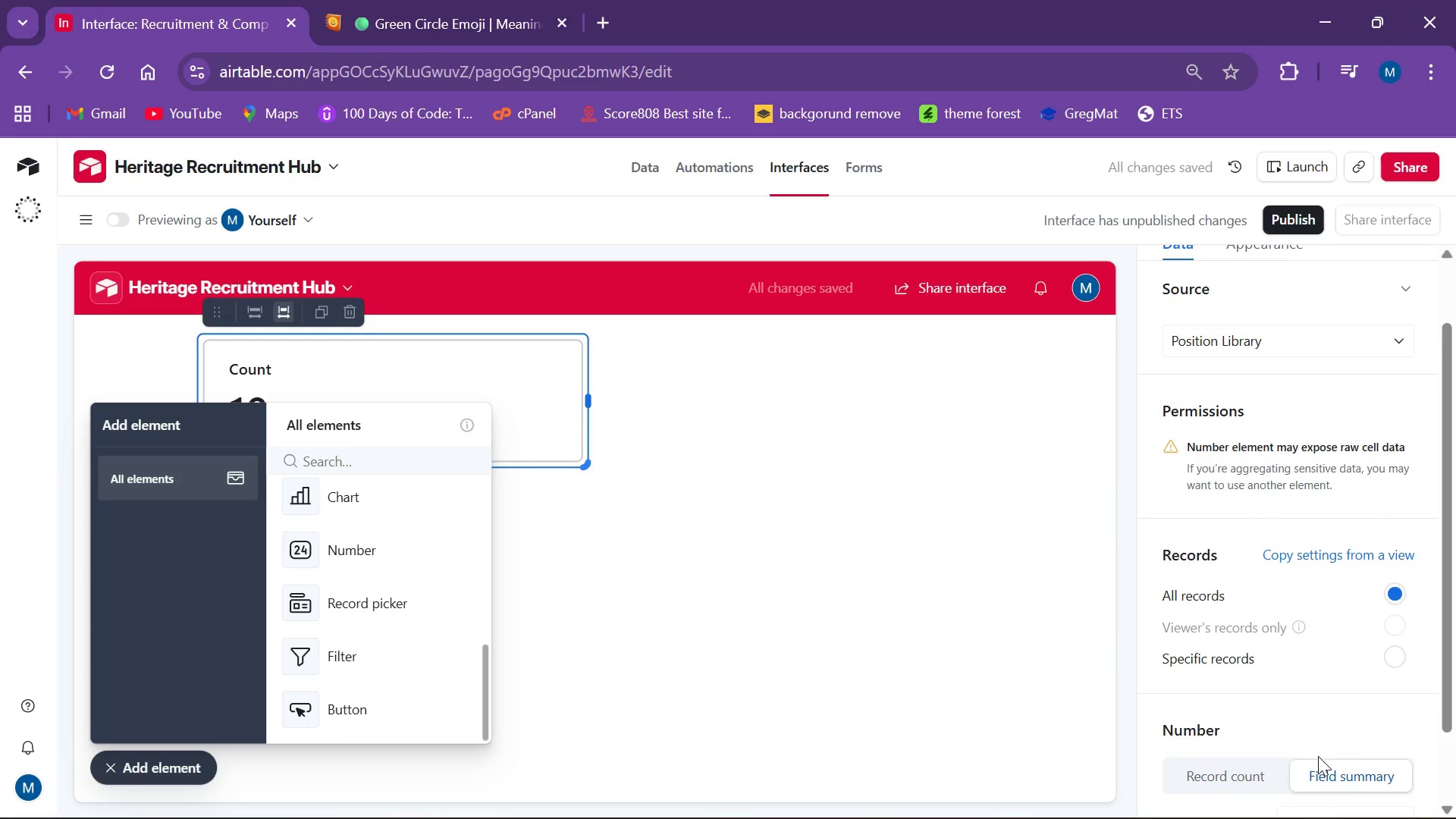 
left_click([1332, 737])
 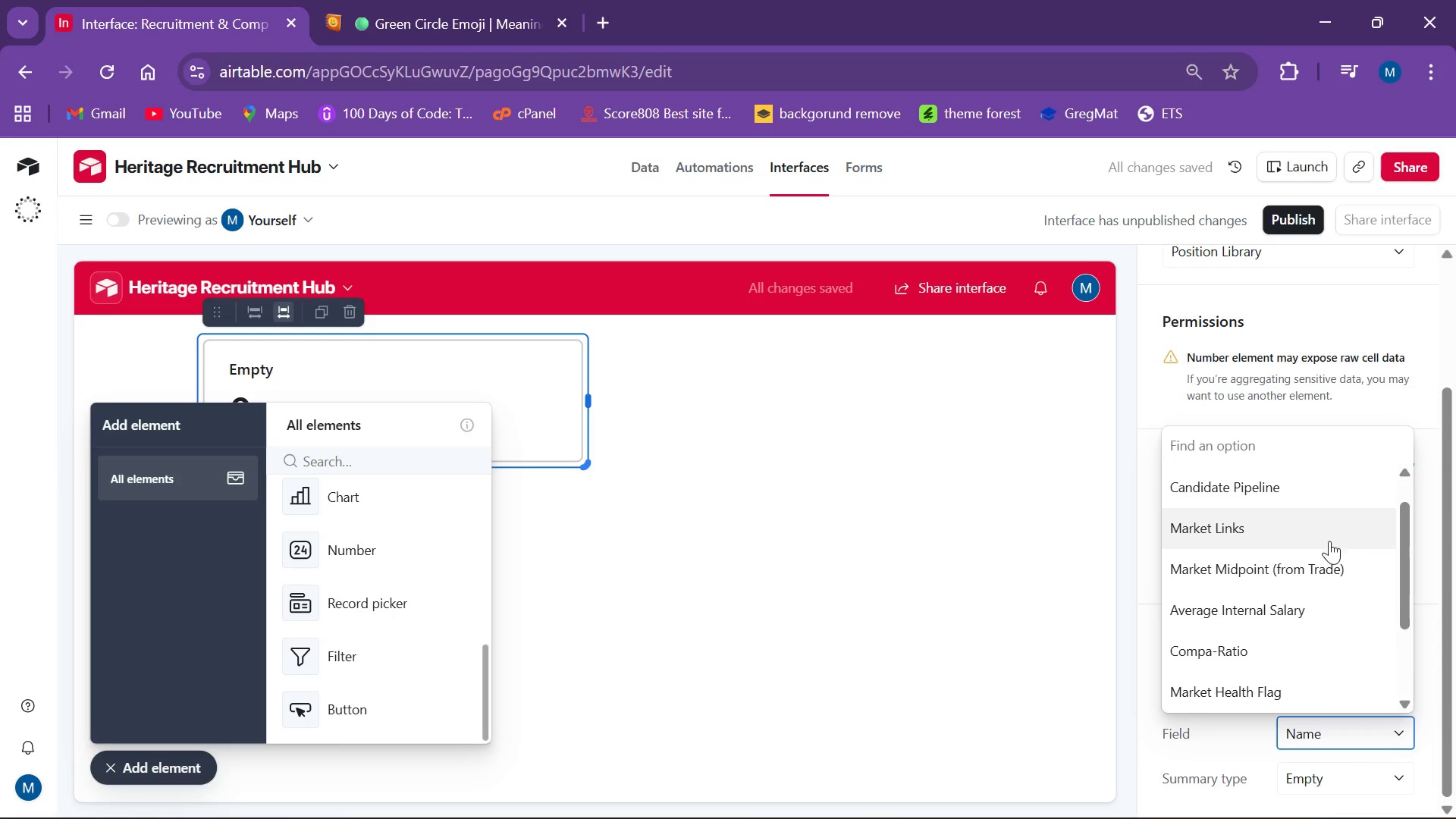 
scroll: coordinate [1321, 592], scroll_direction: down, amount: 8.0
 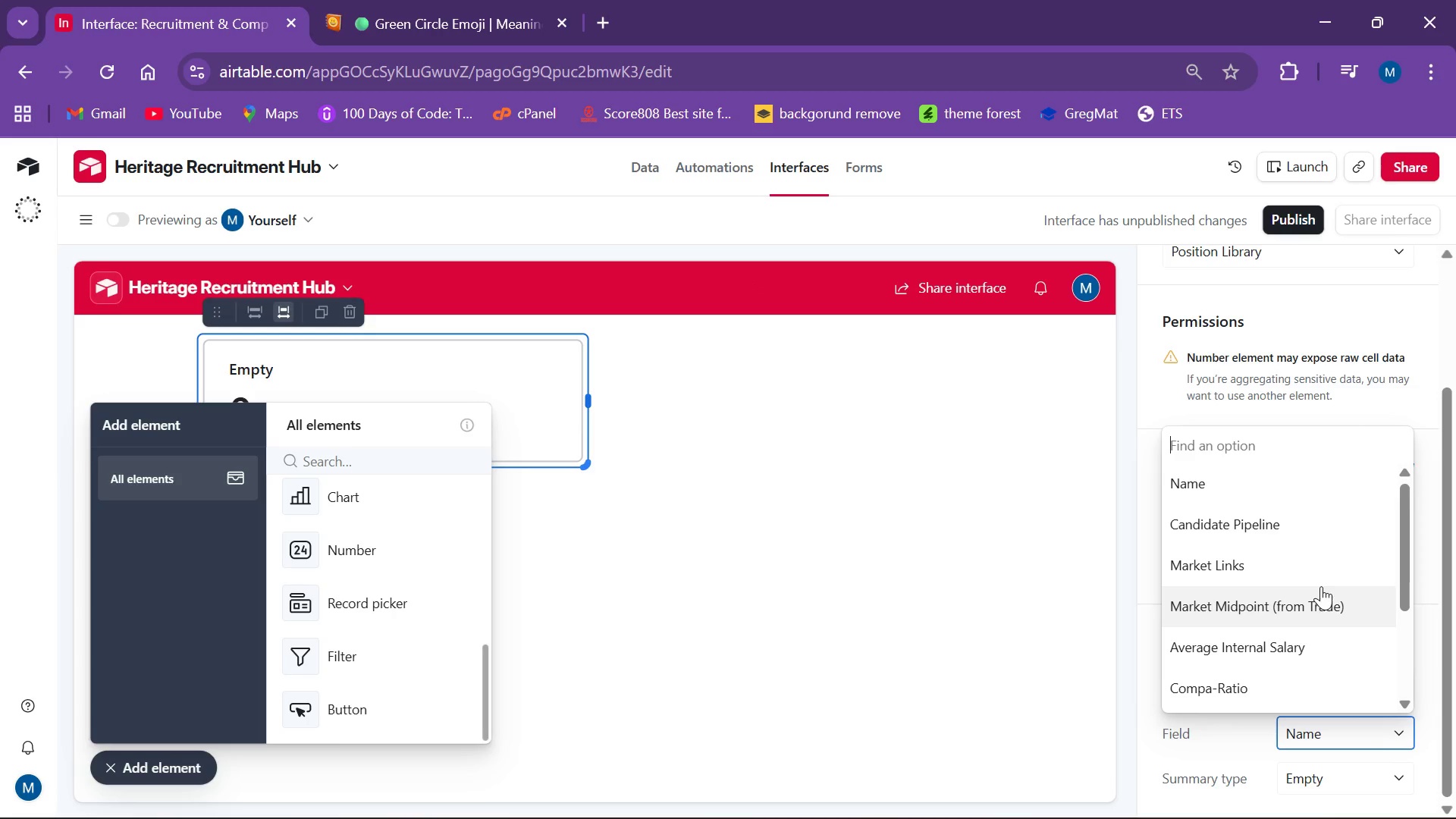 
wait(5.56)
 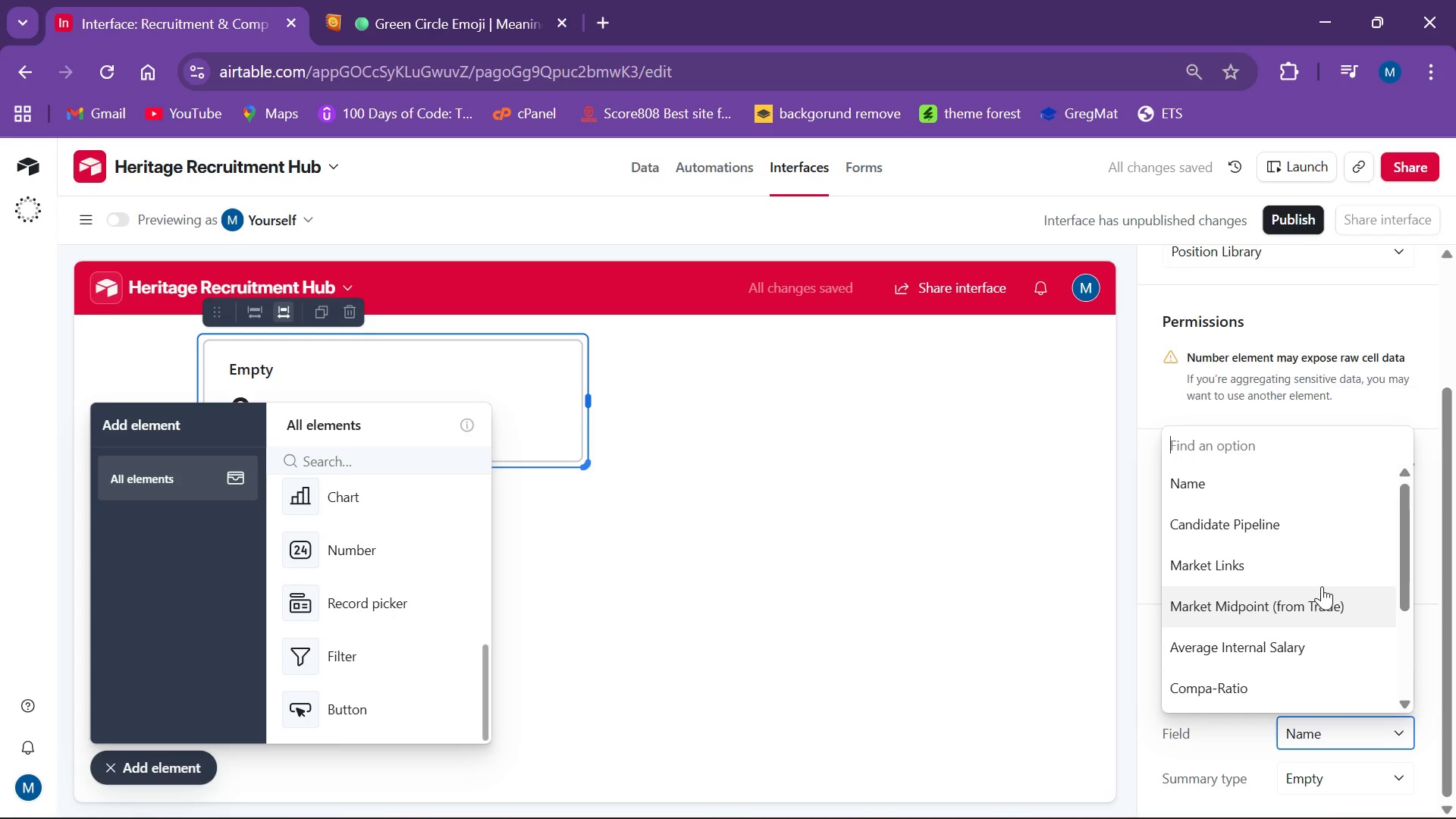 
scroll: coordinate [1308, 584], scroll_direction: down, amount: 9.0
 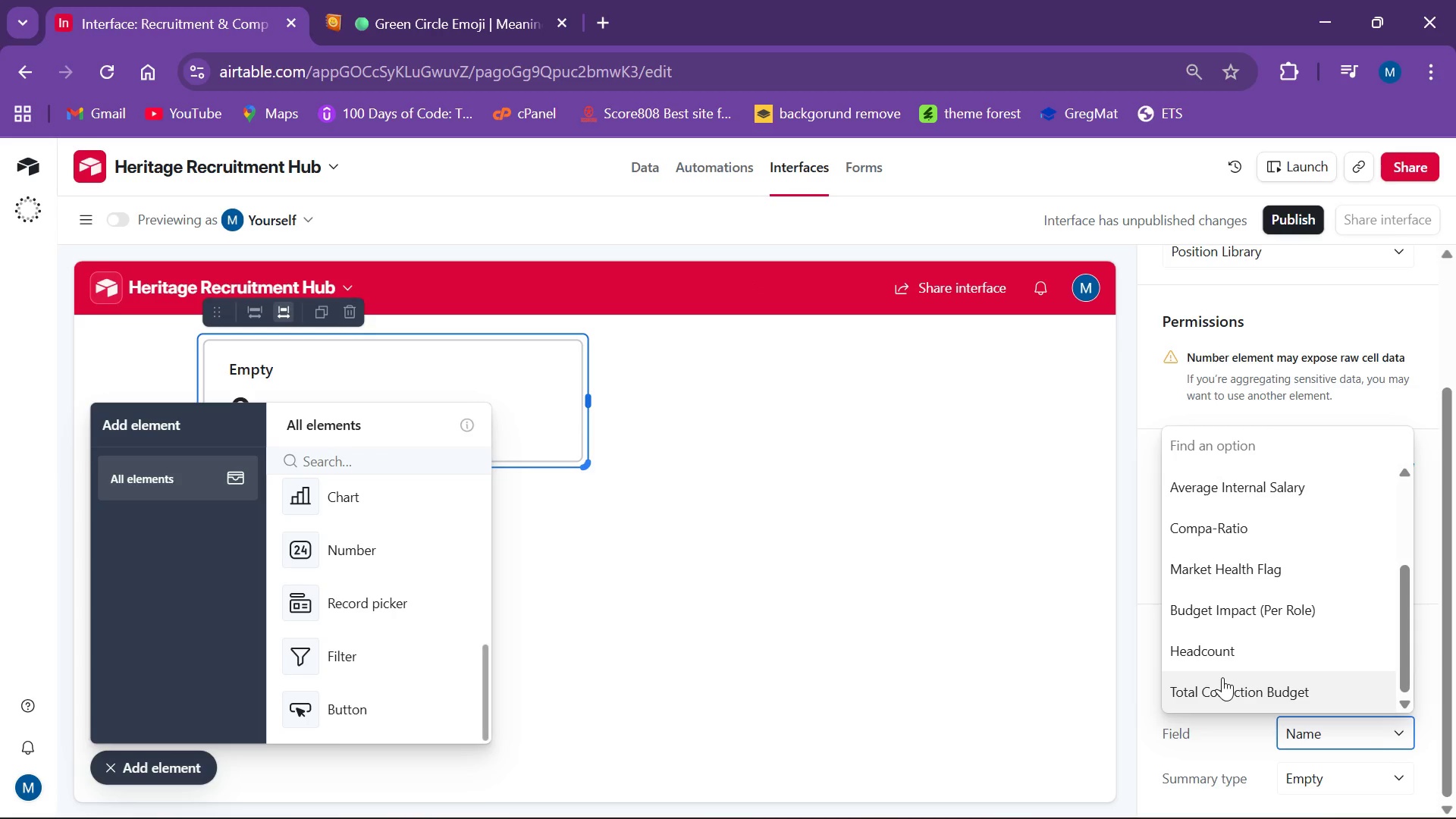 
left_click([1222, 677])
 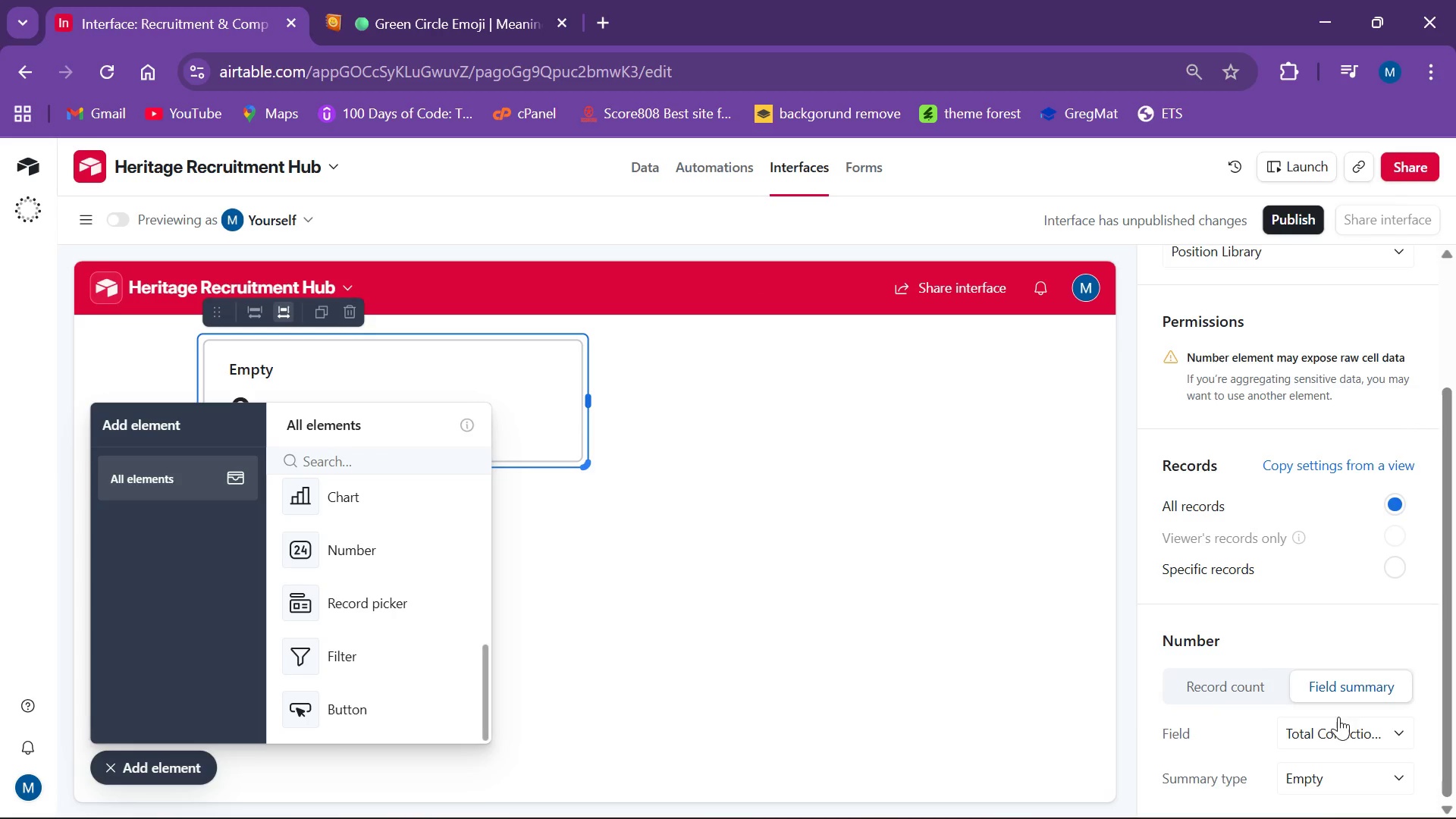 
scroll: coordinate [1349, 745], scroll_direction: down, amount: 2.0
 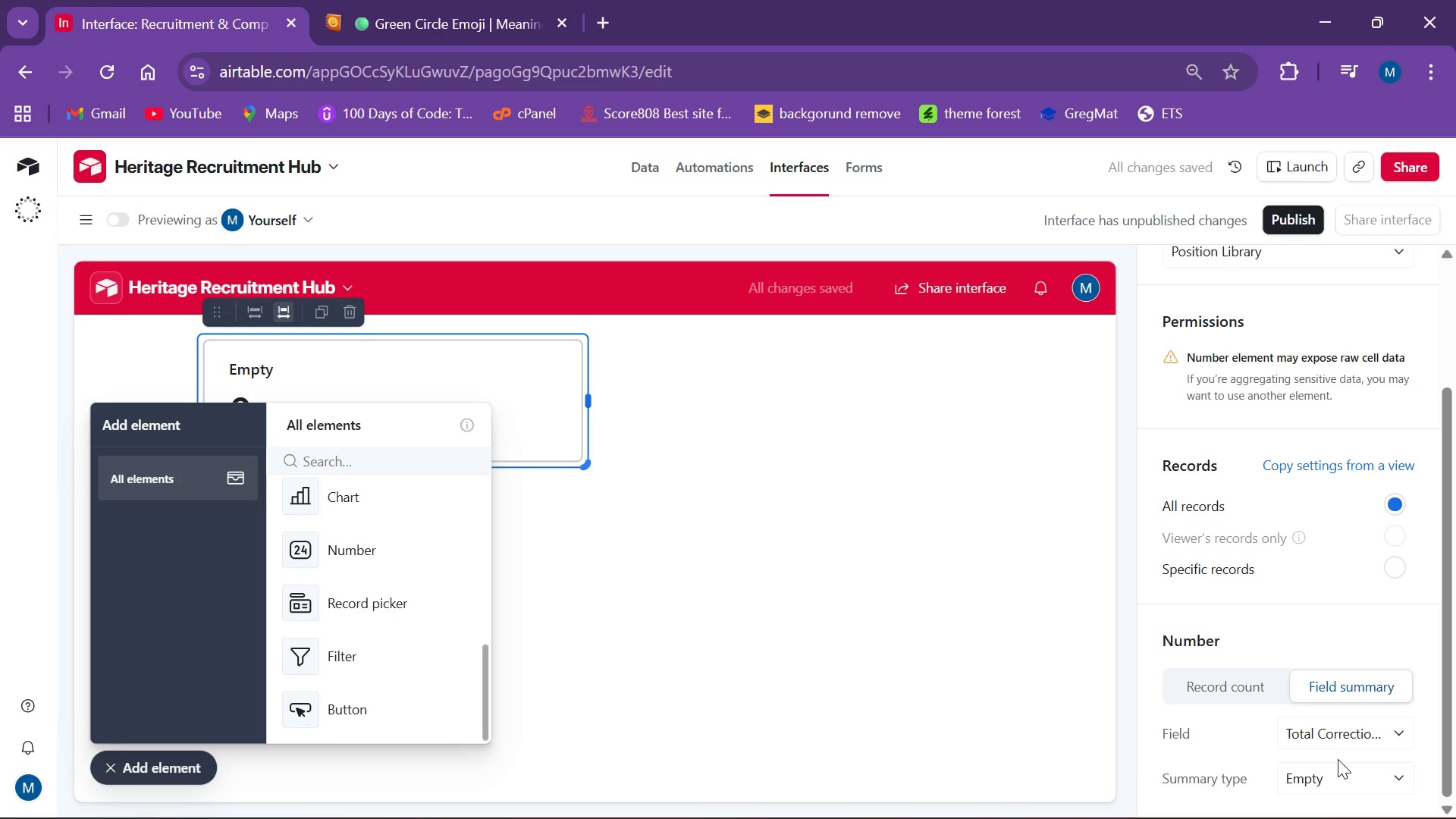 
left_click([1338, 763])
 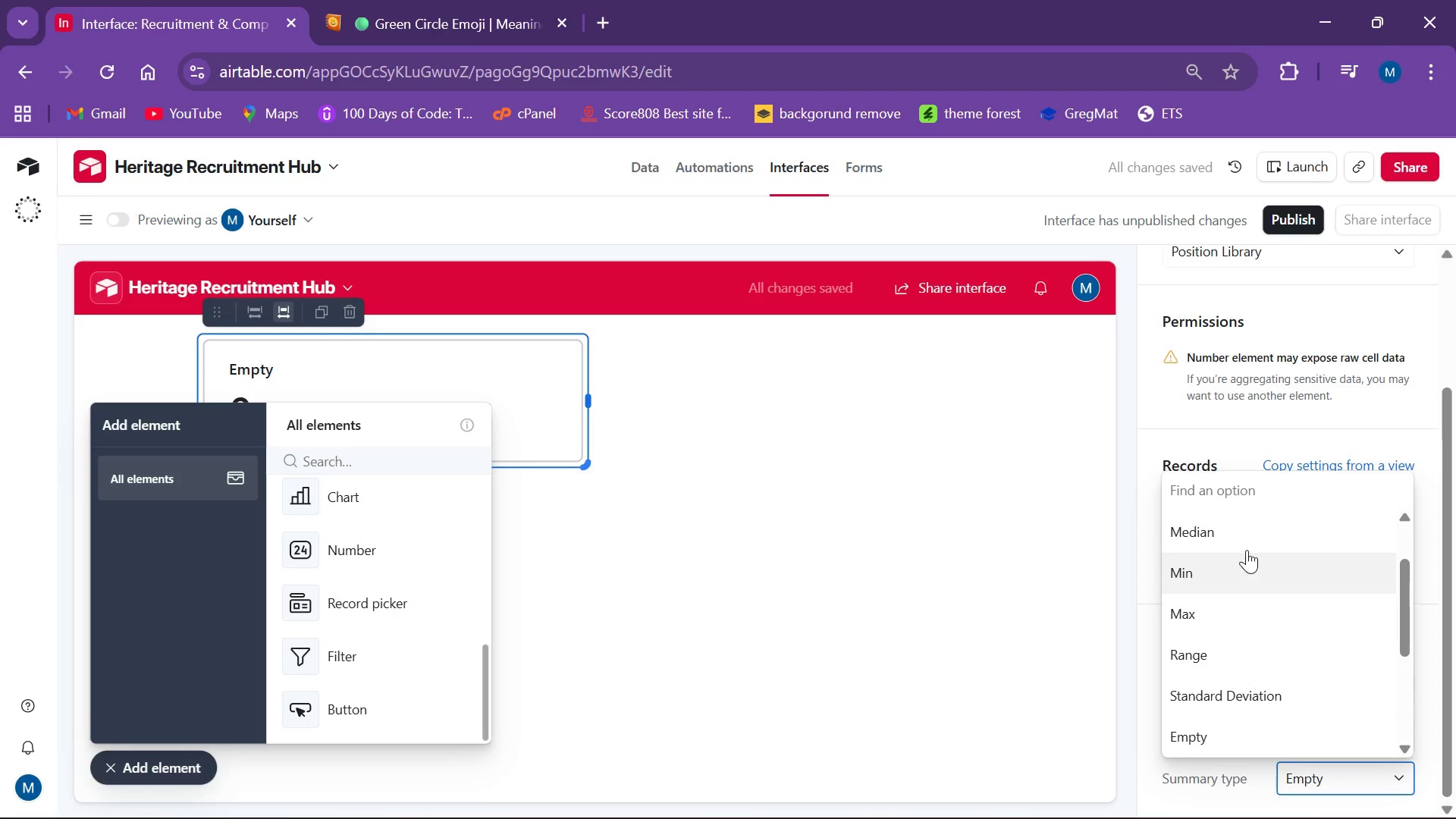 
scroll: coordinate [1248, 554], scroll_direction: down, amount: 3.0
 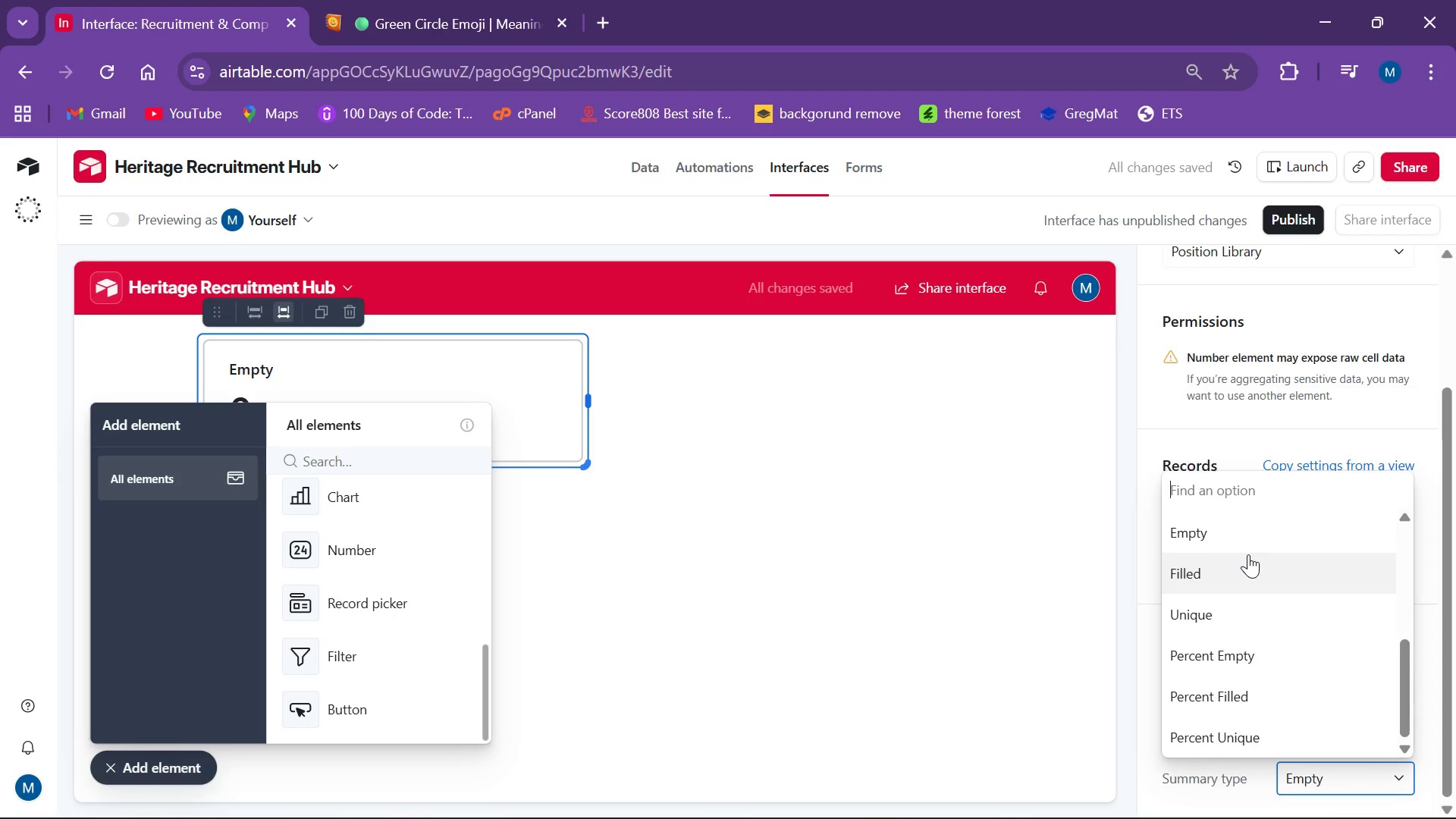 
left_click([1253, 529])
 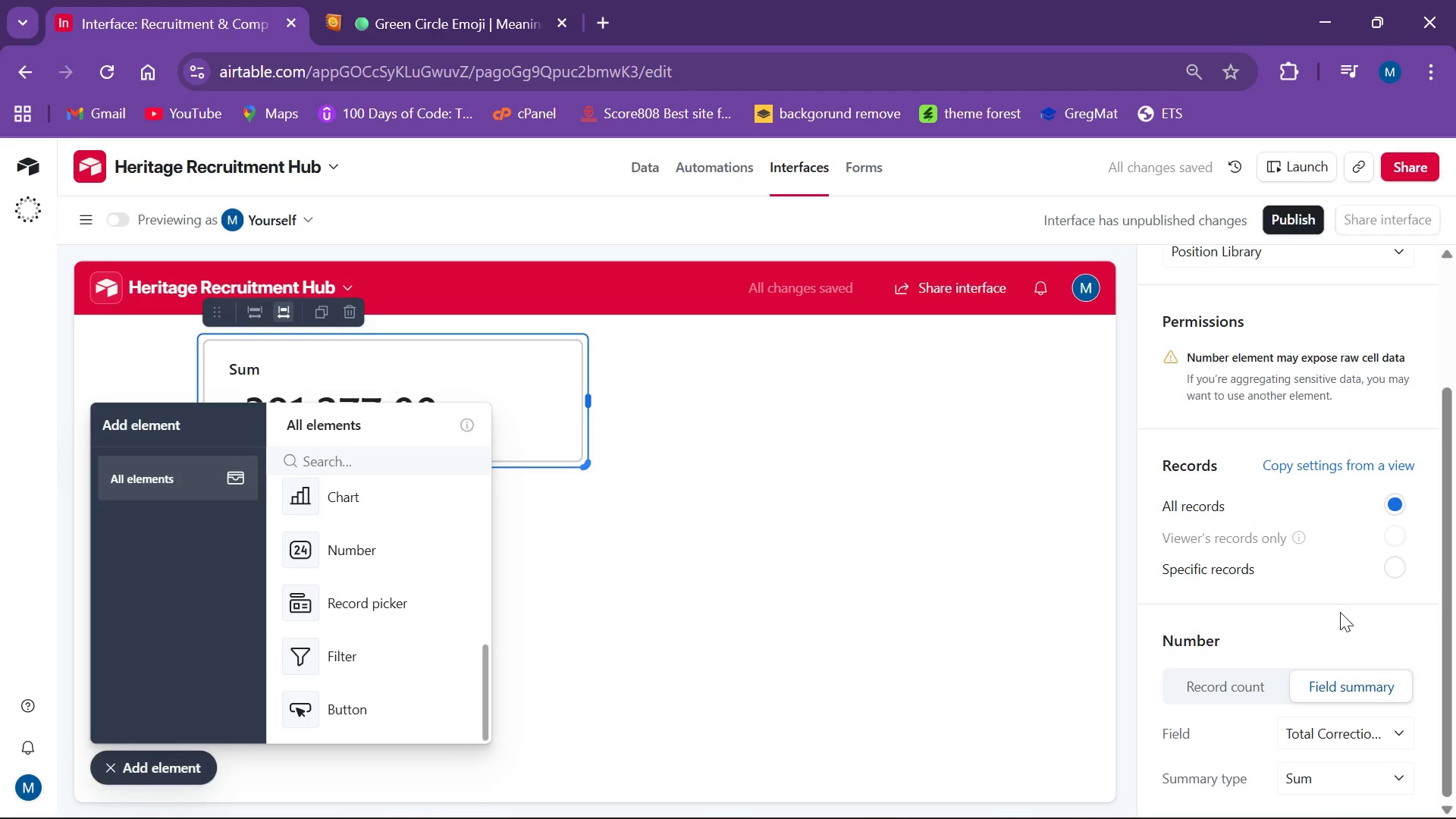 
scroll: coordinate [1299, 569], scroll_direction: up, amount: 6.0
 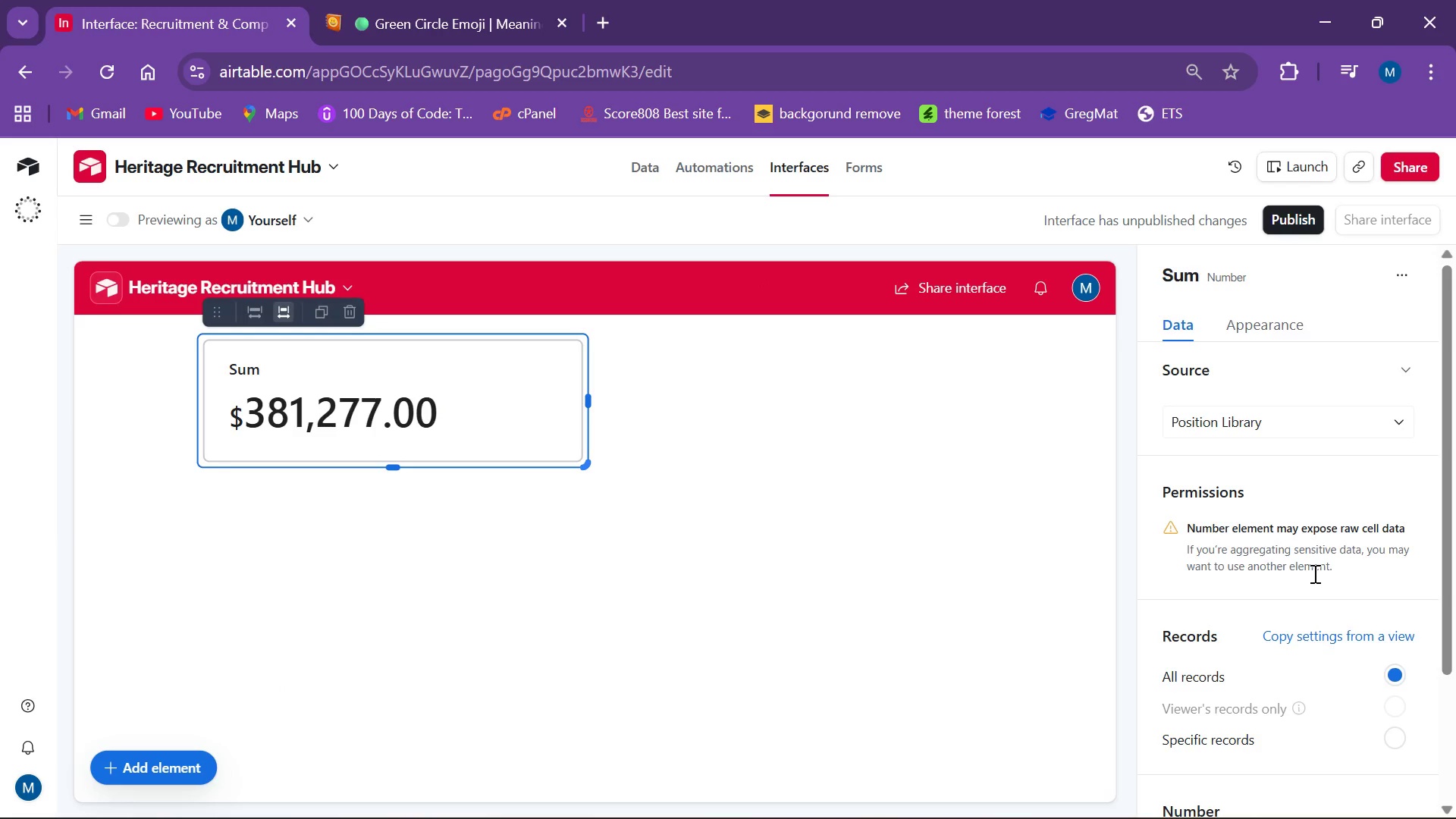 
wait(19.26)
 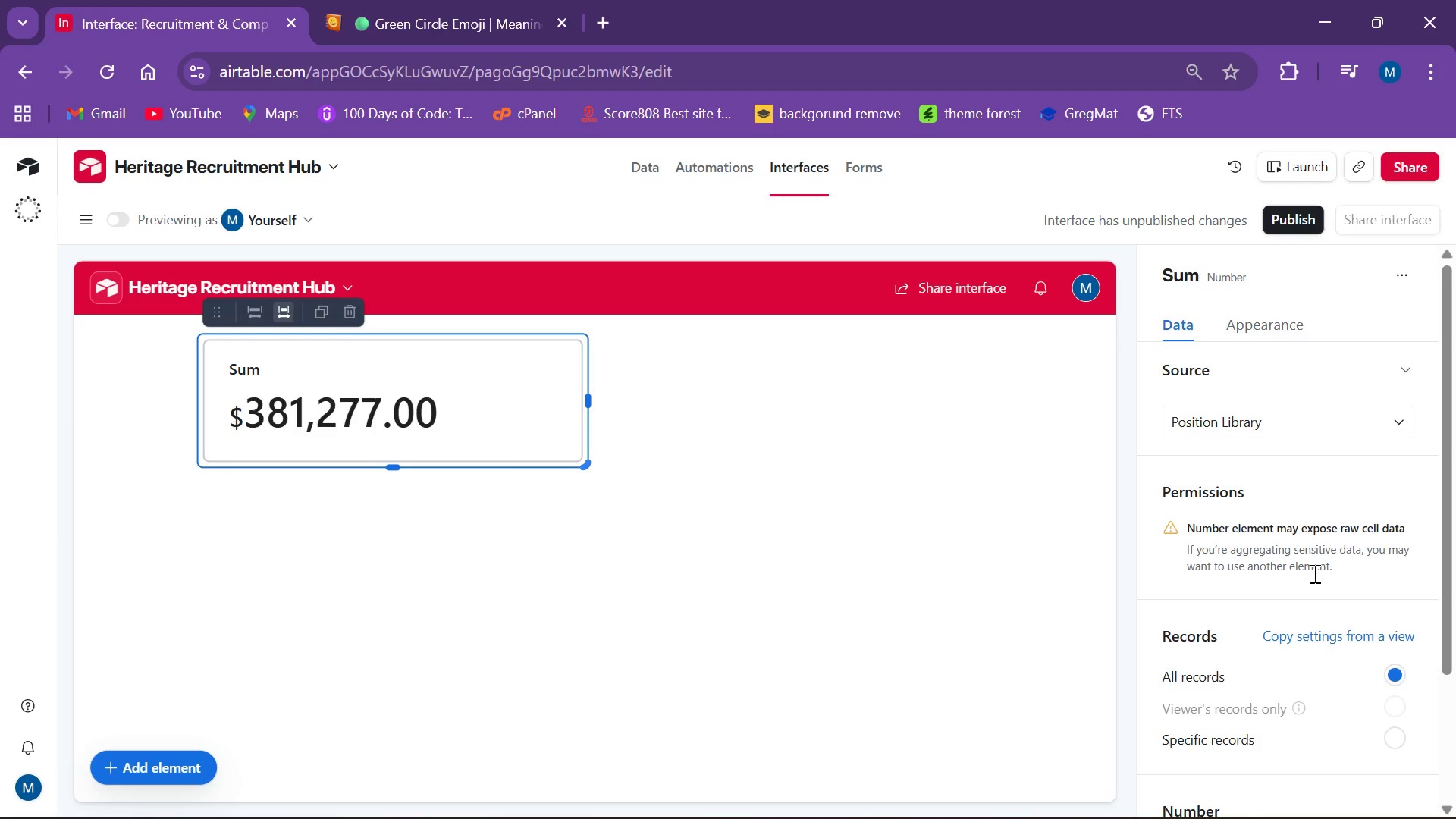 
left_click([477, 409])
 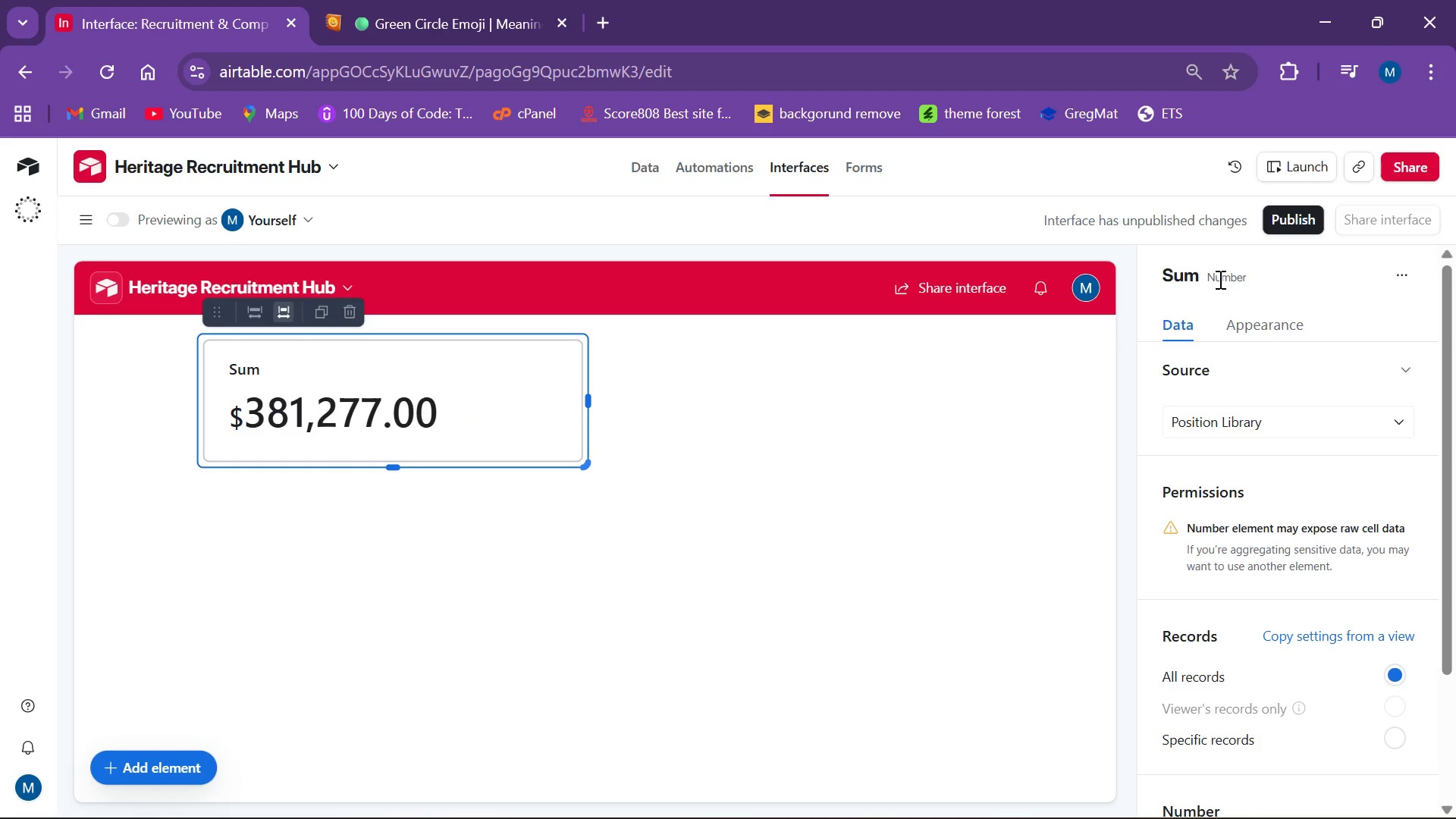 
left_click([1219, 279])
 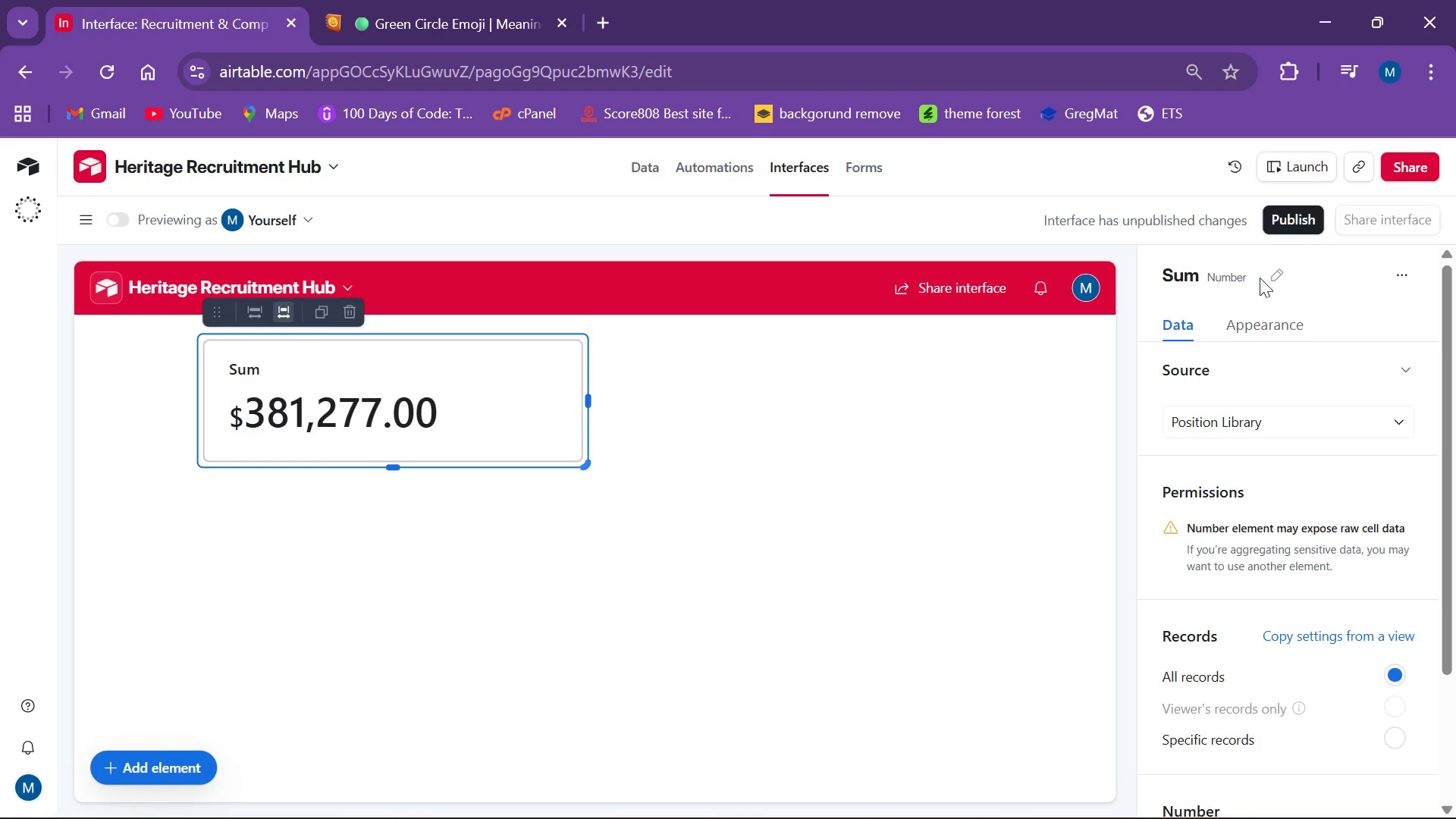 
left_click([1272, 271])
 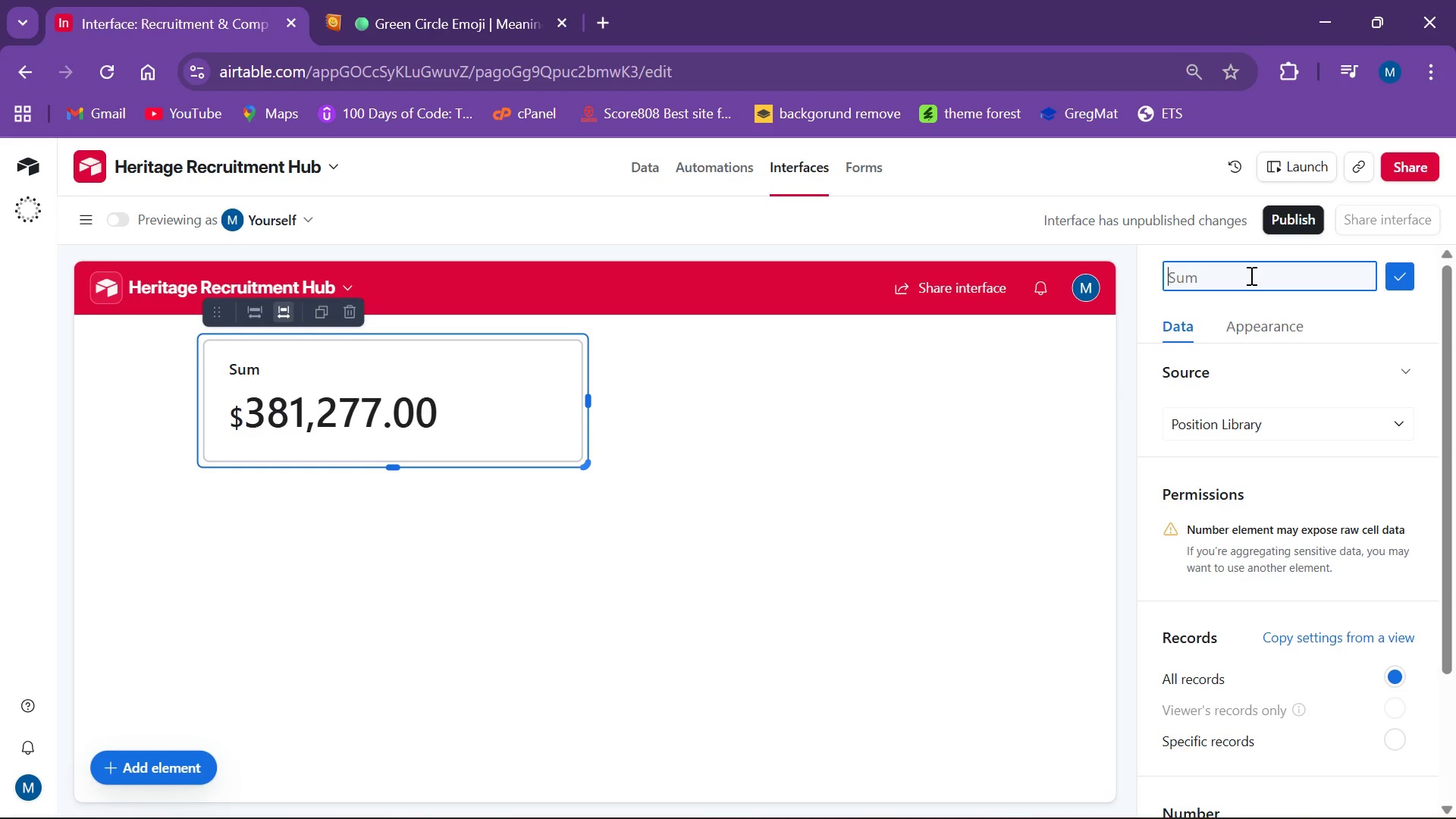 
type(Ttoal COom)
key(Backspace)
key(Backspace)
key(Backspace)
key(Backspace)
key(Backspace)
key(Backspace)
key(Backspace)
key(Backspace)
key(Backspace)
key(Backspace)
key(Backspace)
type(Total COmpamy M)
 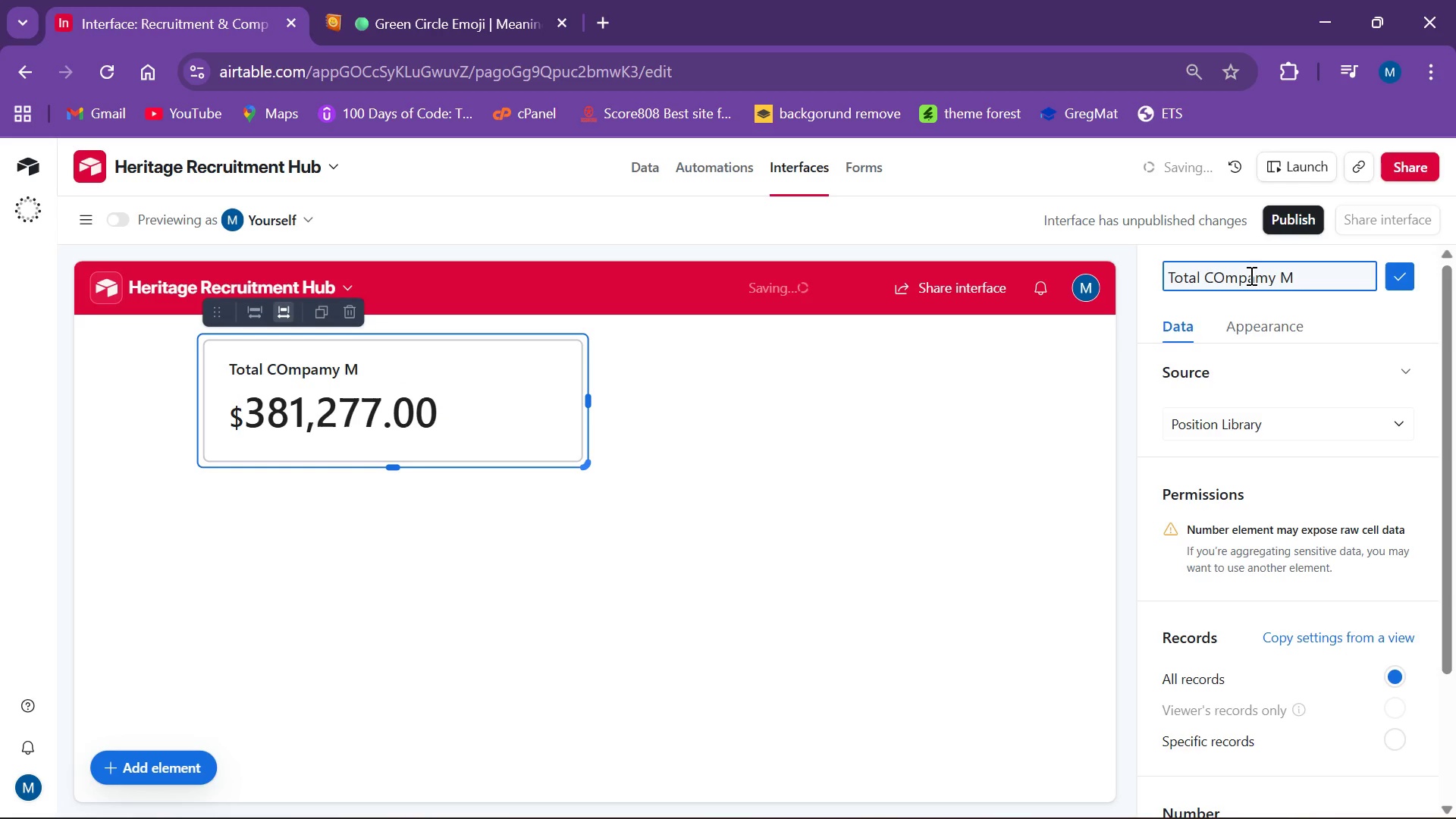 
hold_key(key=Backspace, duration=1.09)
 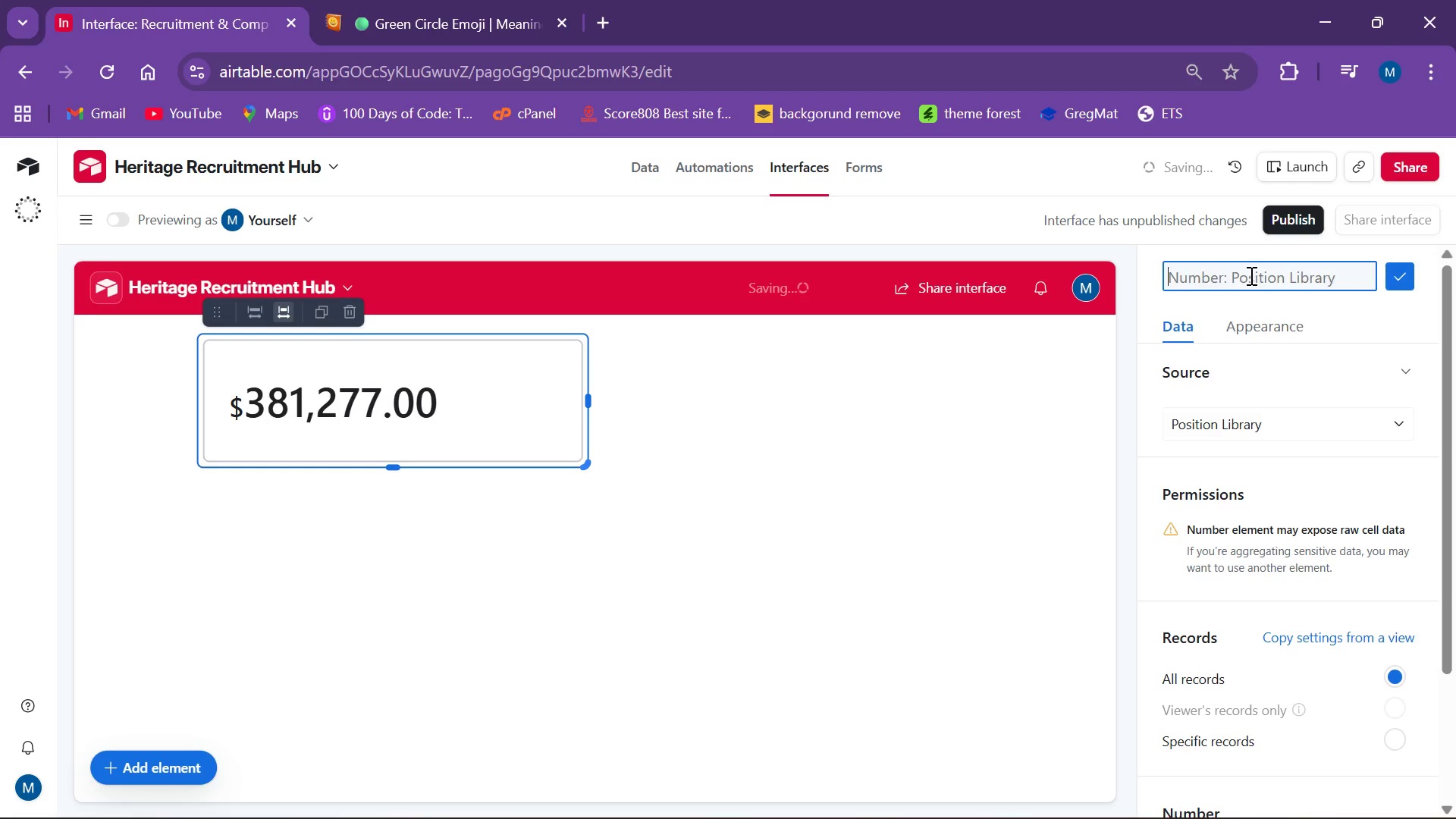 
type(Total Company Maarte)
key(Backspace)
key(Backspace)
key(Backspace)
key(Backspace)
type(rket CO)
key(Backspace)
type(orrection Bude)
key(Backspace)
type(get)
 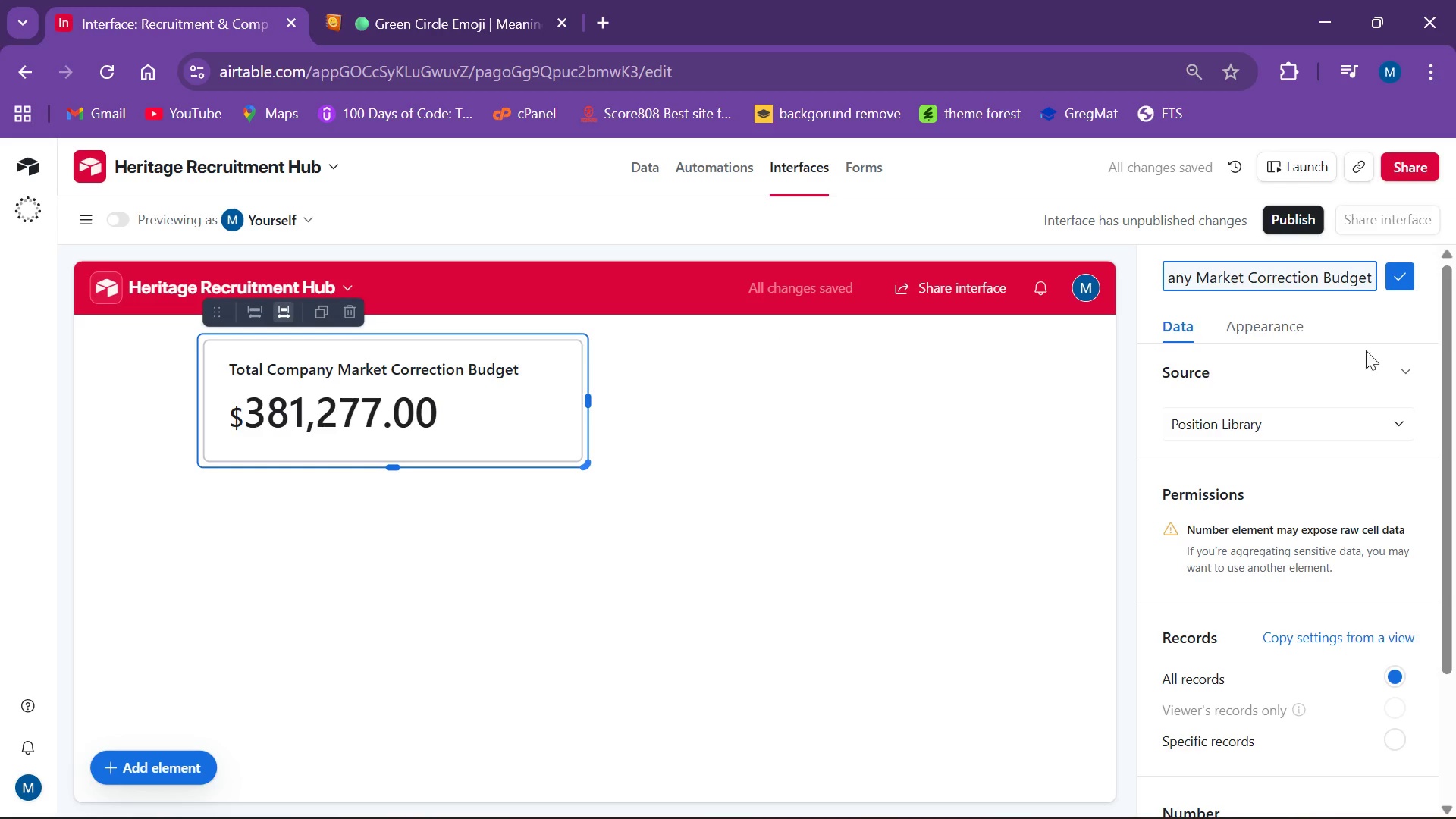 
left_click([1392, 275])
 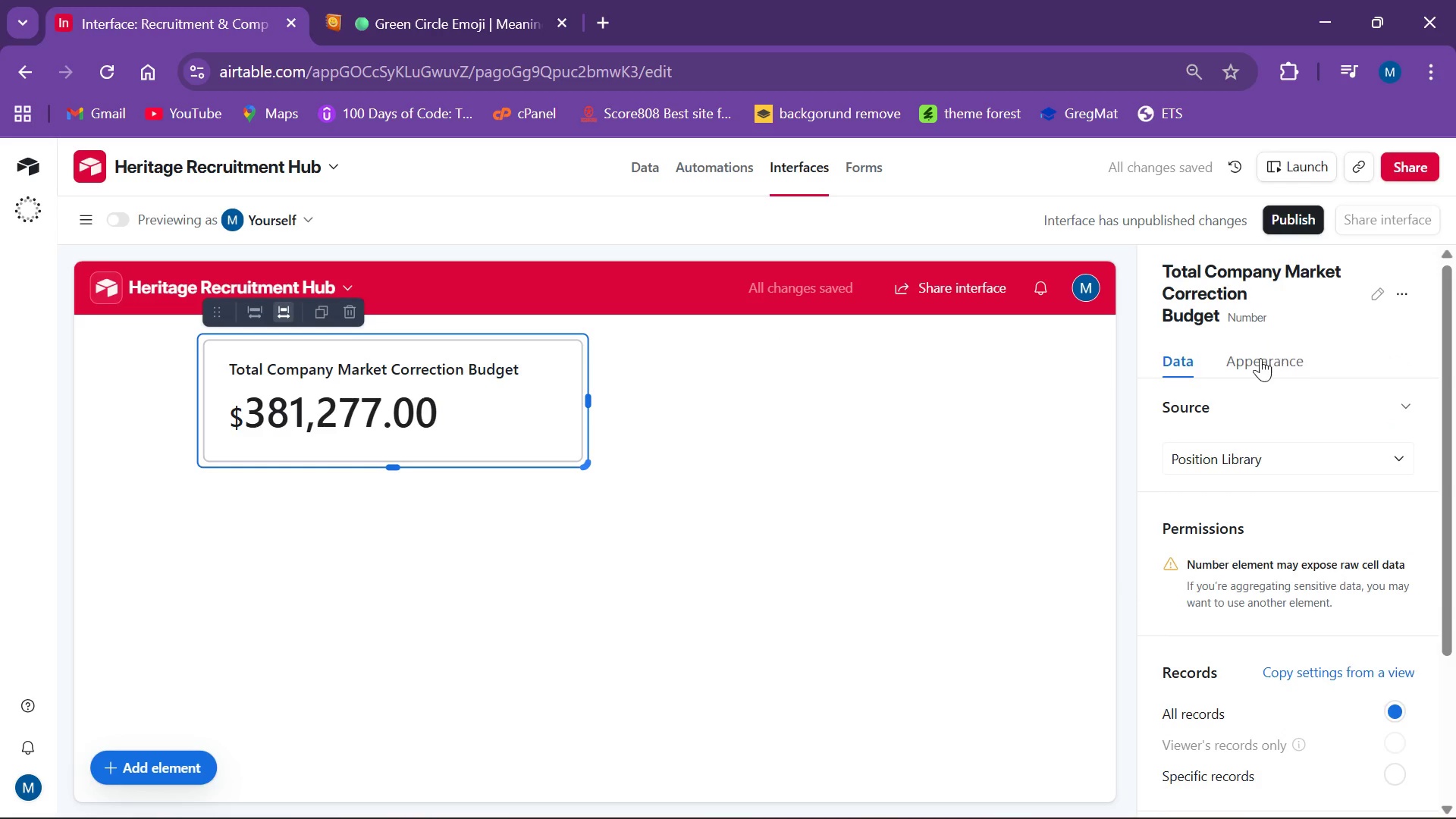 
left_click([1258, 360])
 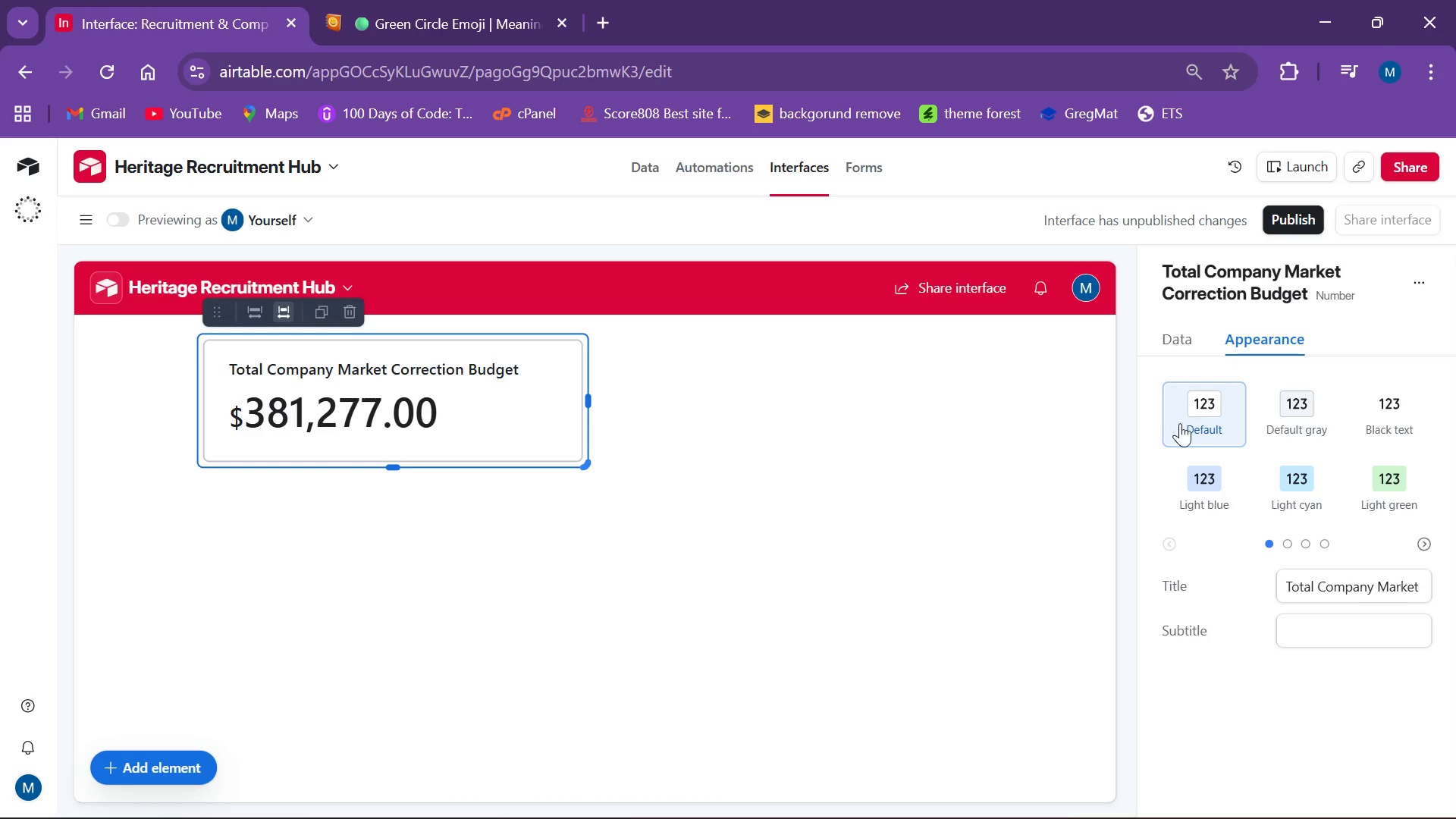 
wait(11.52)
 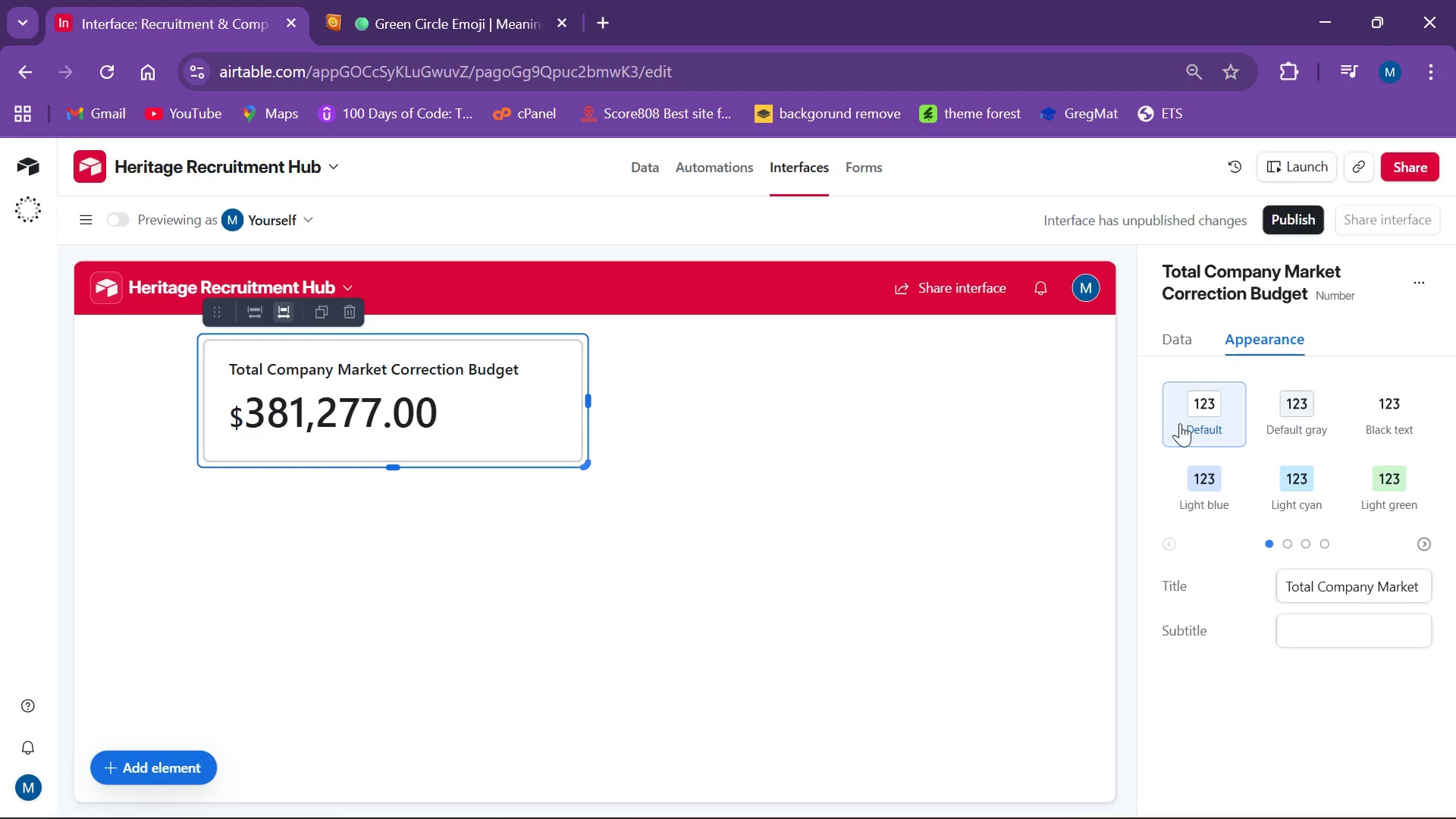 
left_click([1307, 416])
 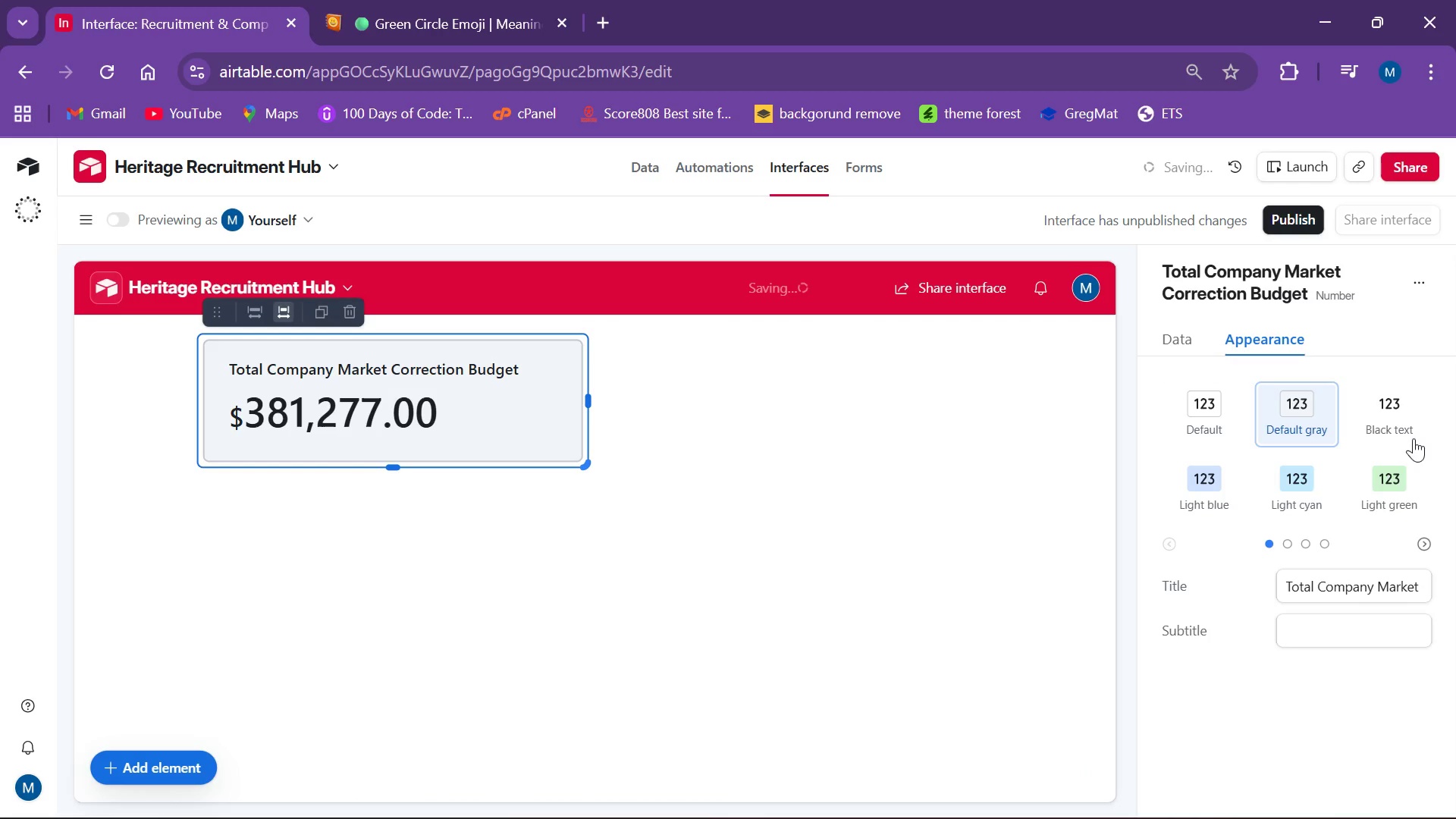 
left_click([1398, 412])
 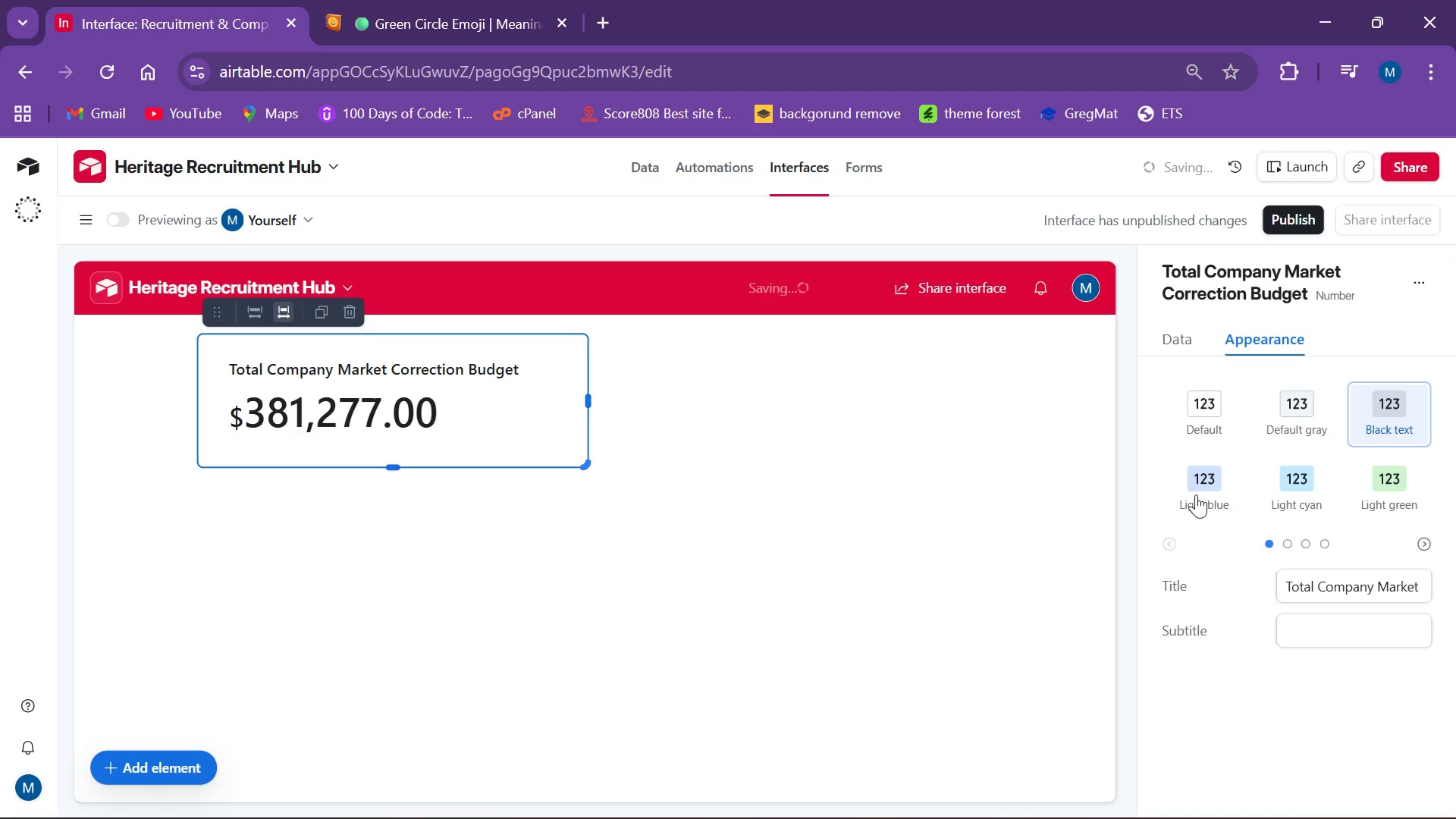 
left_click([1195, 486])
 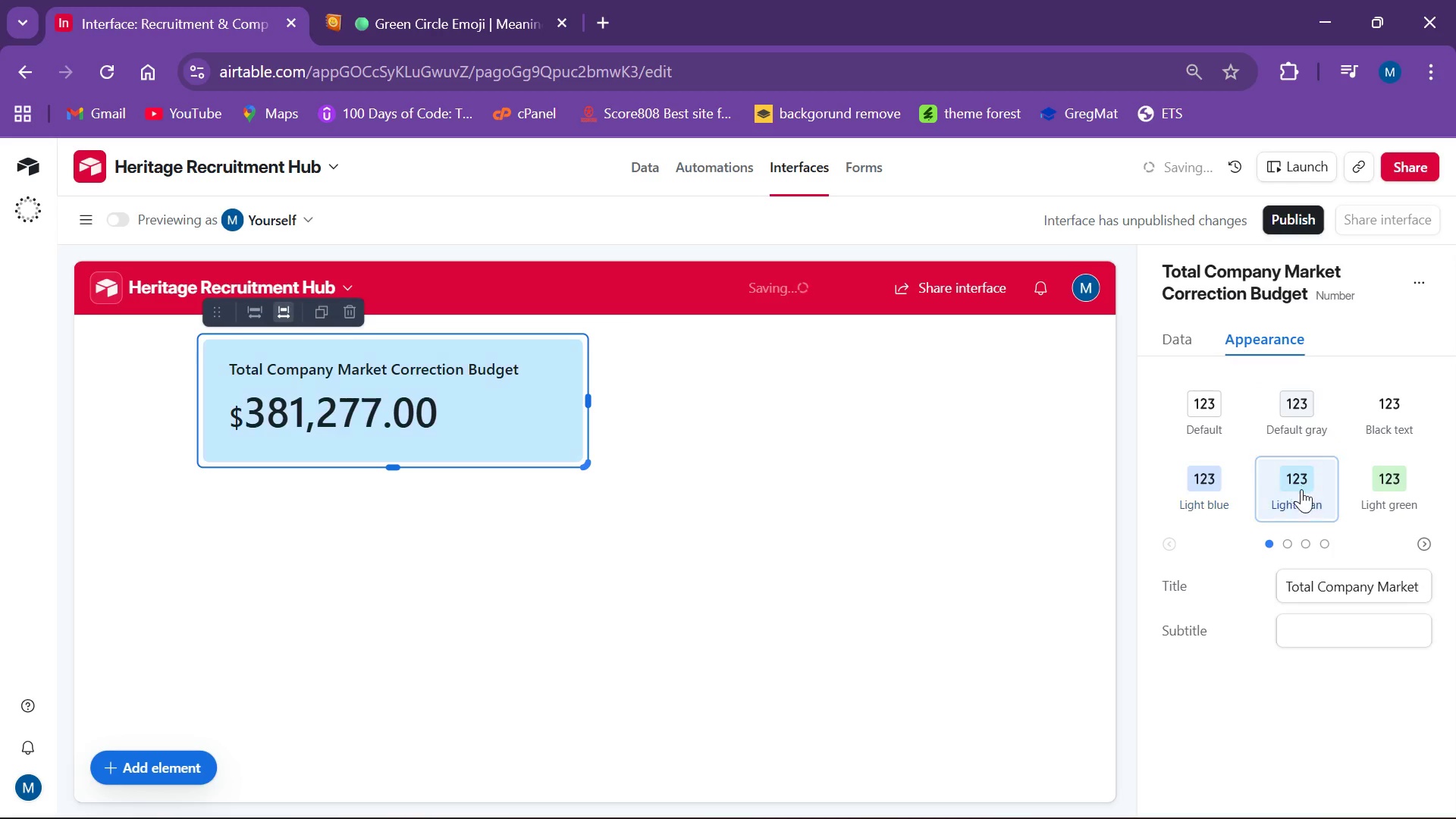 
double_click([1383, 487])
 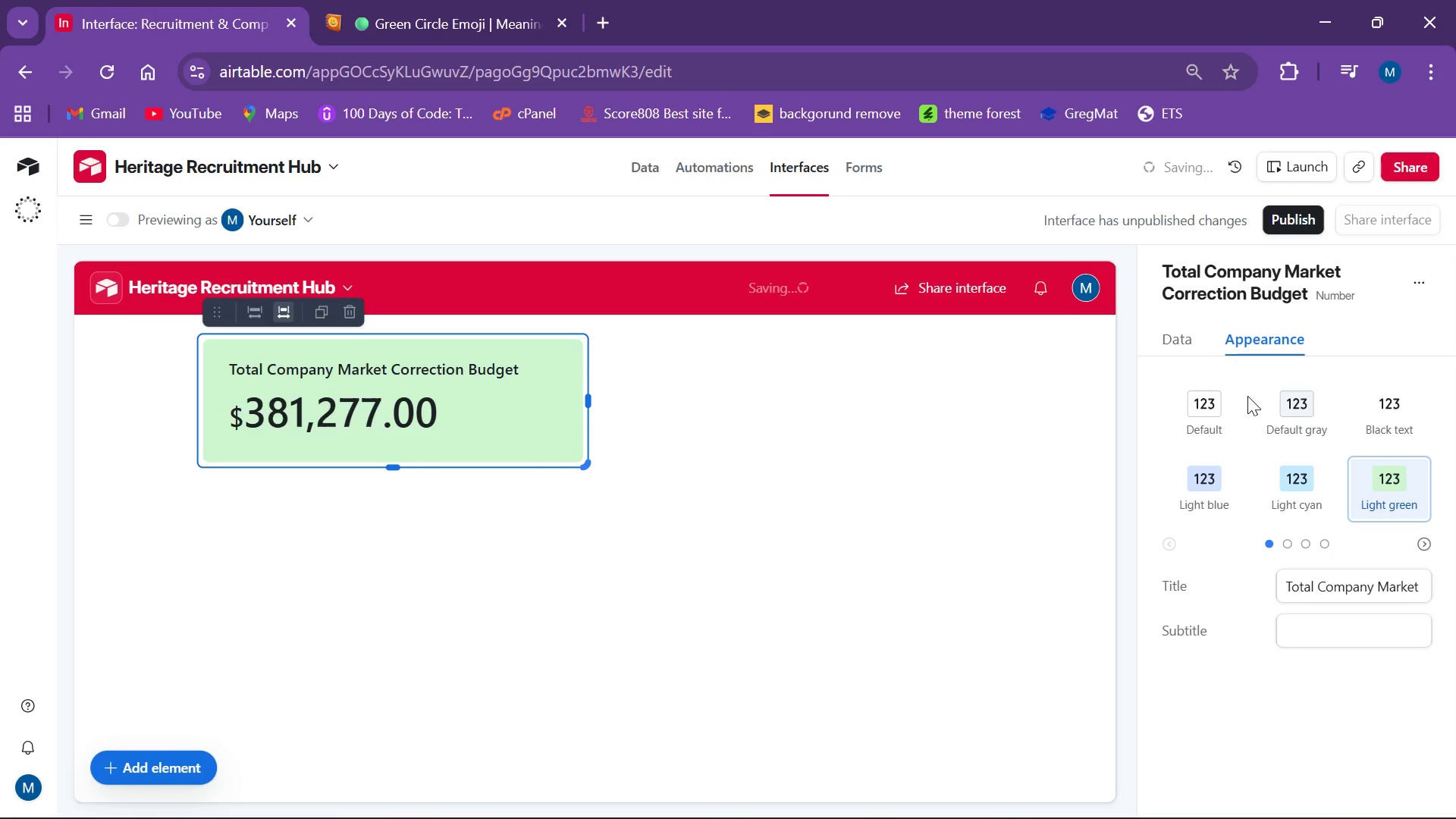 
left_click([1219, 413])
 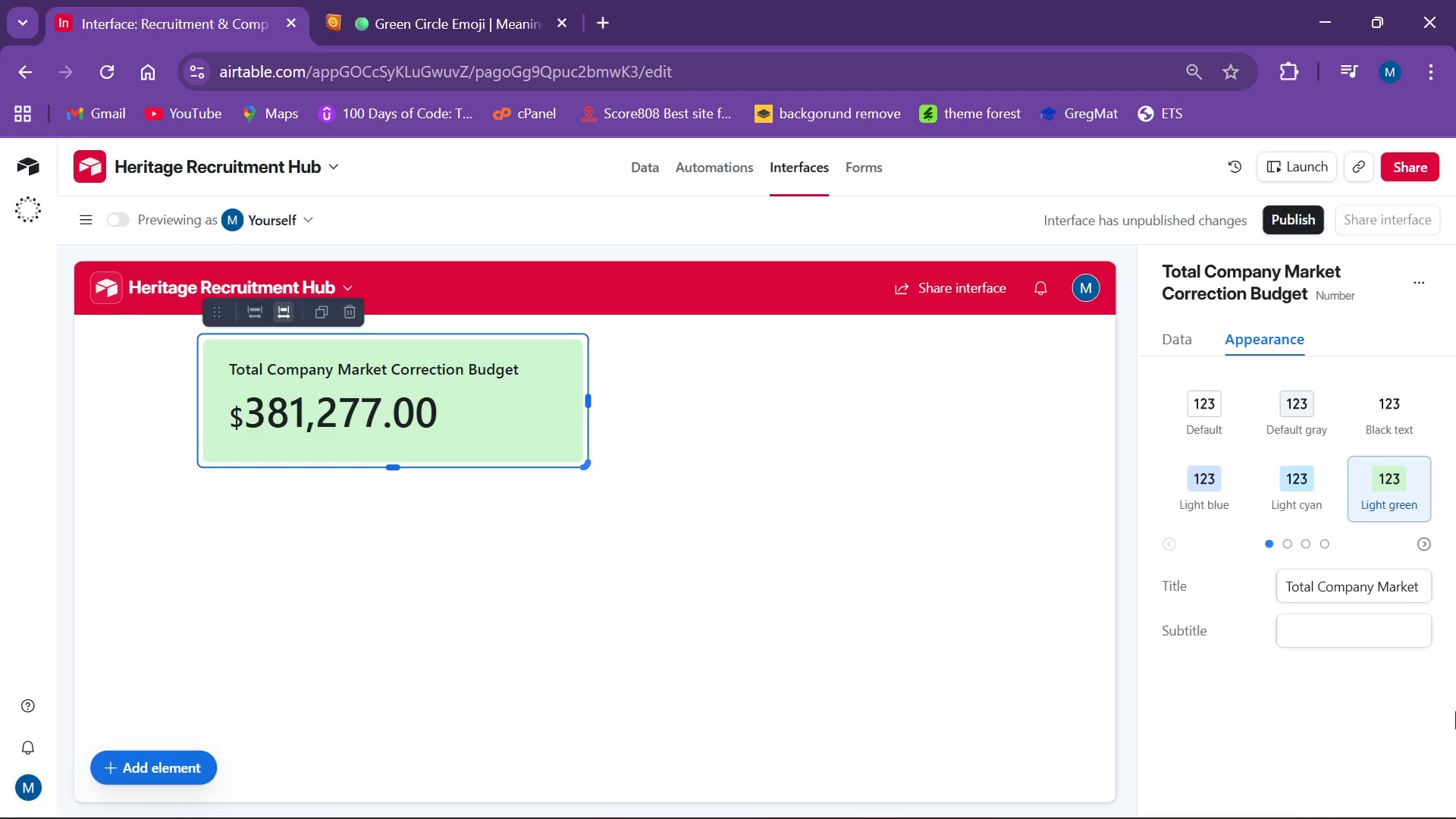 
wait(17.34)
 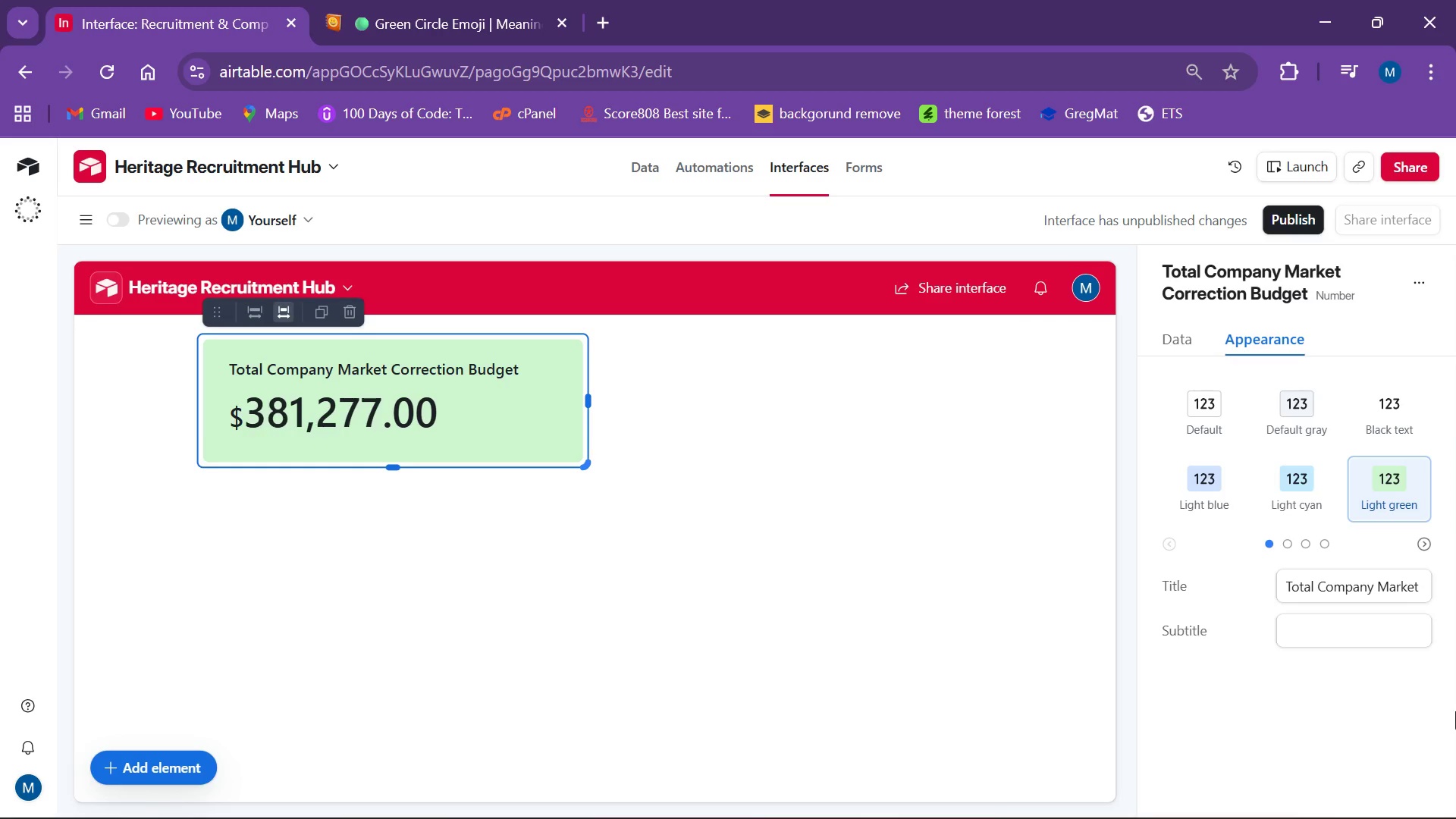 
left_click([149, 775])
 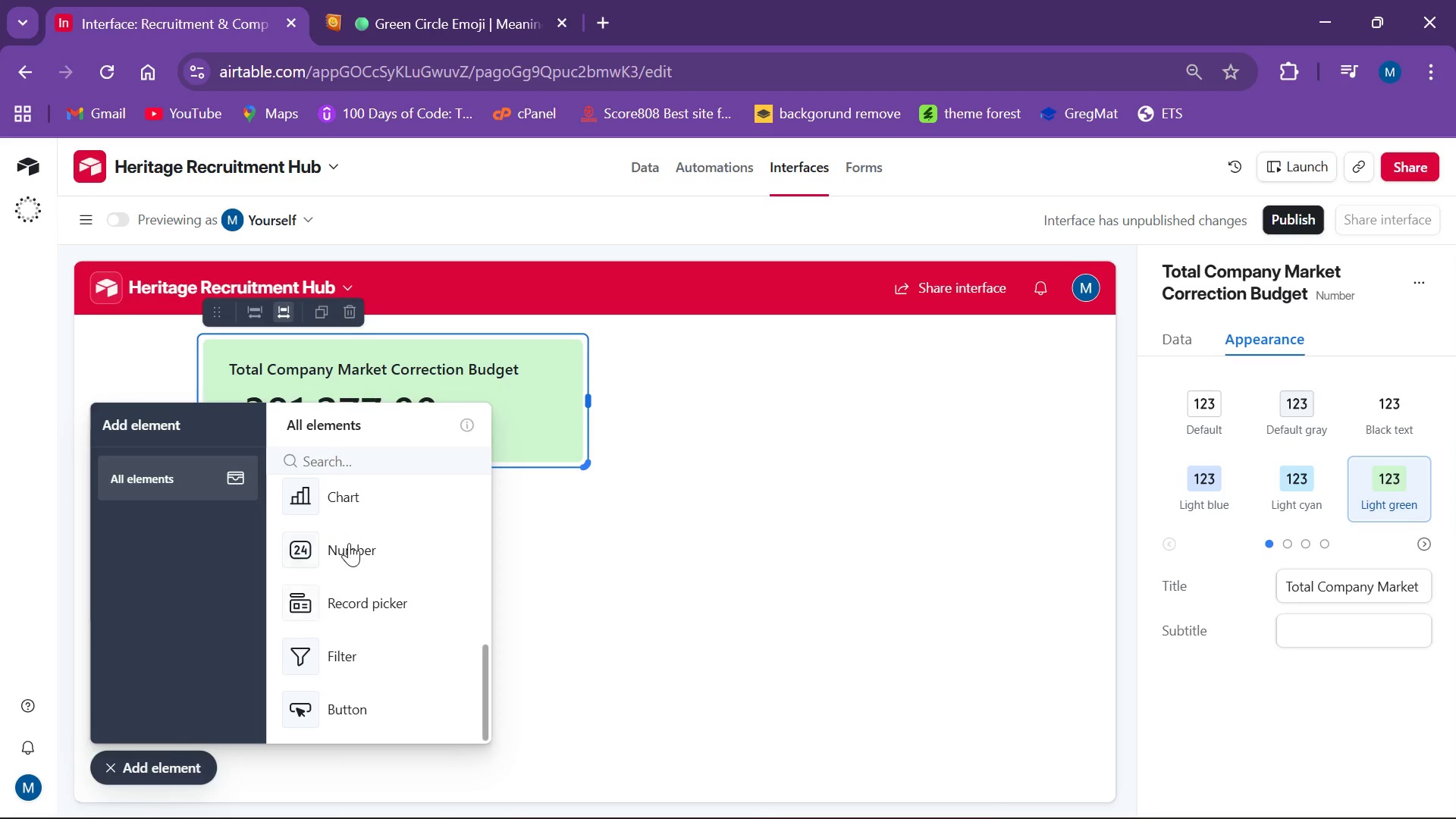 
left_click([345, 509])
 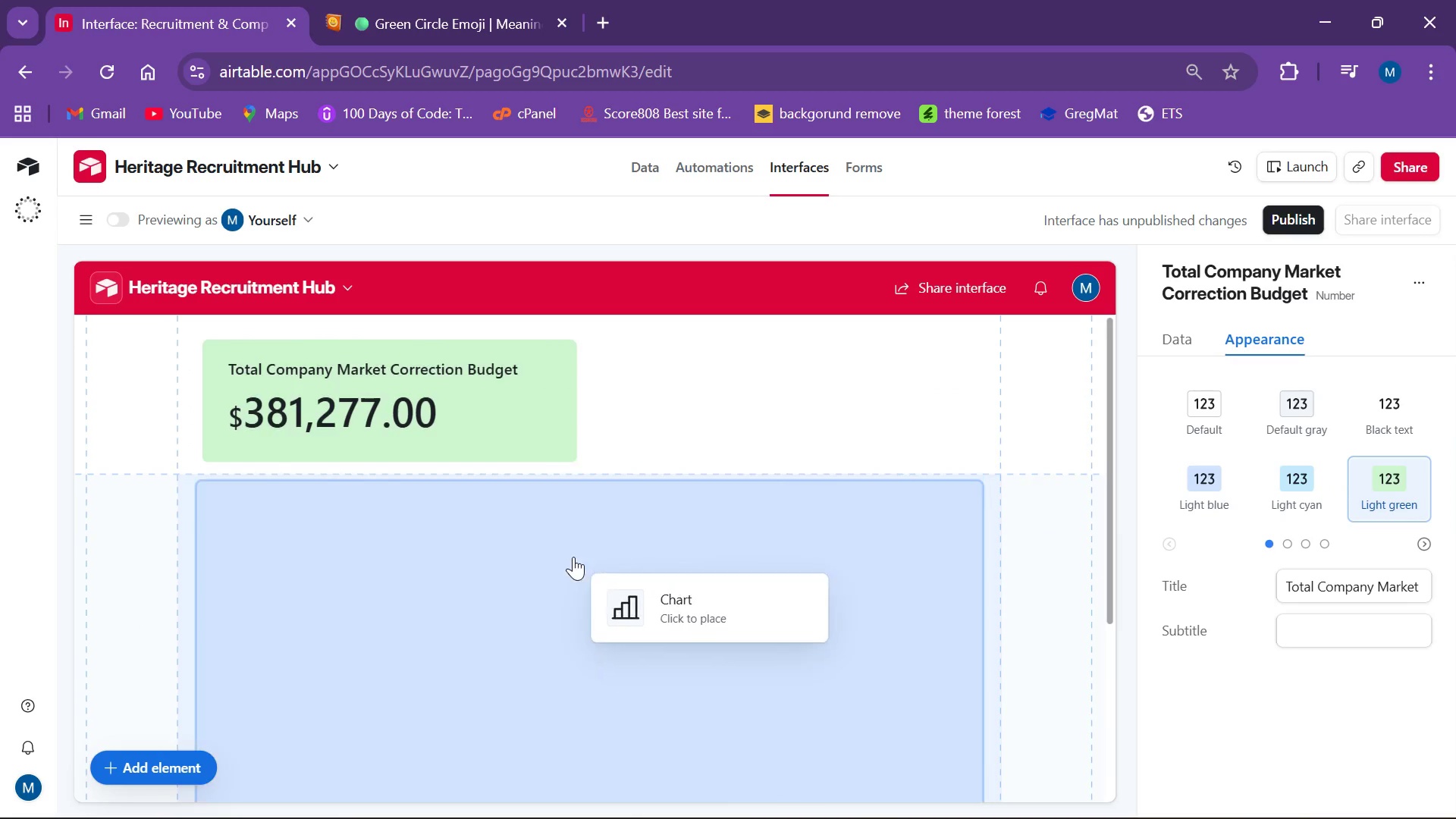 
left_click([778, 412])
 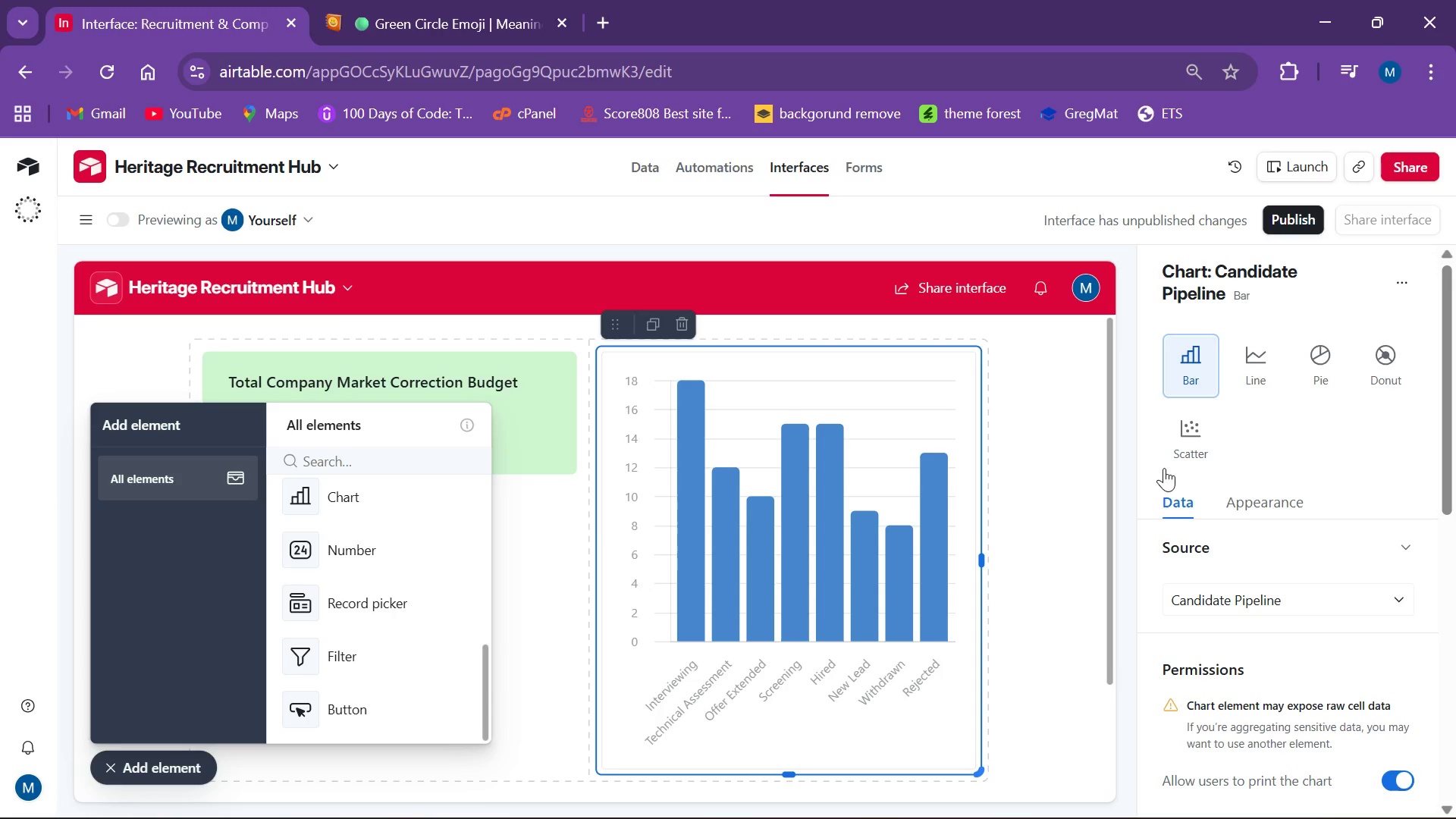 
wait(14.16)
 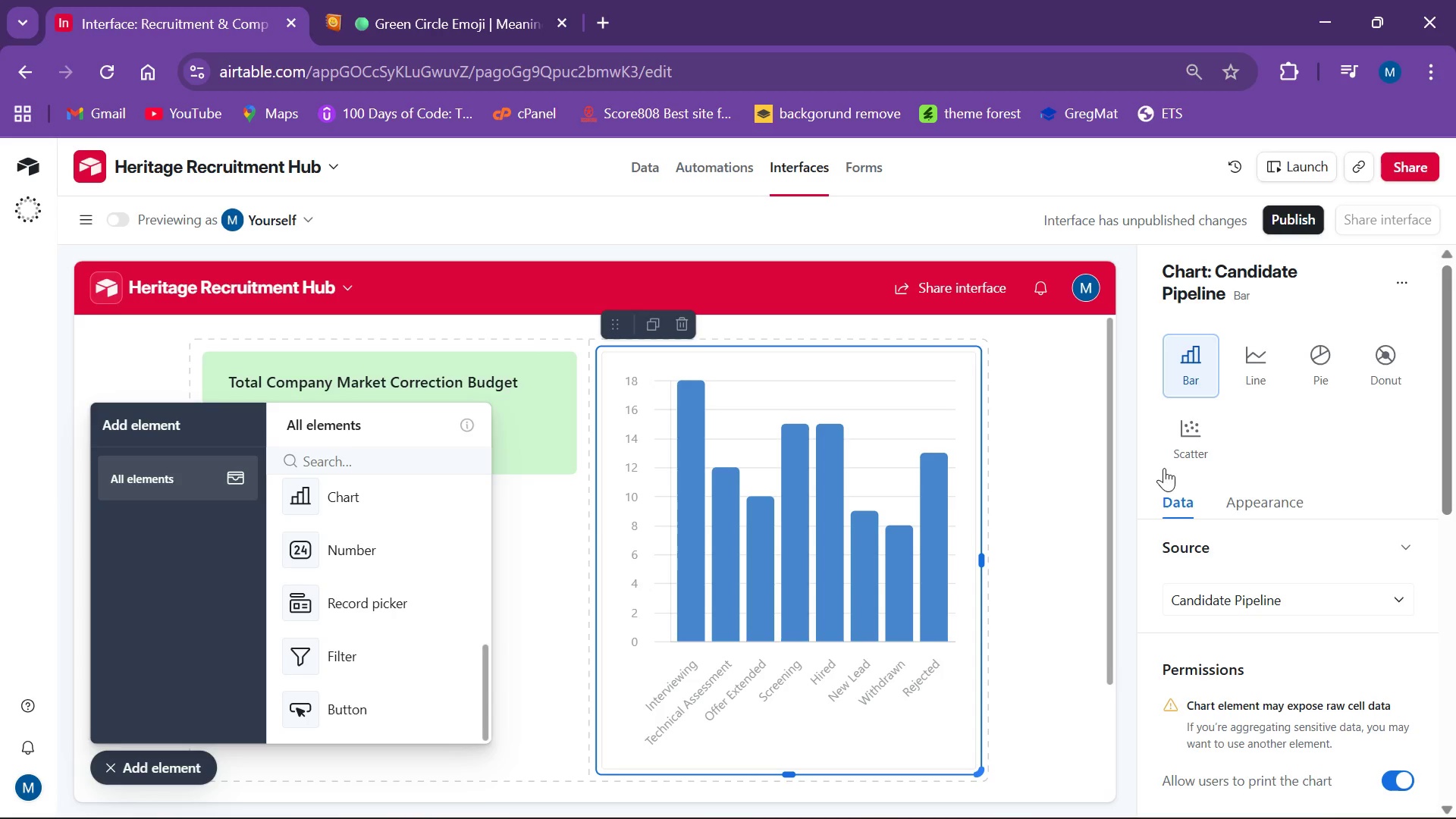 
left_click([1191, 383])
 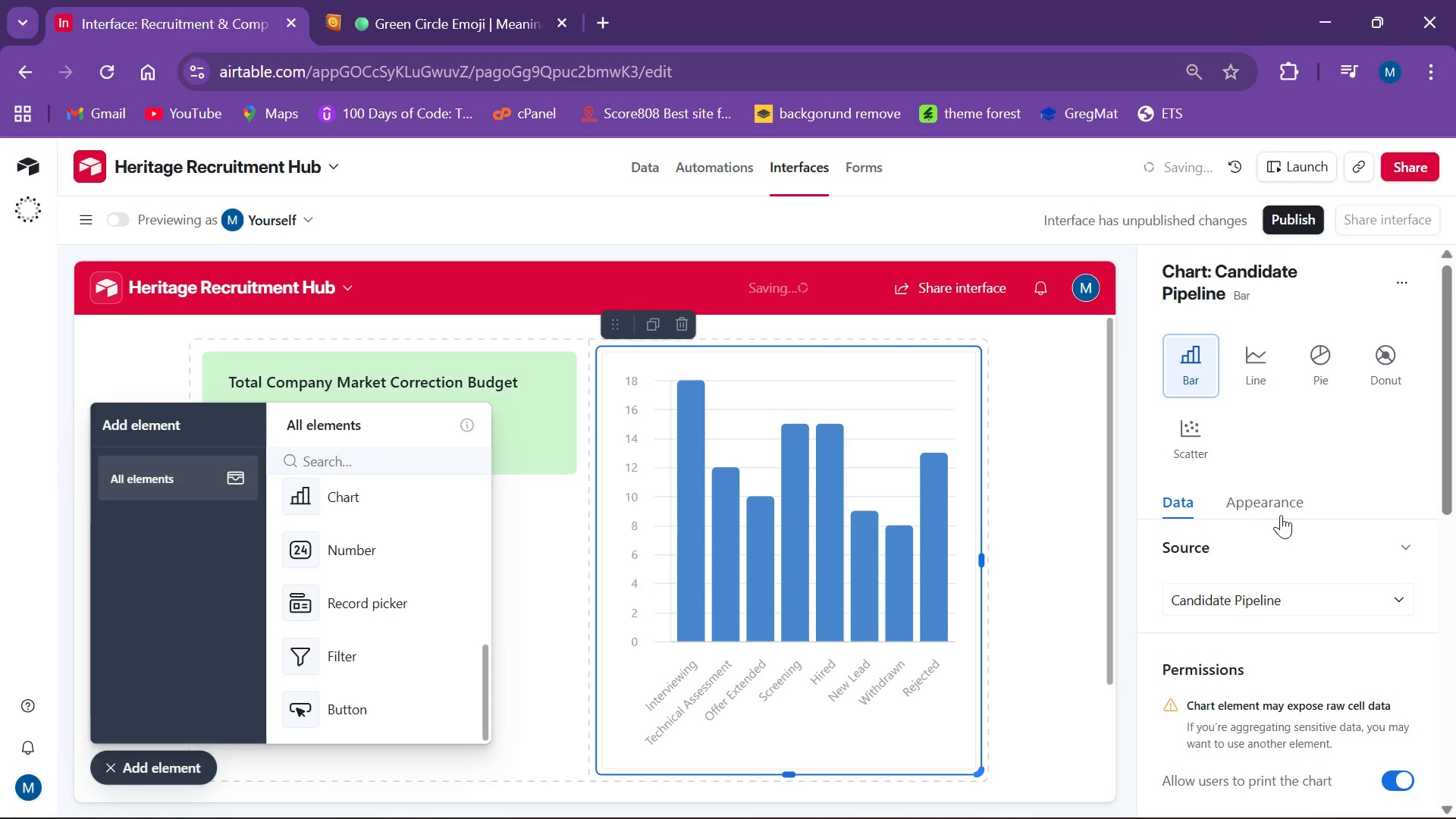 
scroll: coordinate [1284, 513], scroll_direction: down, amount: 3.0
 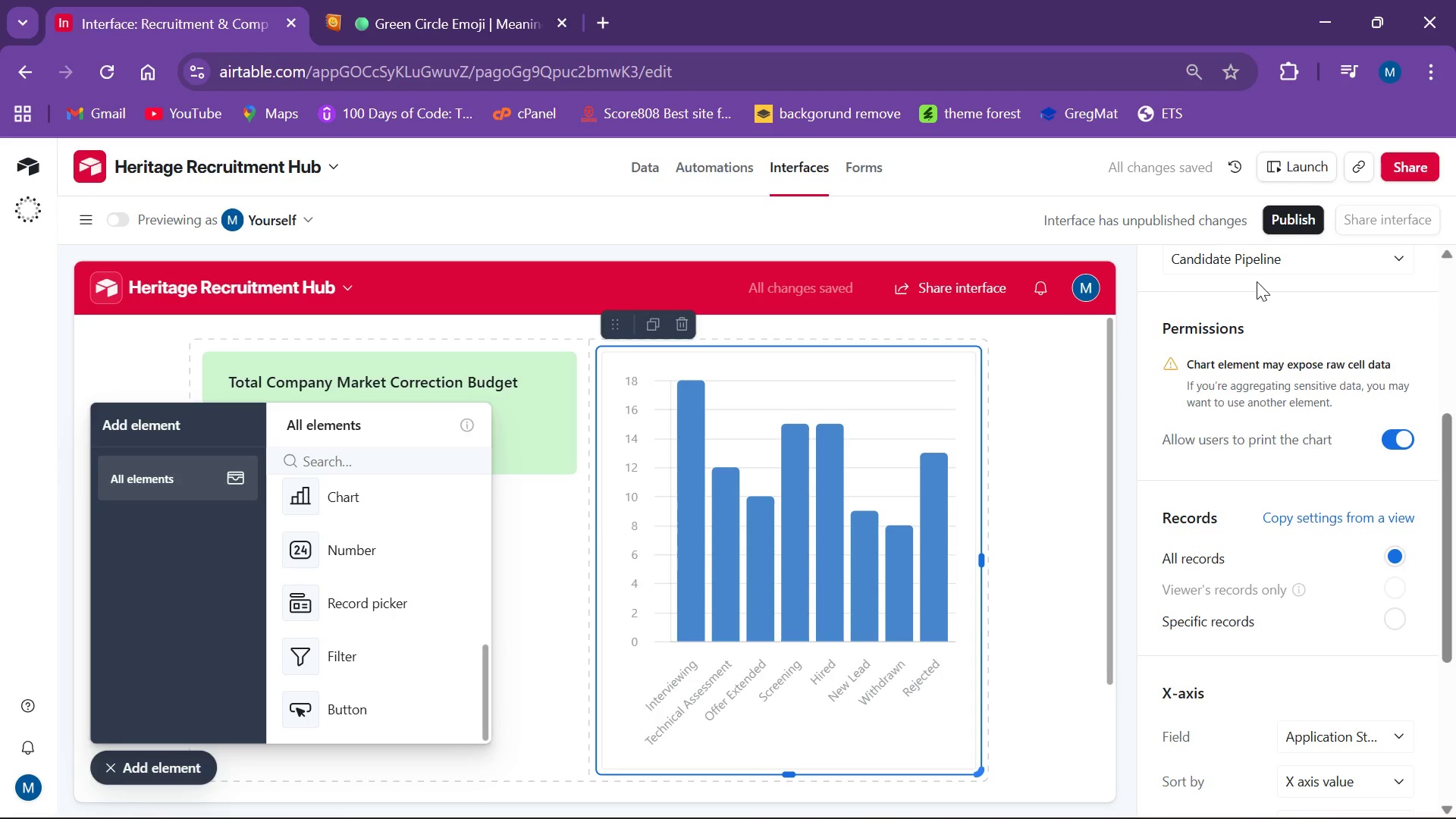 
left_click([1257, 264])
 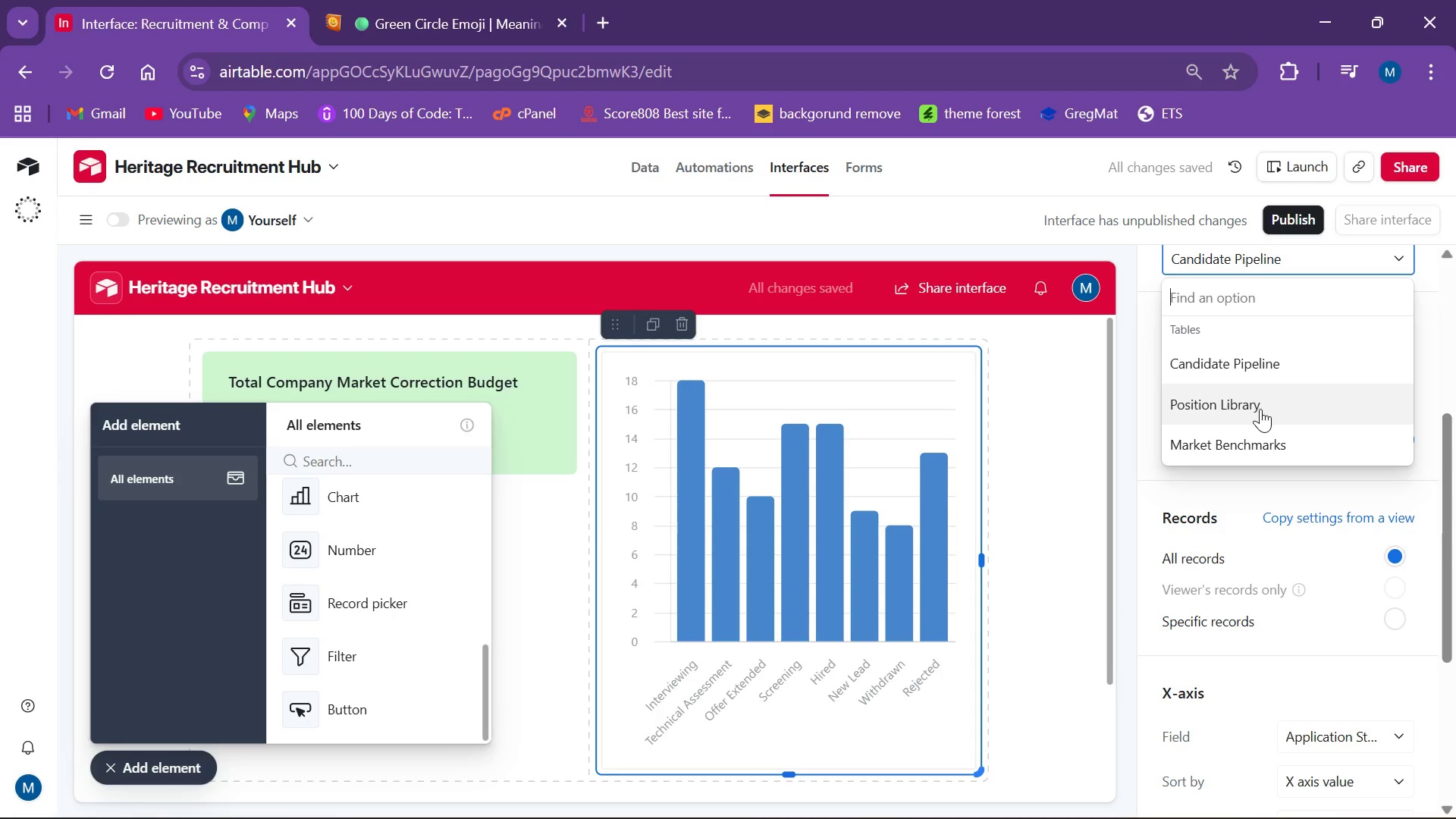 
left_click([1260, 409])
 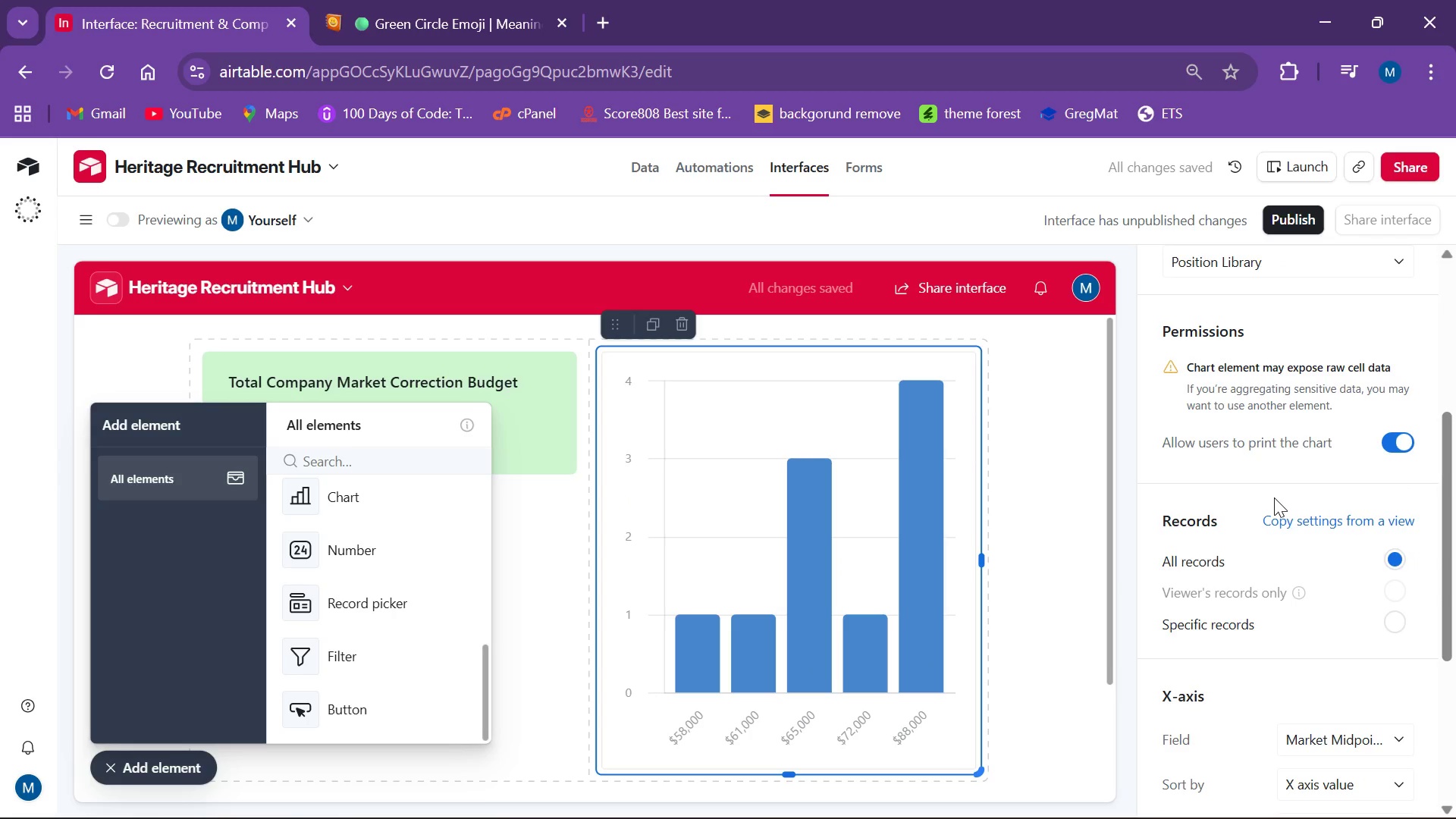 
wait(7.75)
 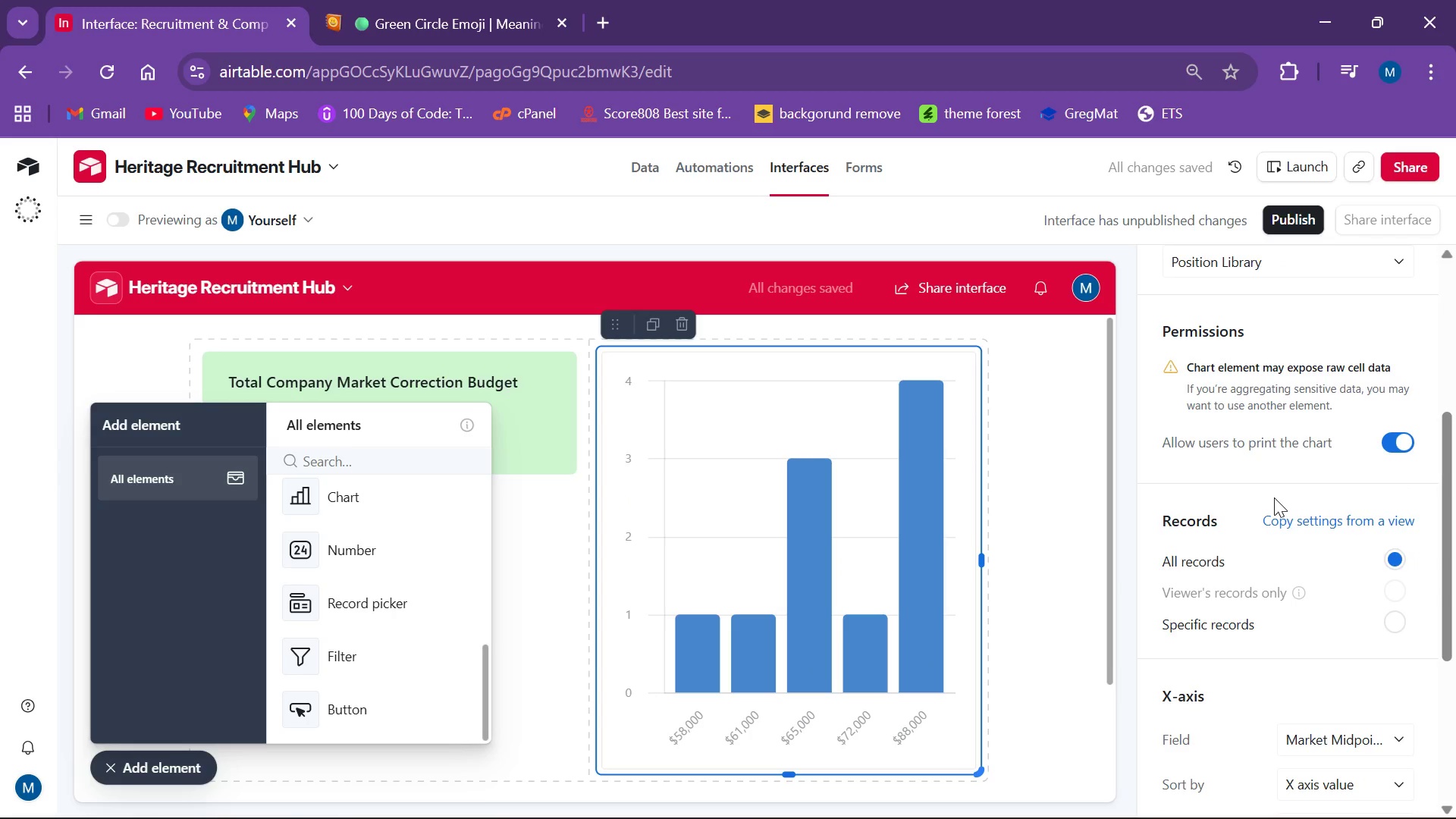 
scroll: coordinate [1260, 588], scroll_direction: down, amount: 1.0
 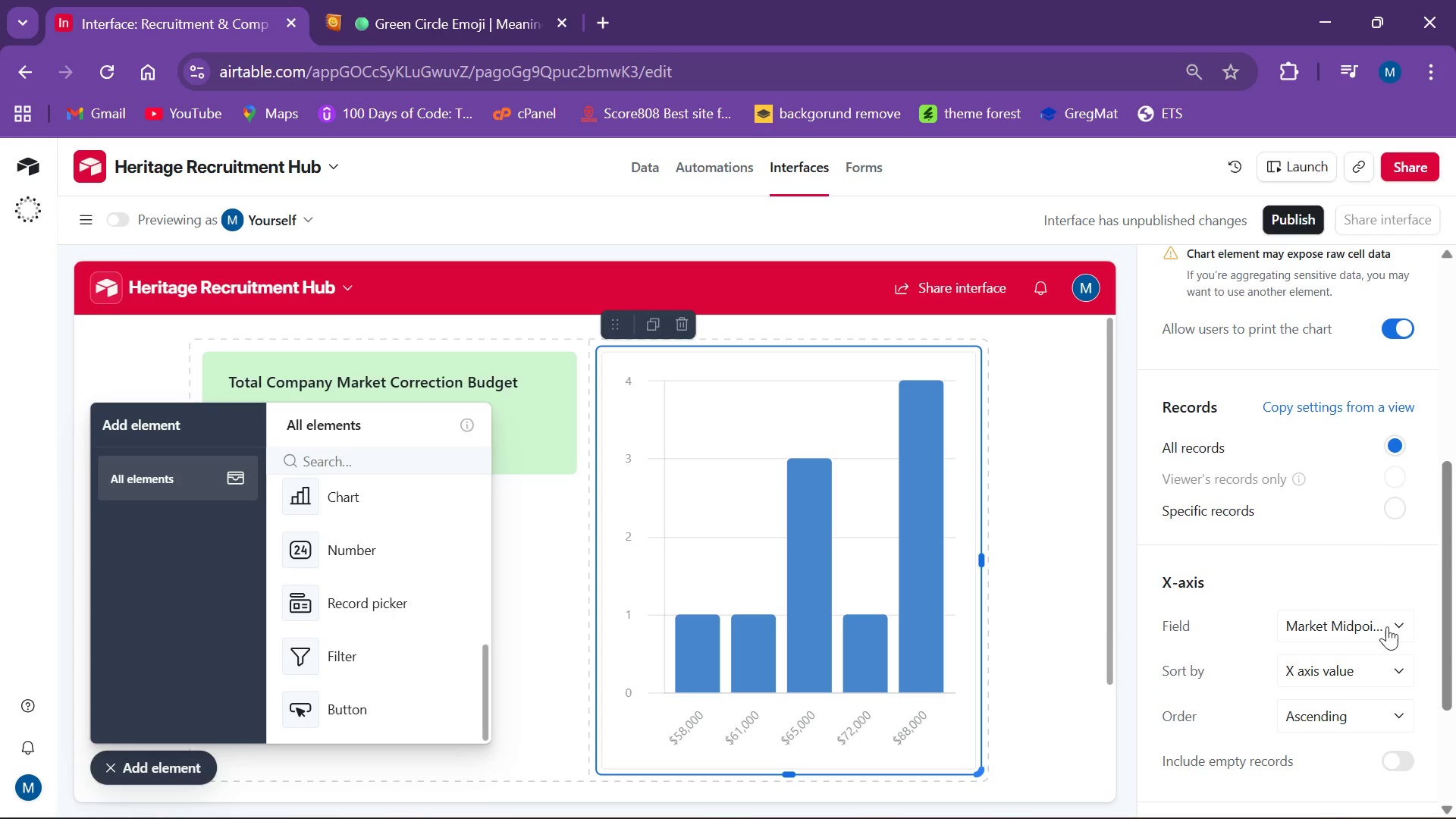 
left_click([1387, 623])
 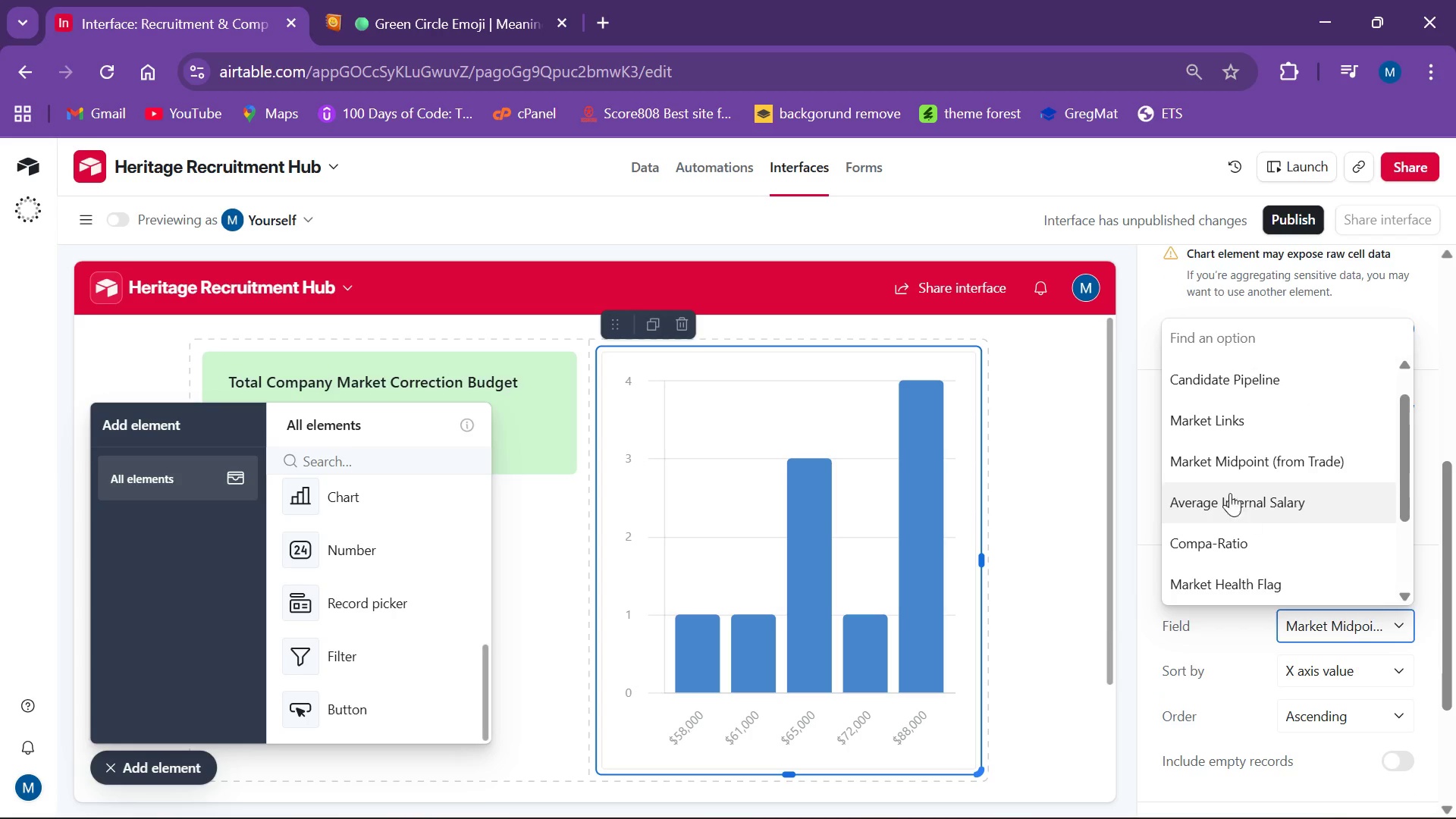 
scroll: coordinate [1243, 508], scroll_direction: down, amount: 3.0
 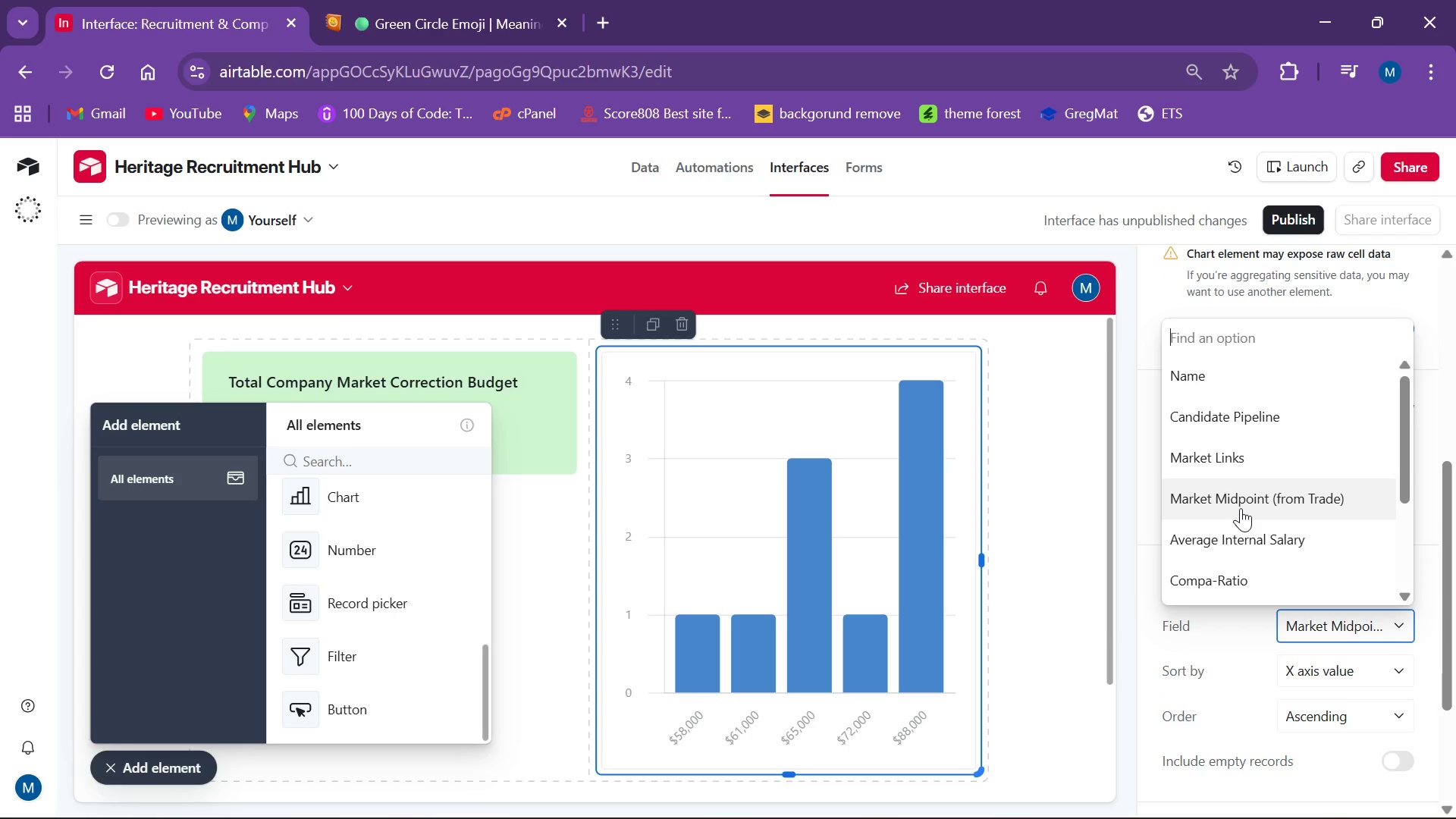 
scroll: coordinate [1241, 508], scroll_direction: up, amount: 4.0
 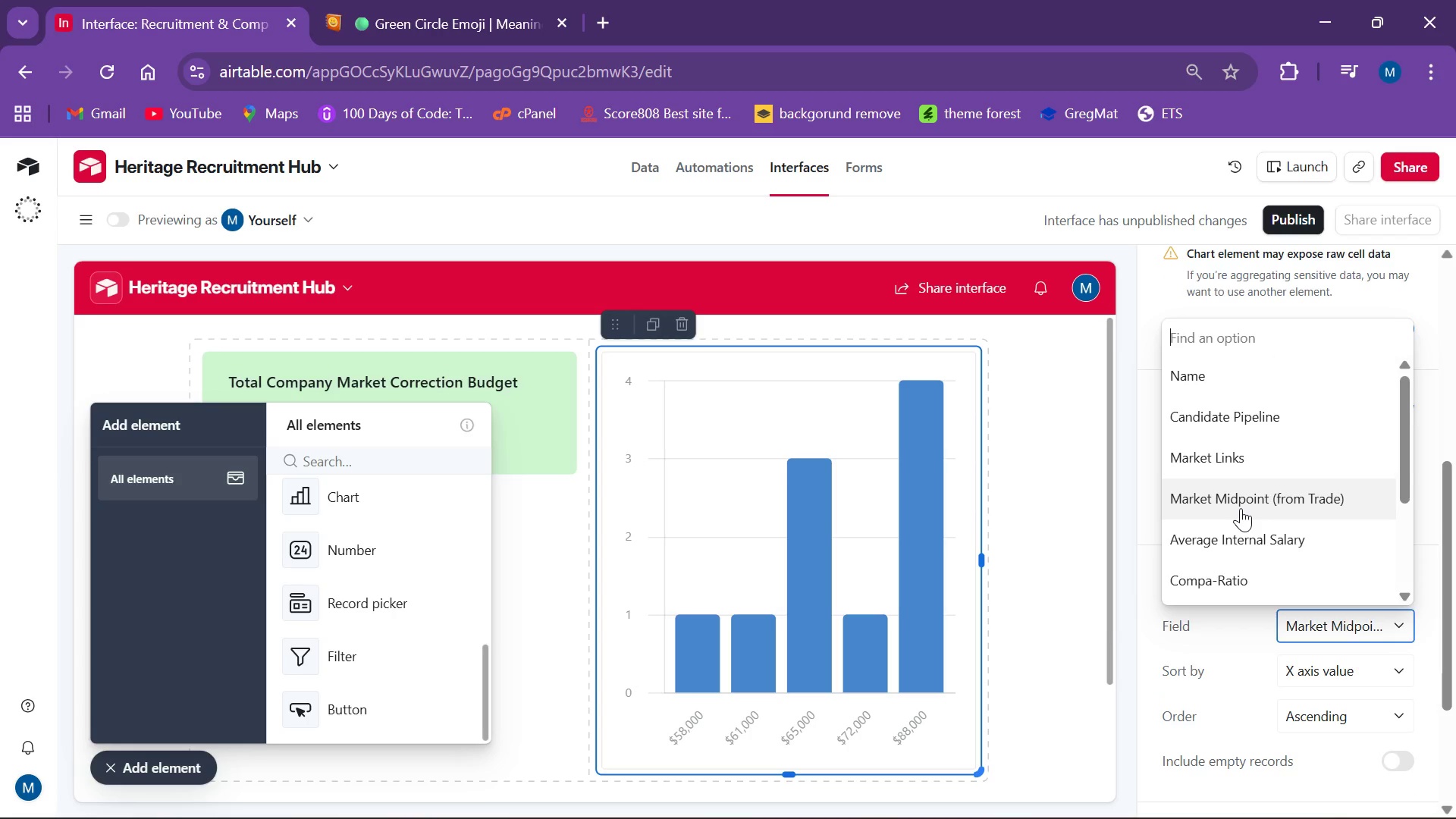 
wait(7.4)
 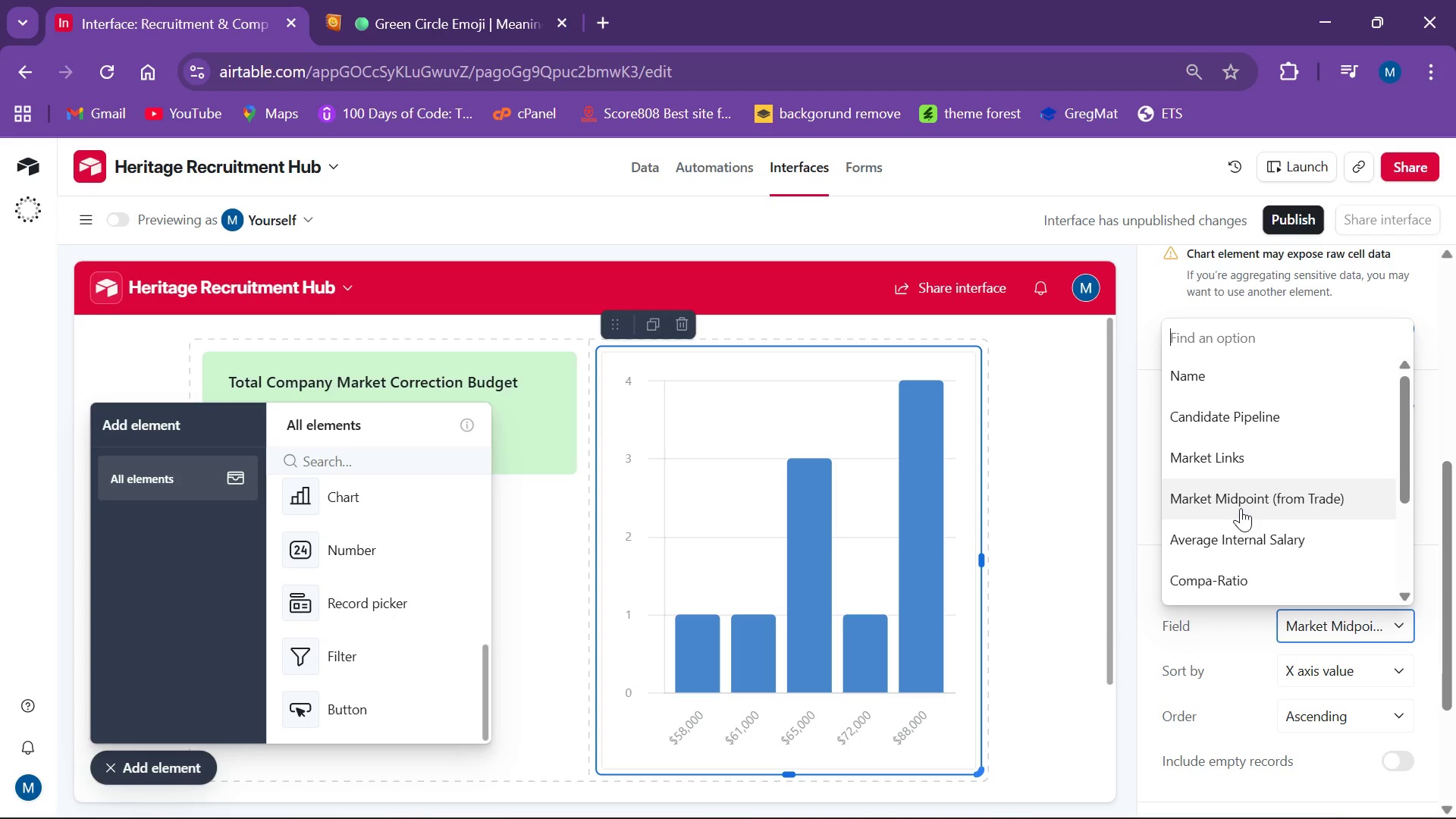 
scroll: coordinate [1225, 586], scroll_direction: down, amount: 7.0
 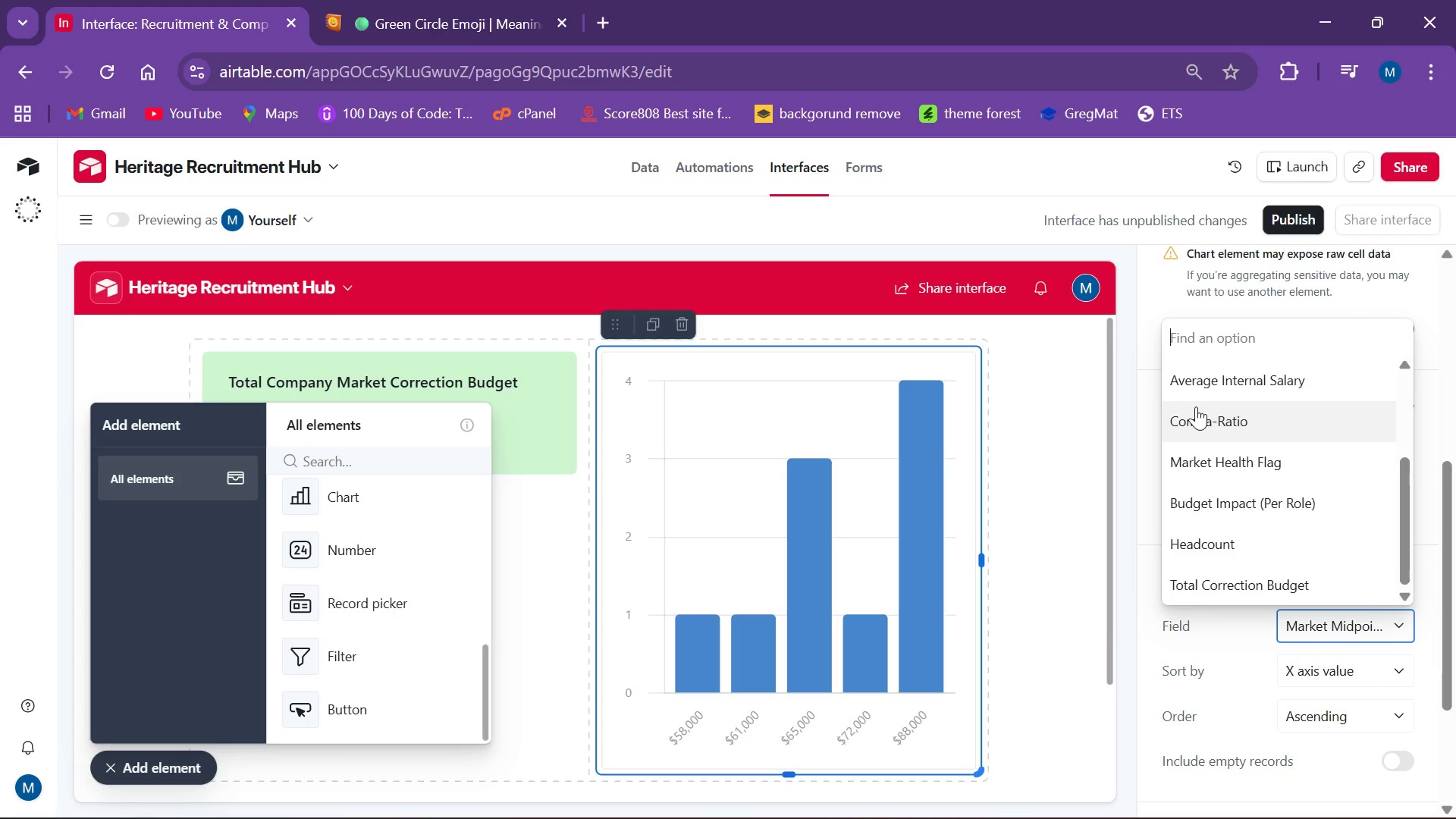 
scroll: coordinate [1200, 415], scroll_direction: up, amount: 1.0
 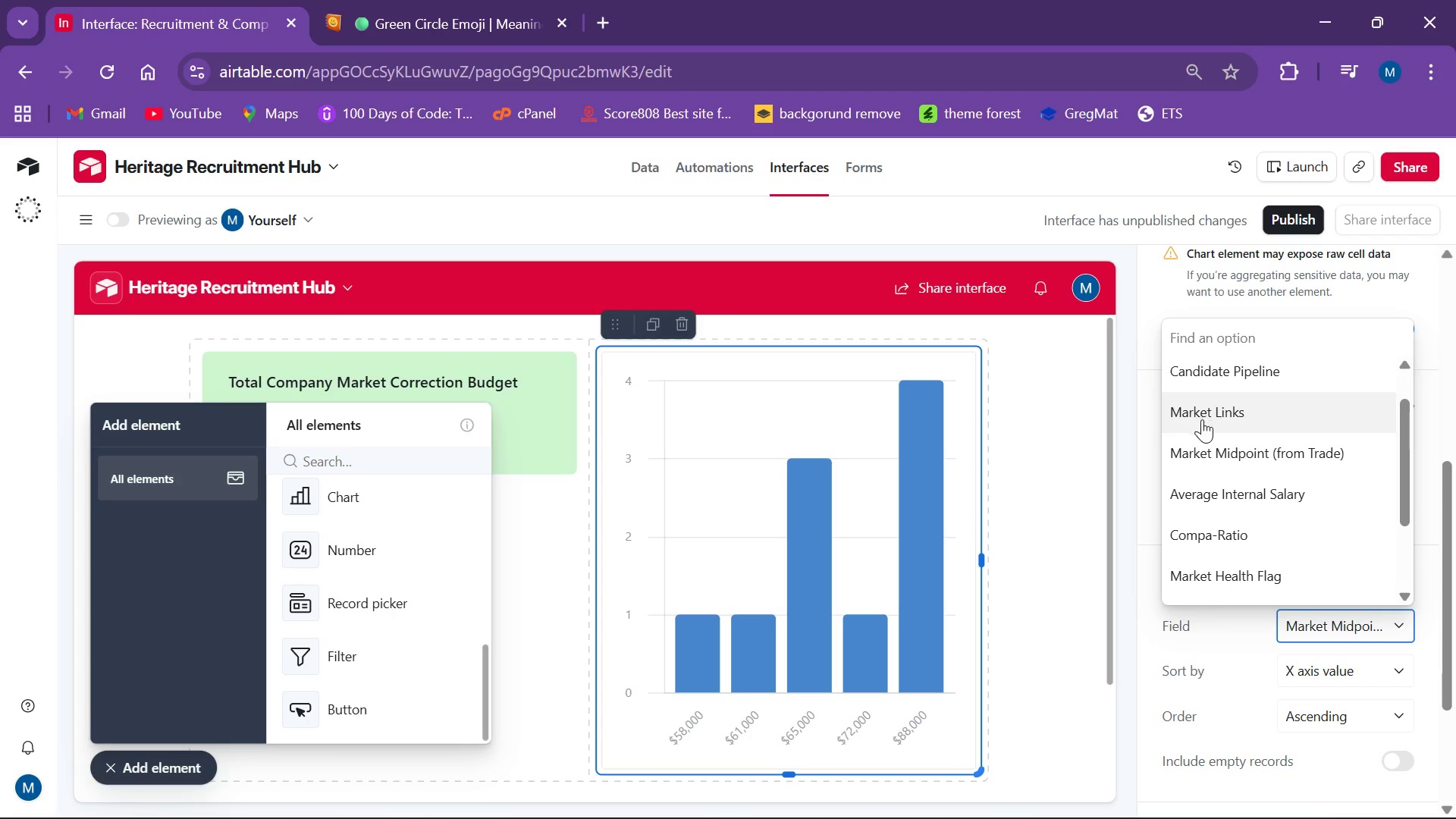 
left_click([1207, 381])
 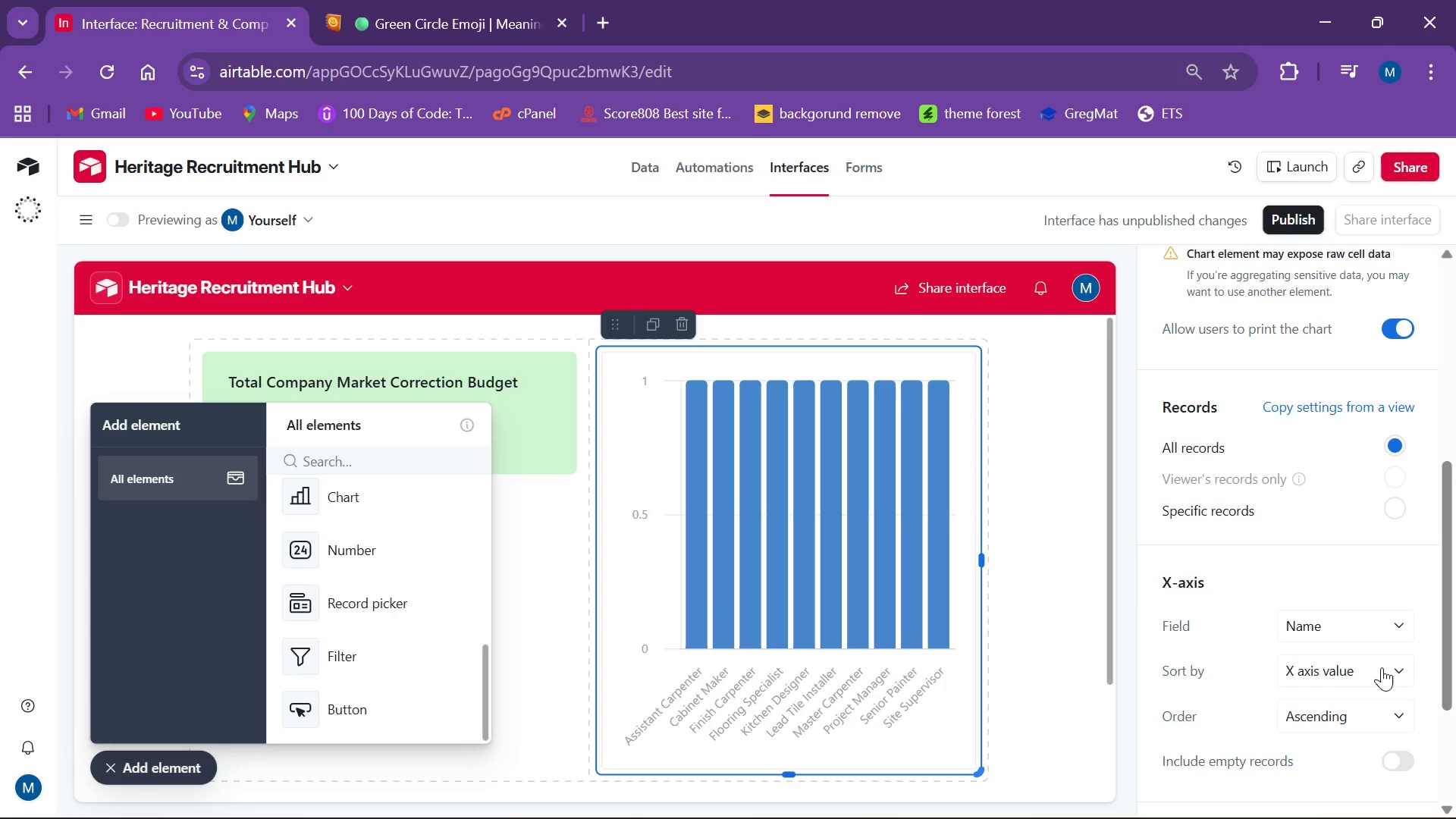 
scroll: coordinate [1202, 419], scroll_direction: up, amount: 3.0
 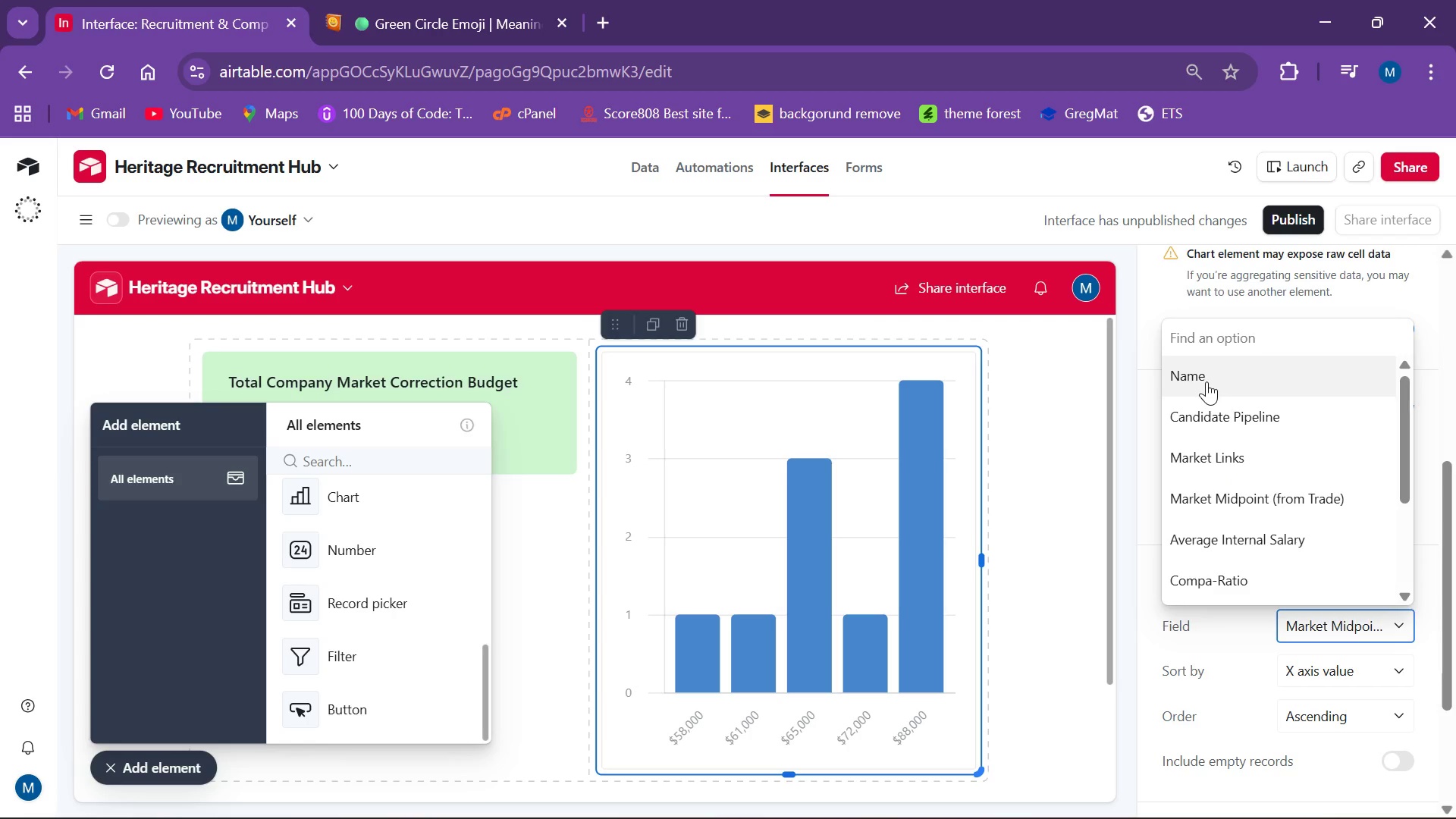 
wait(19.44)
 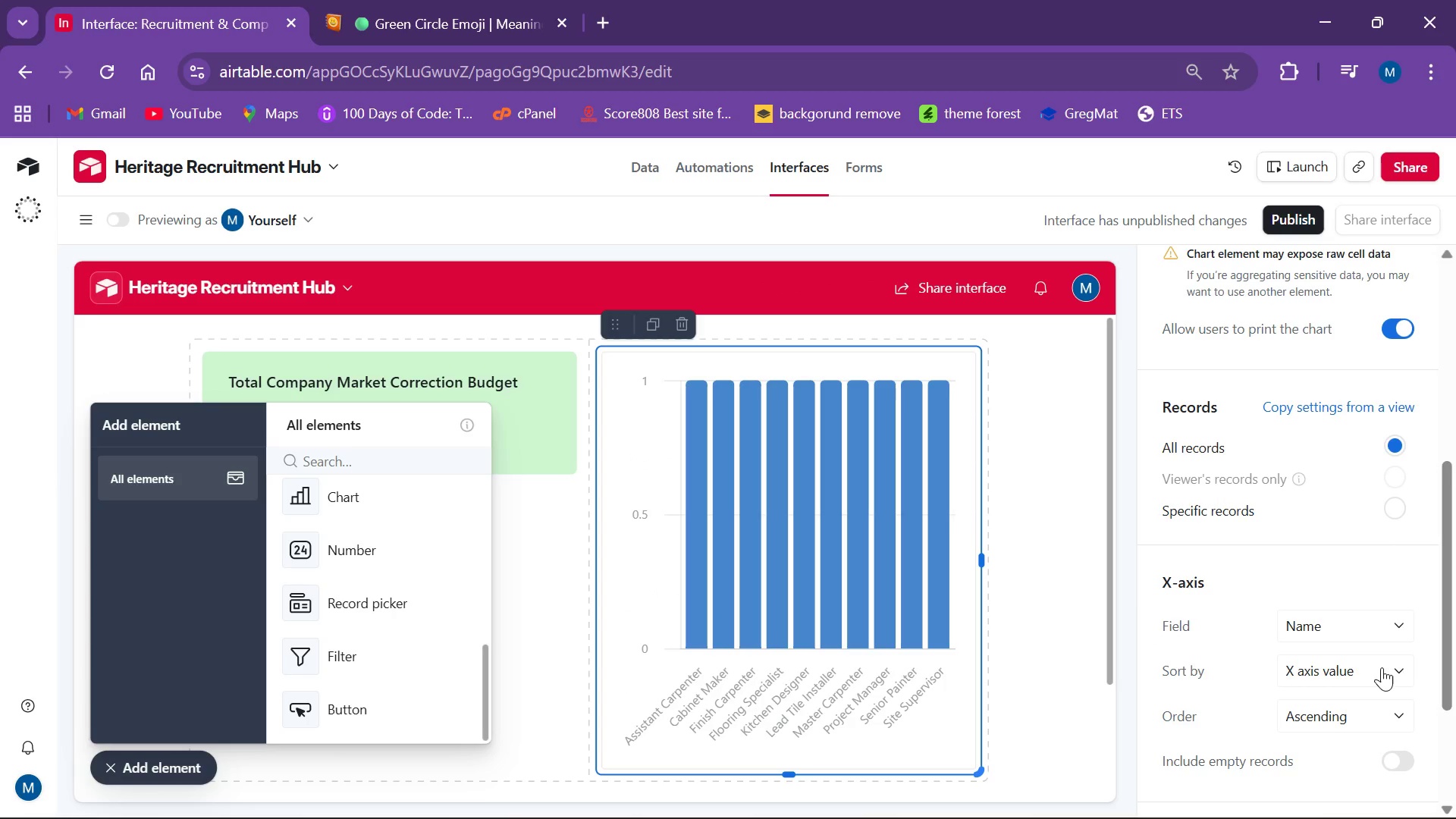 
scroll: coordinate [1323, 605], scroll_direction: down, amount: 3.0
 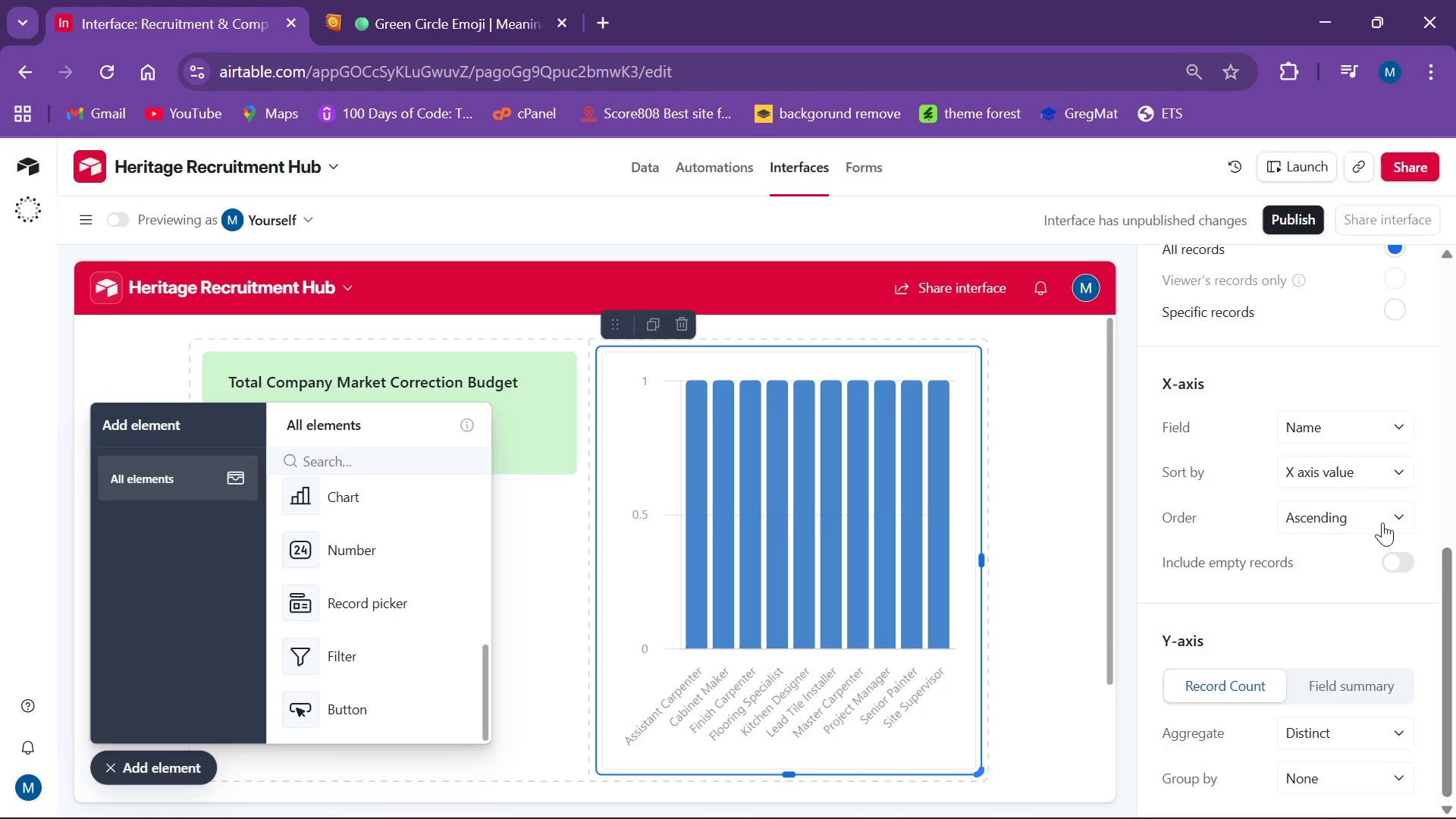 
wait(17.03)
 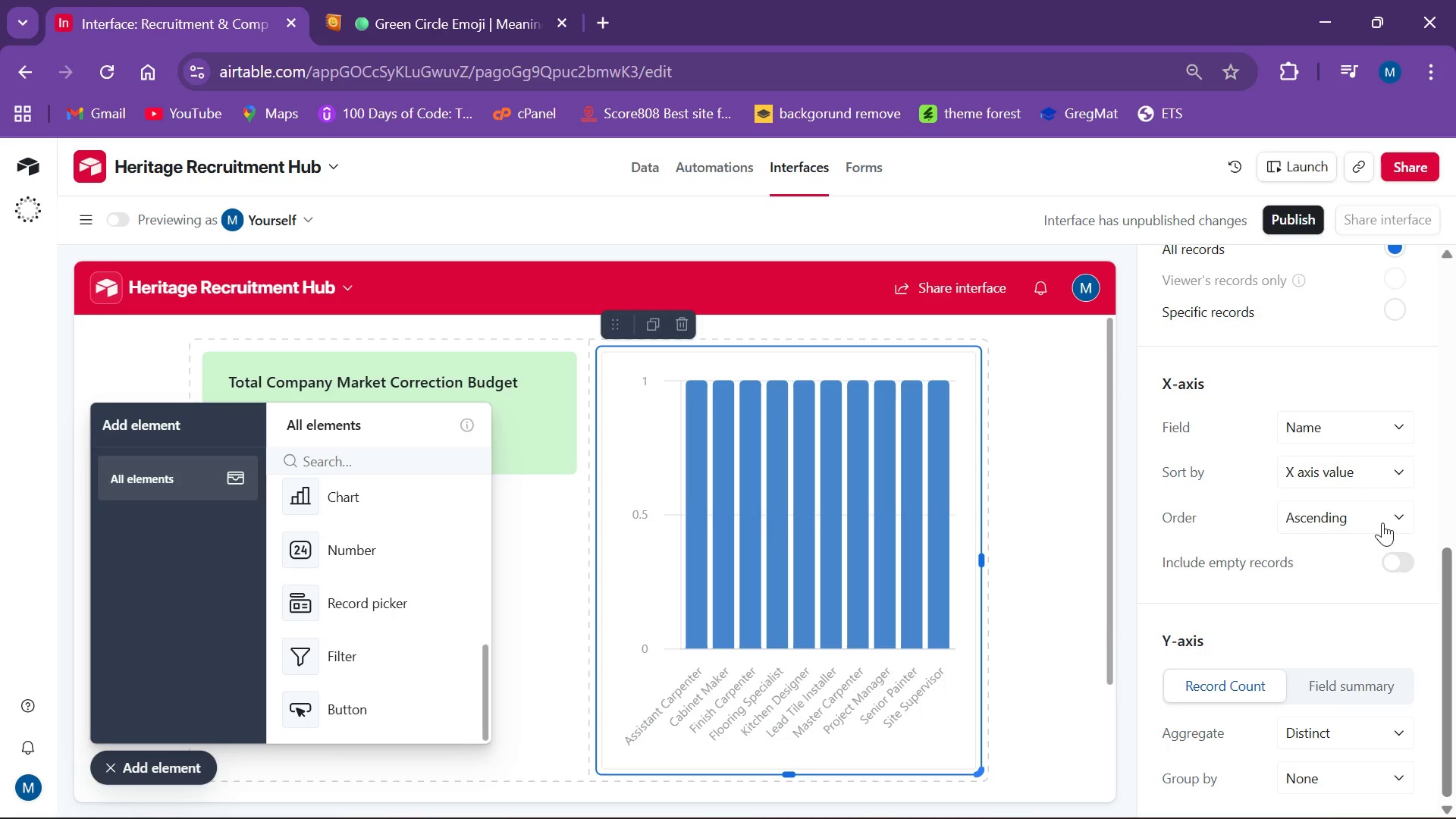 
left_click([1368, 466])
 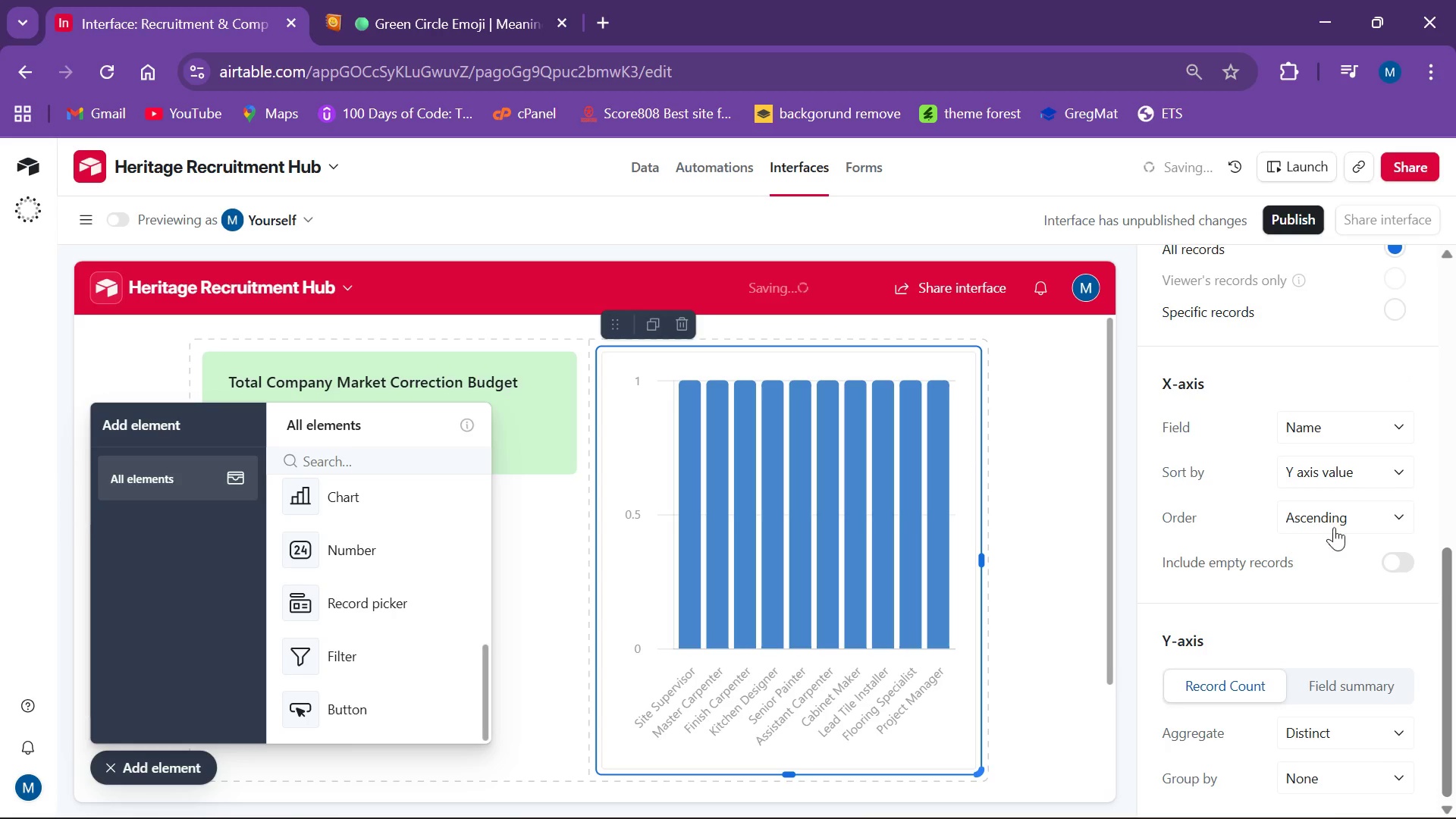 
left_click_drag(start_coordinate=[1382, 475], to_coordinate=[1385, 475])
 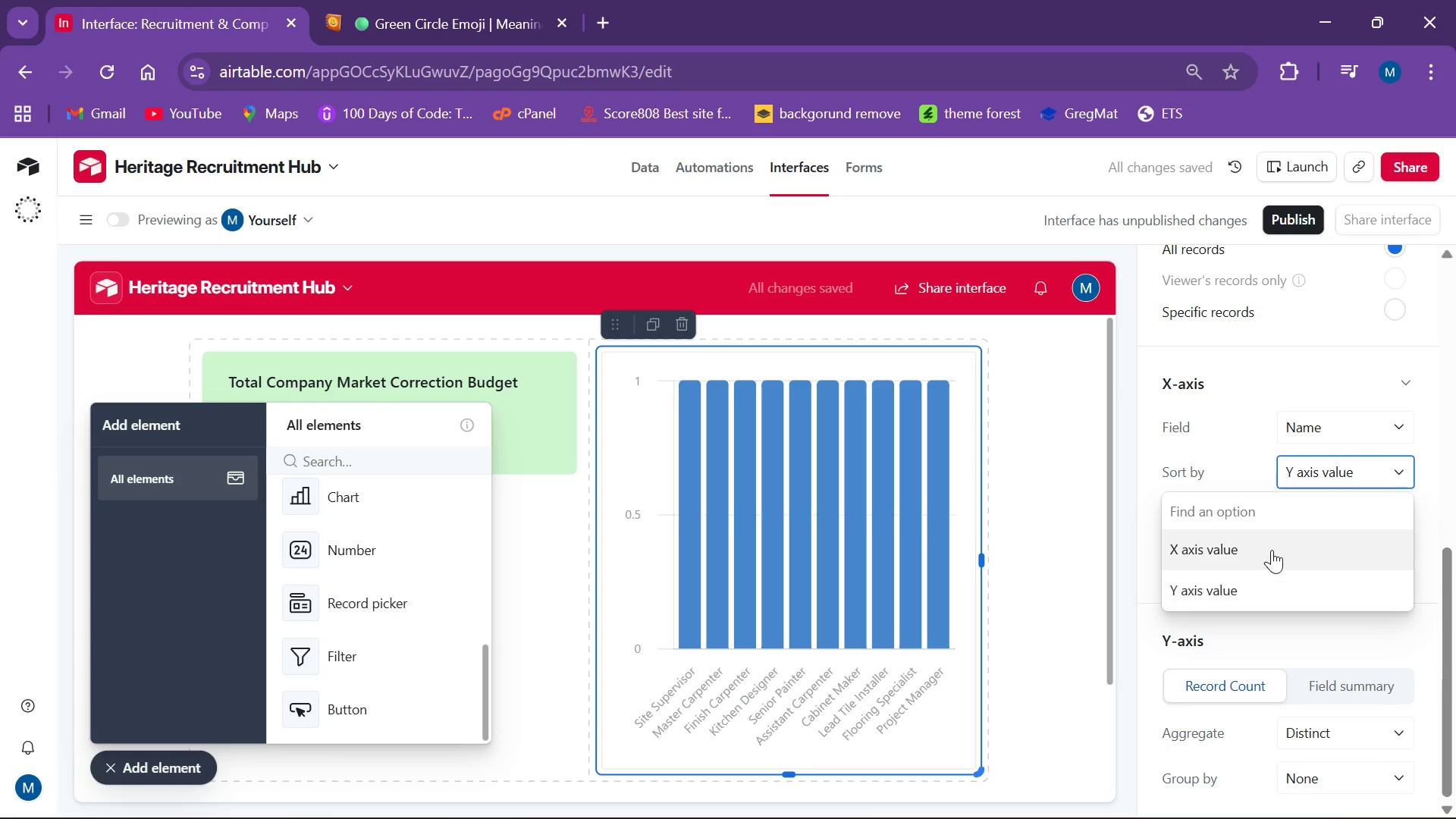 
left_click_drag(start_coordinate=[1271, 553], to_coordinate=[1276, 549])
 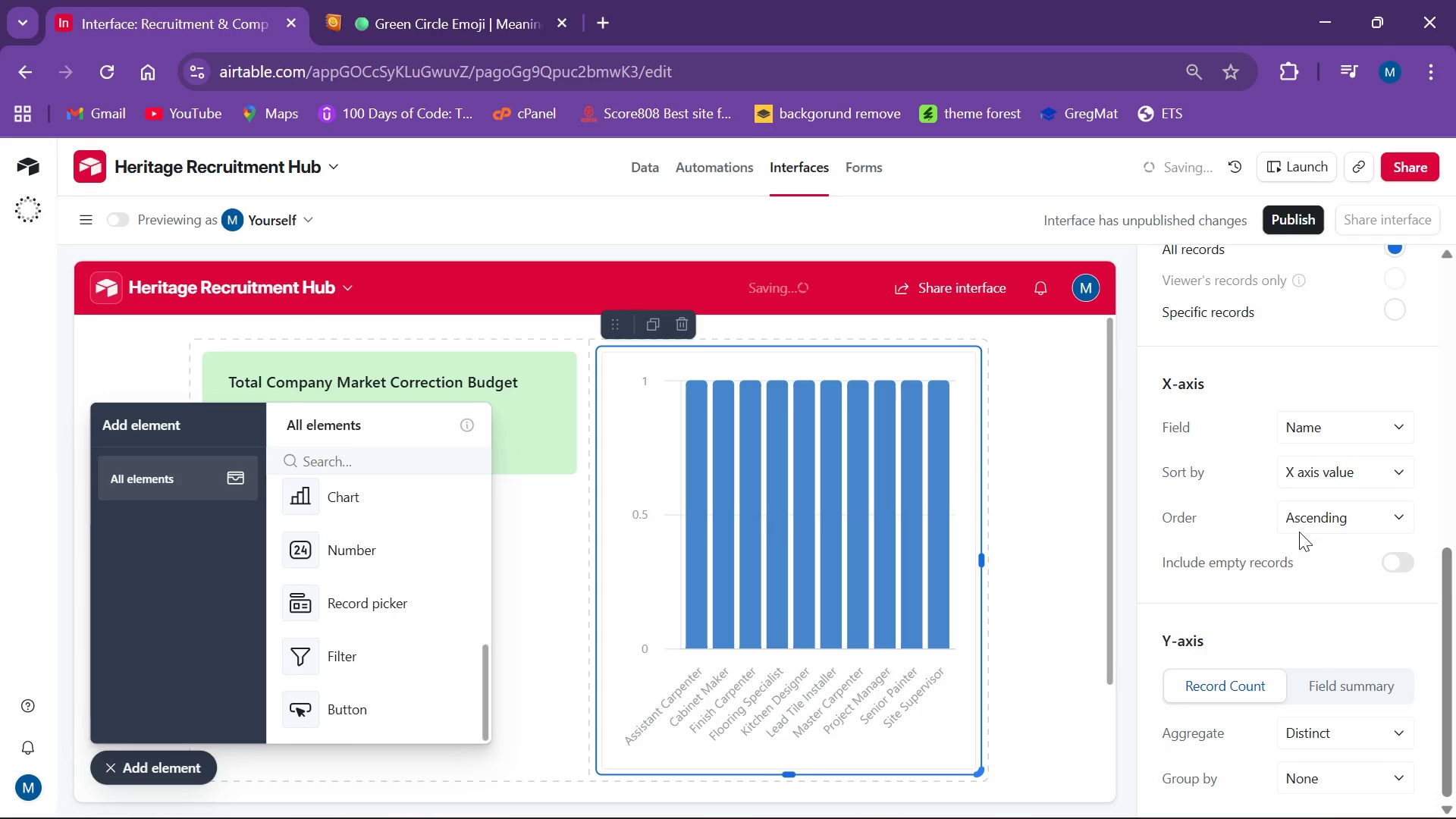 
scroll: coordinate [1296, 628], scroll_direction: down, amount: 3.0
 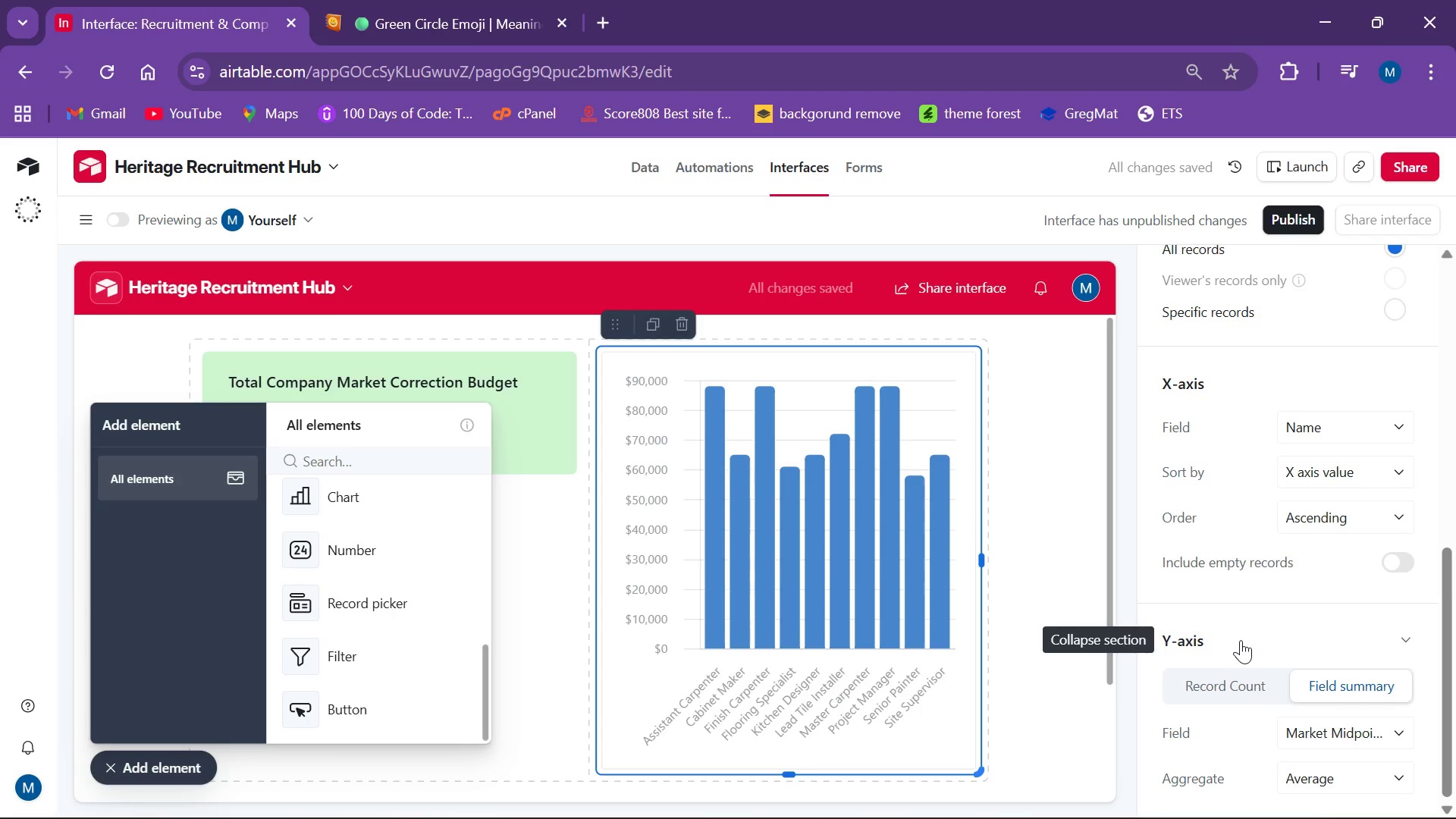 
wait(7.25)
 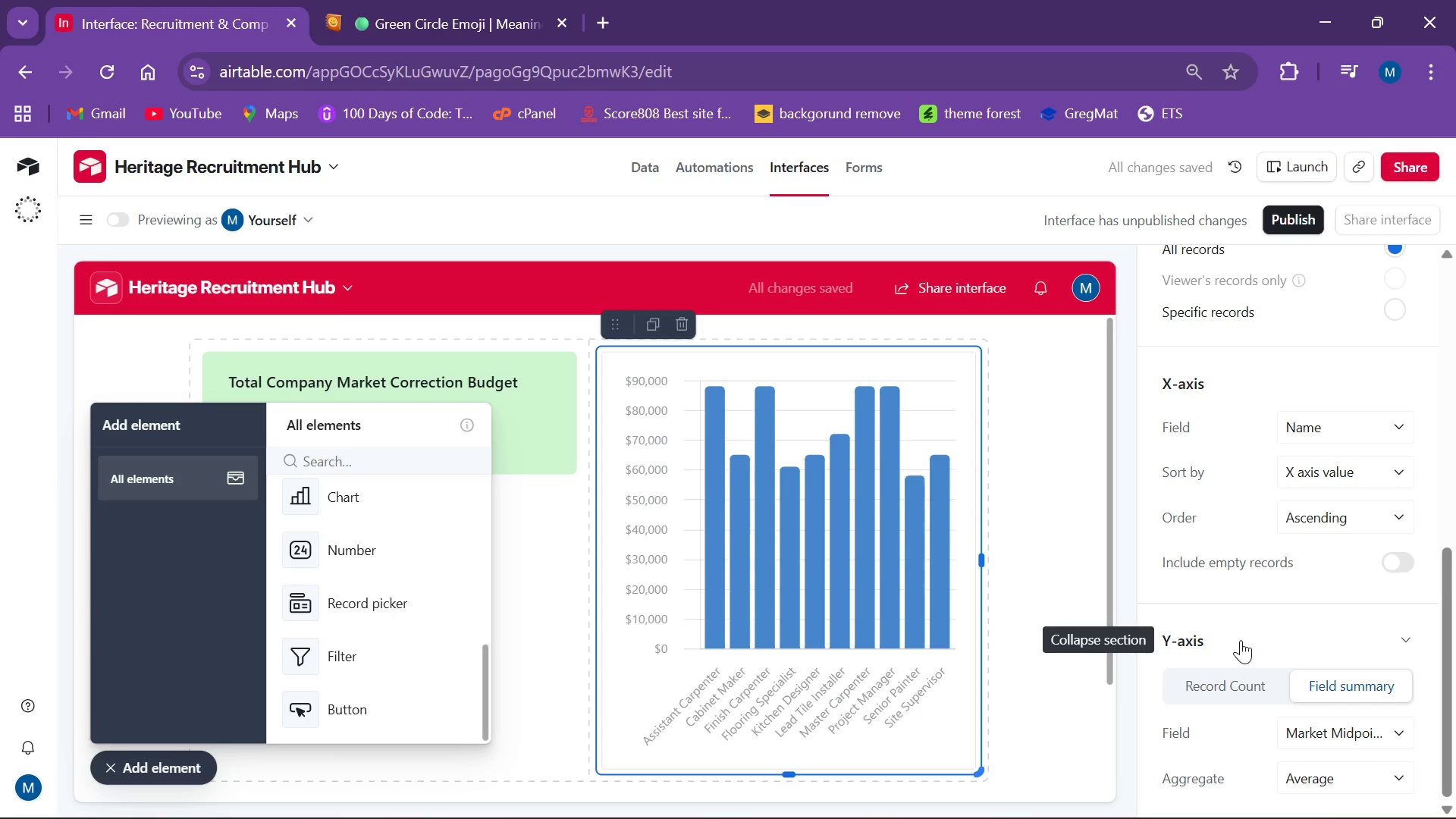 
scroll: coordinate [1289, 658], scroll_direction: down, amount: 2.0
 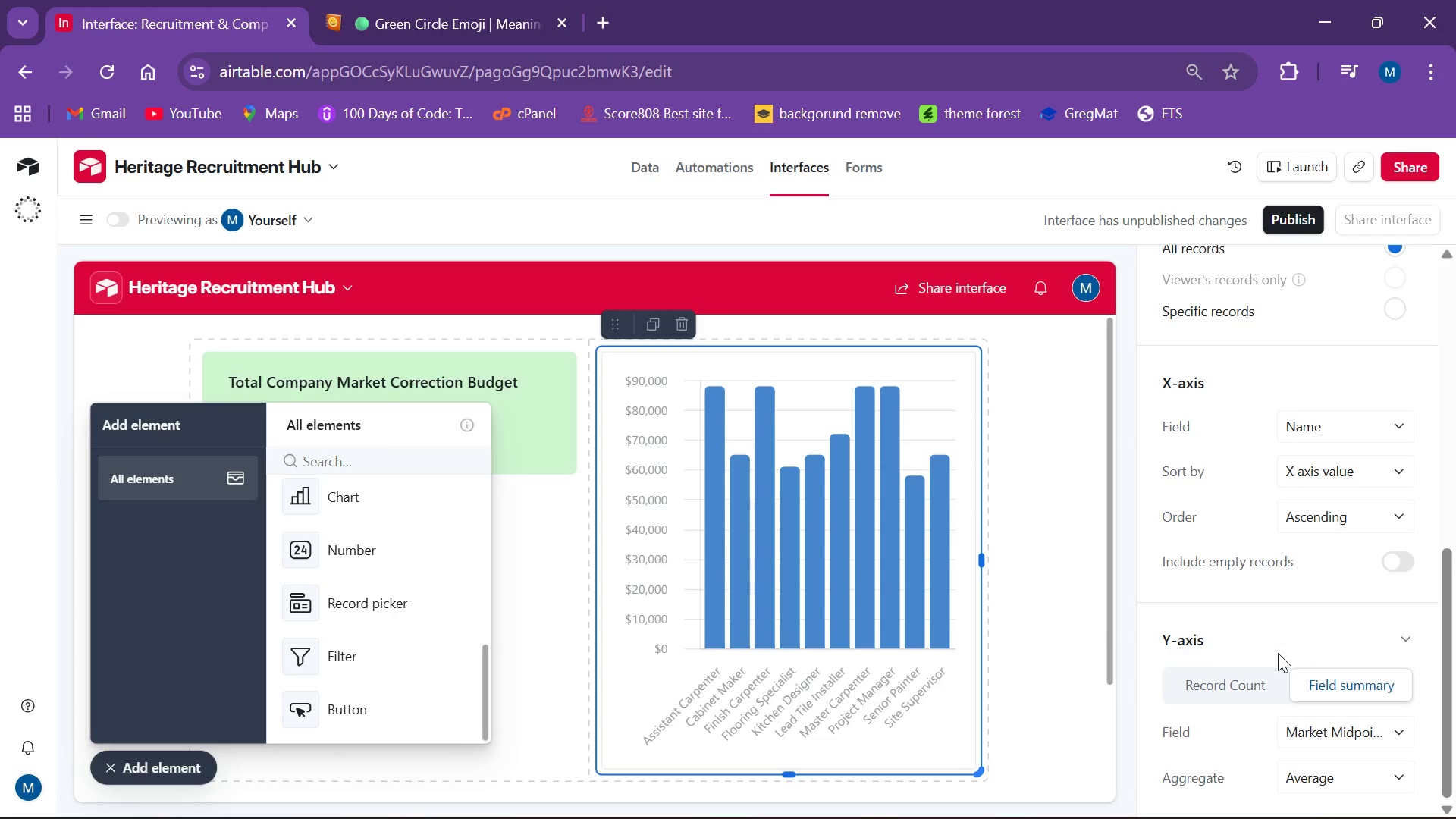 
wait(14.09)
 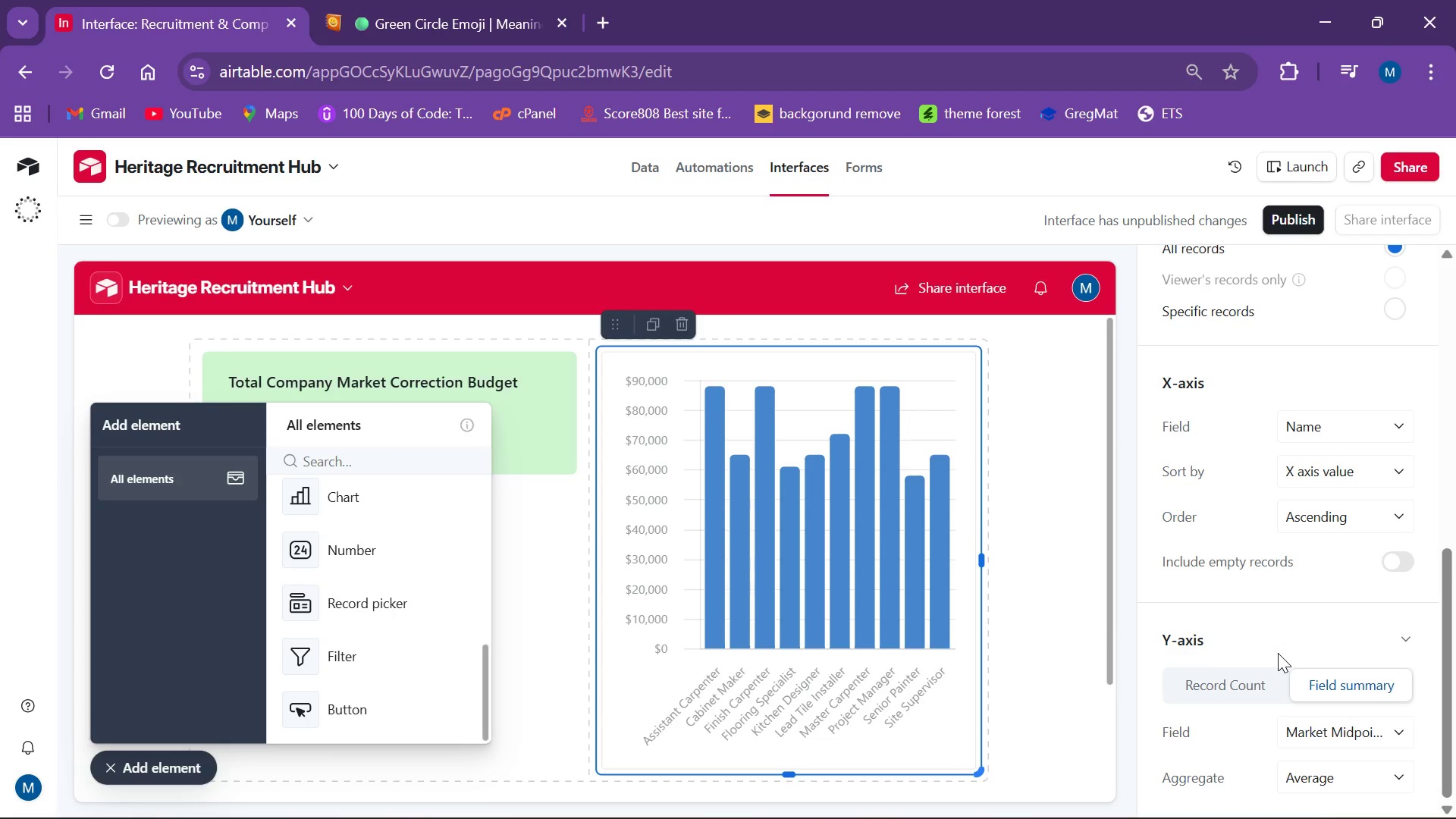 
left_click_drag(start_coordinate=[1377, 735], to_coordinate=[1377, 730])
 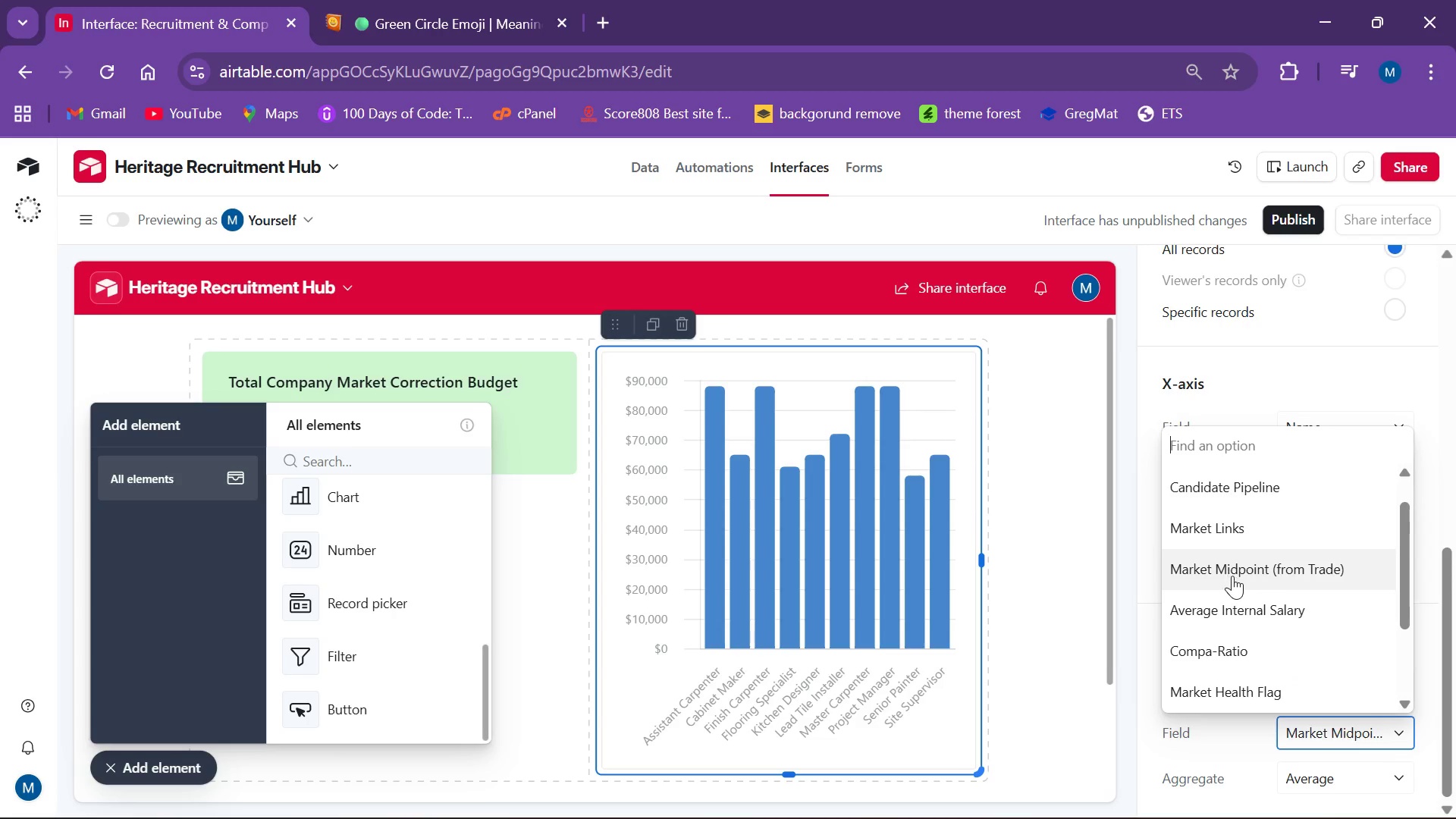 
left_click([1230, 602])
 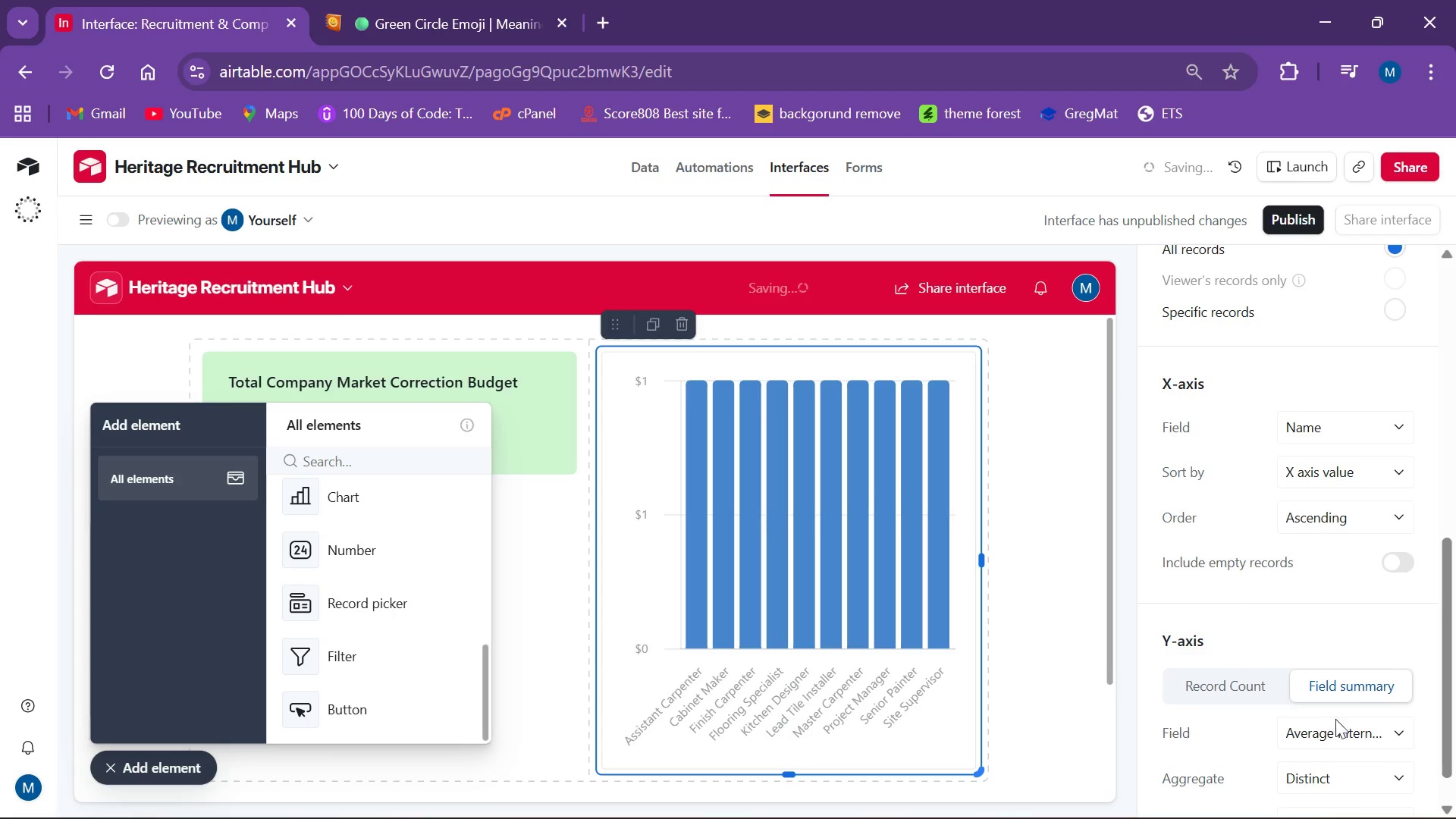 
left_click([1261, 684])
 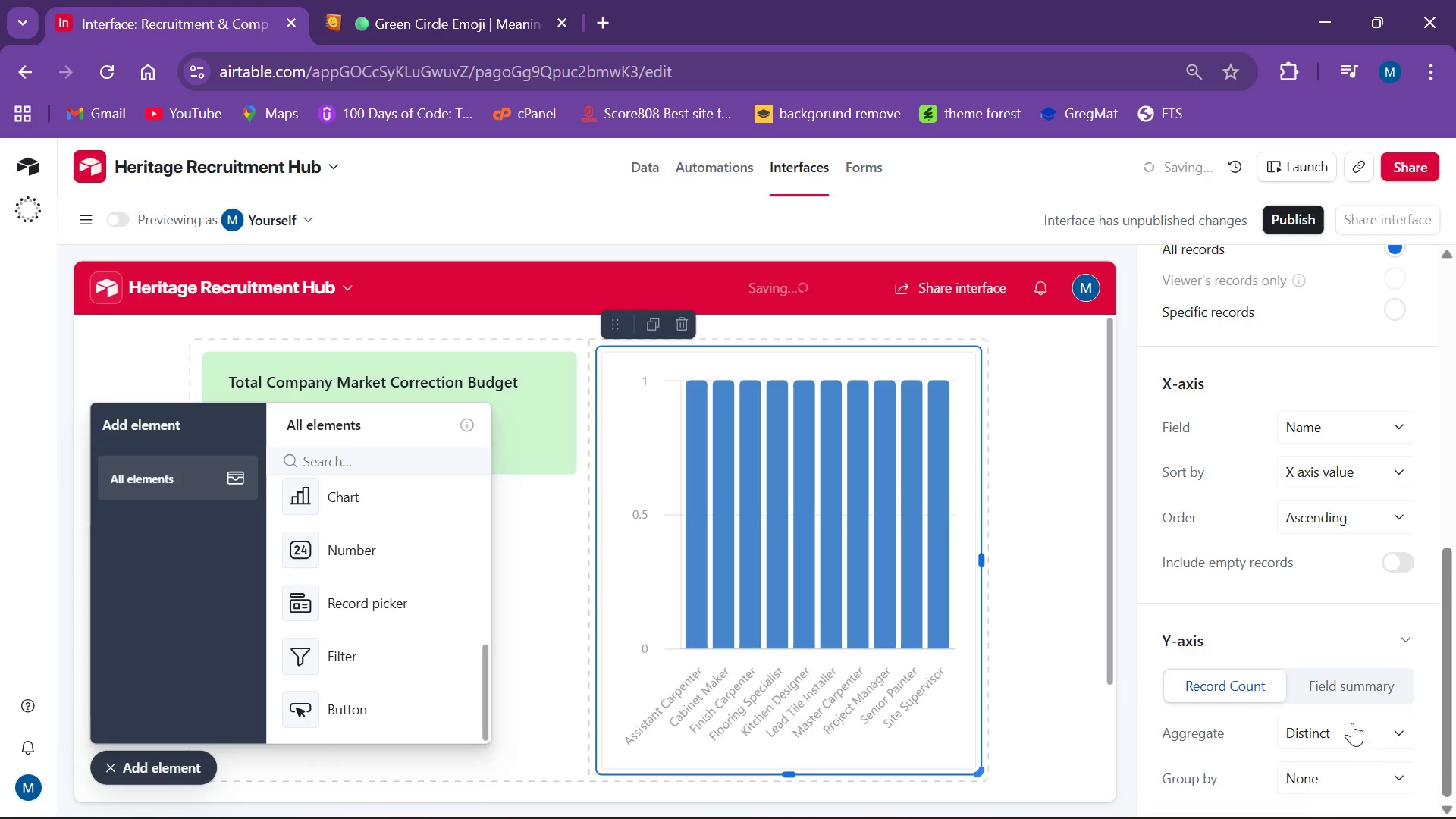 
left_click([1362, 690])
 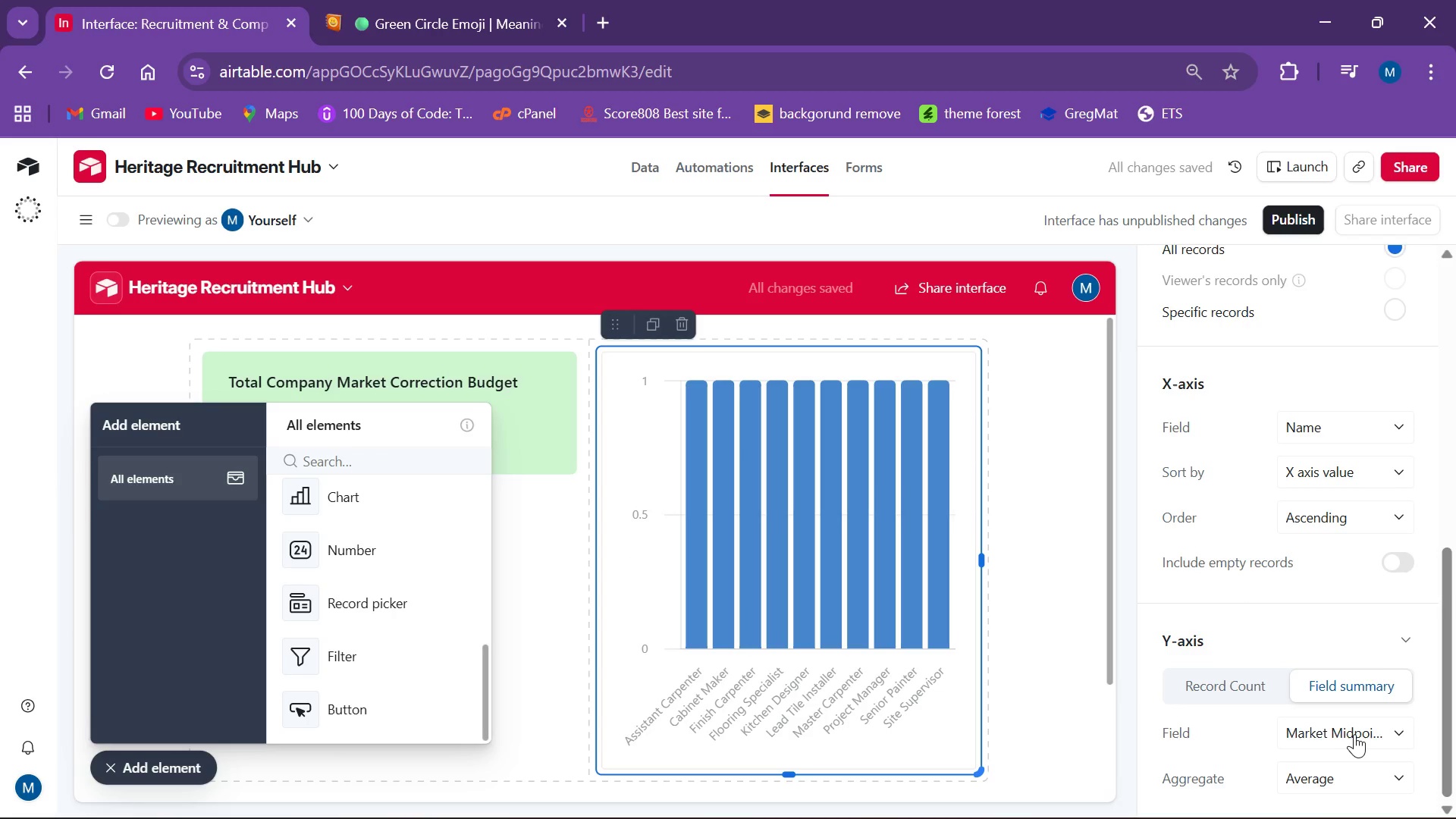 
left_click([1354, 734])
 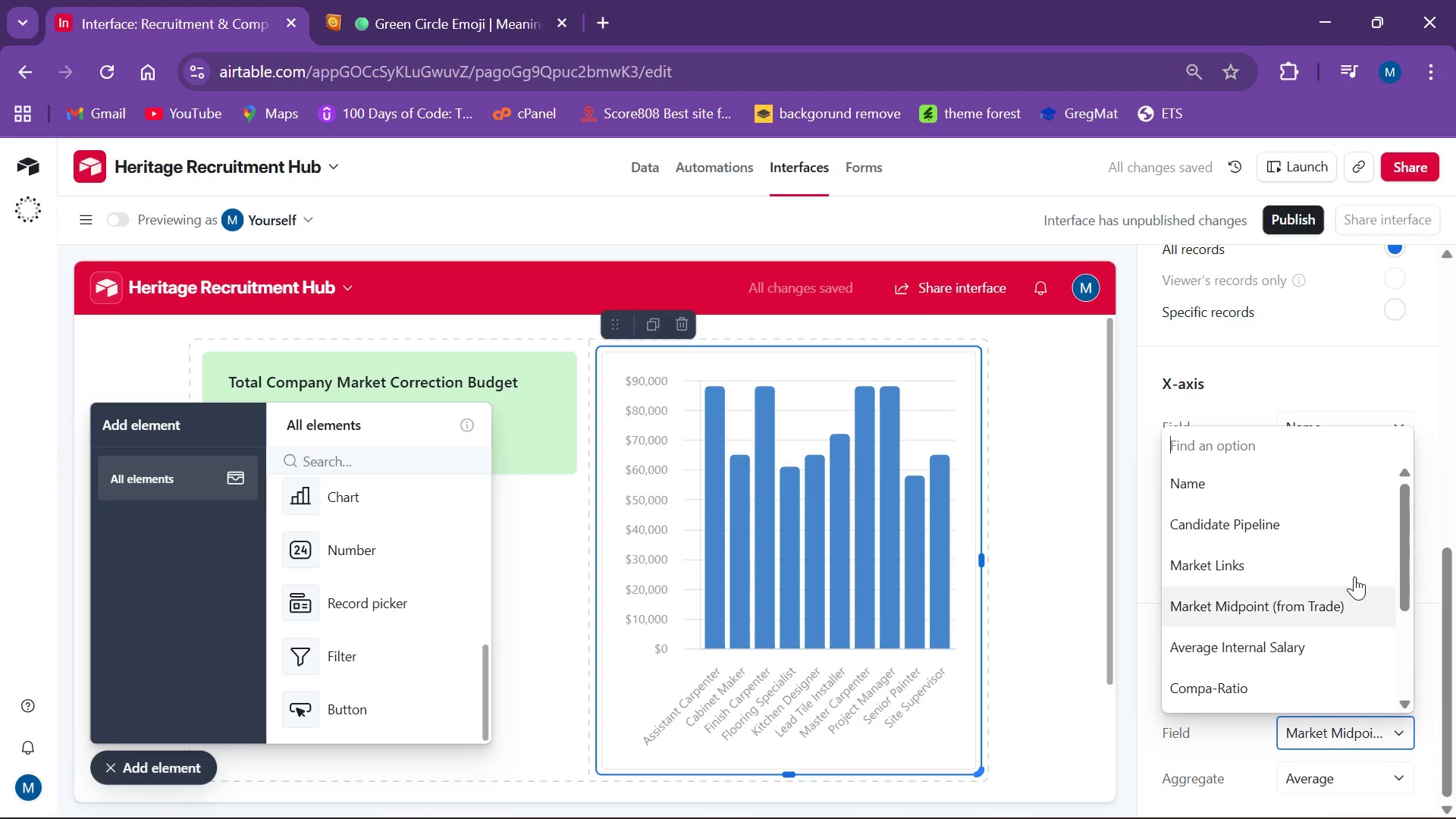 
left_click([1268, 646])
 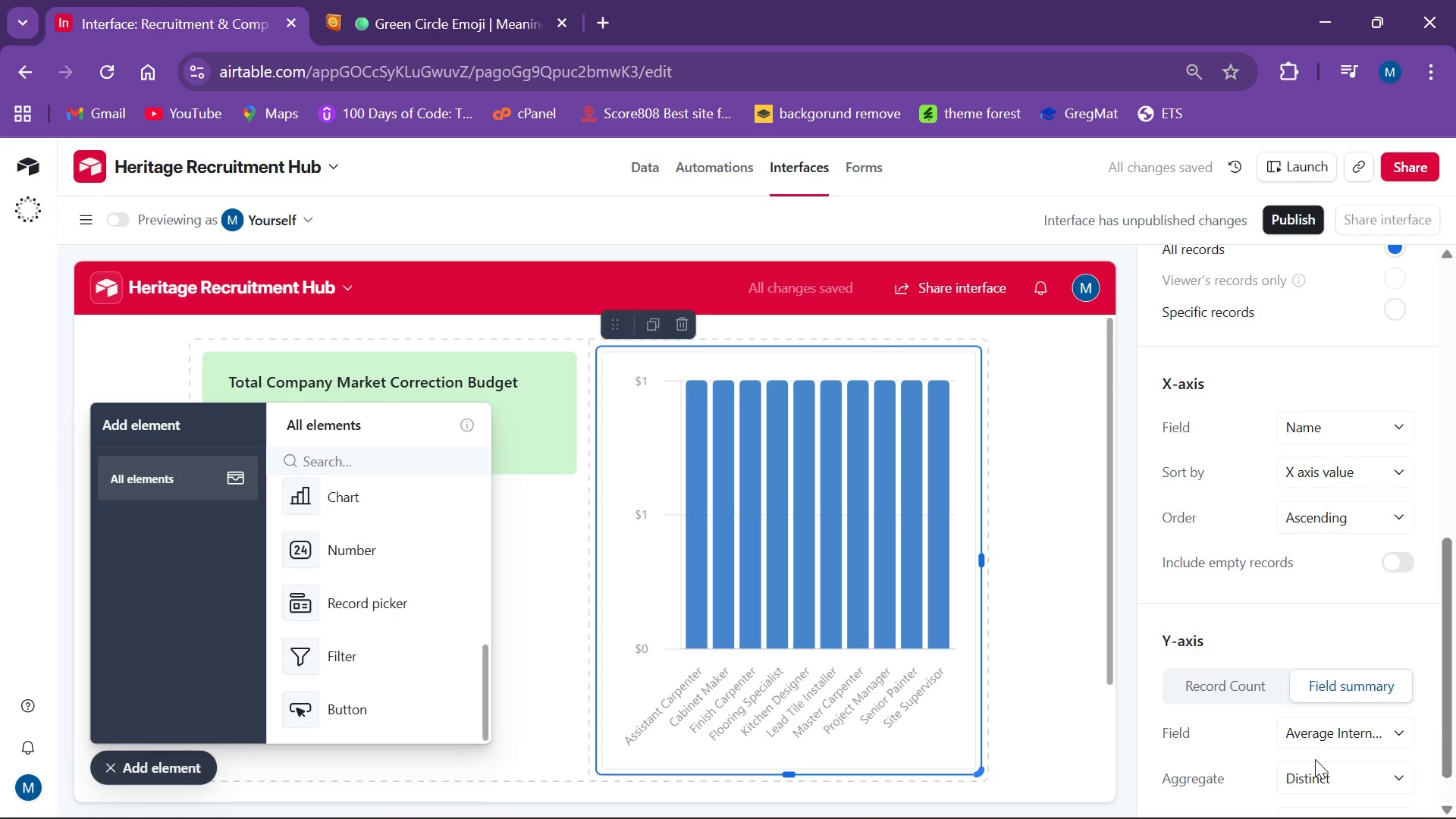 
wait(7.31)
 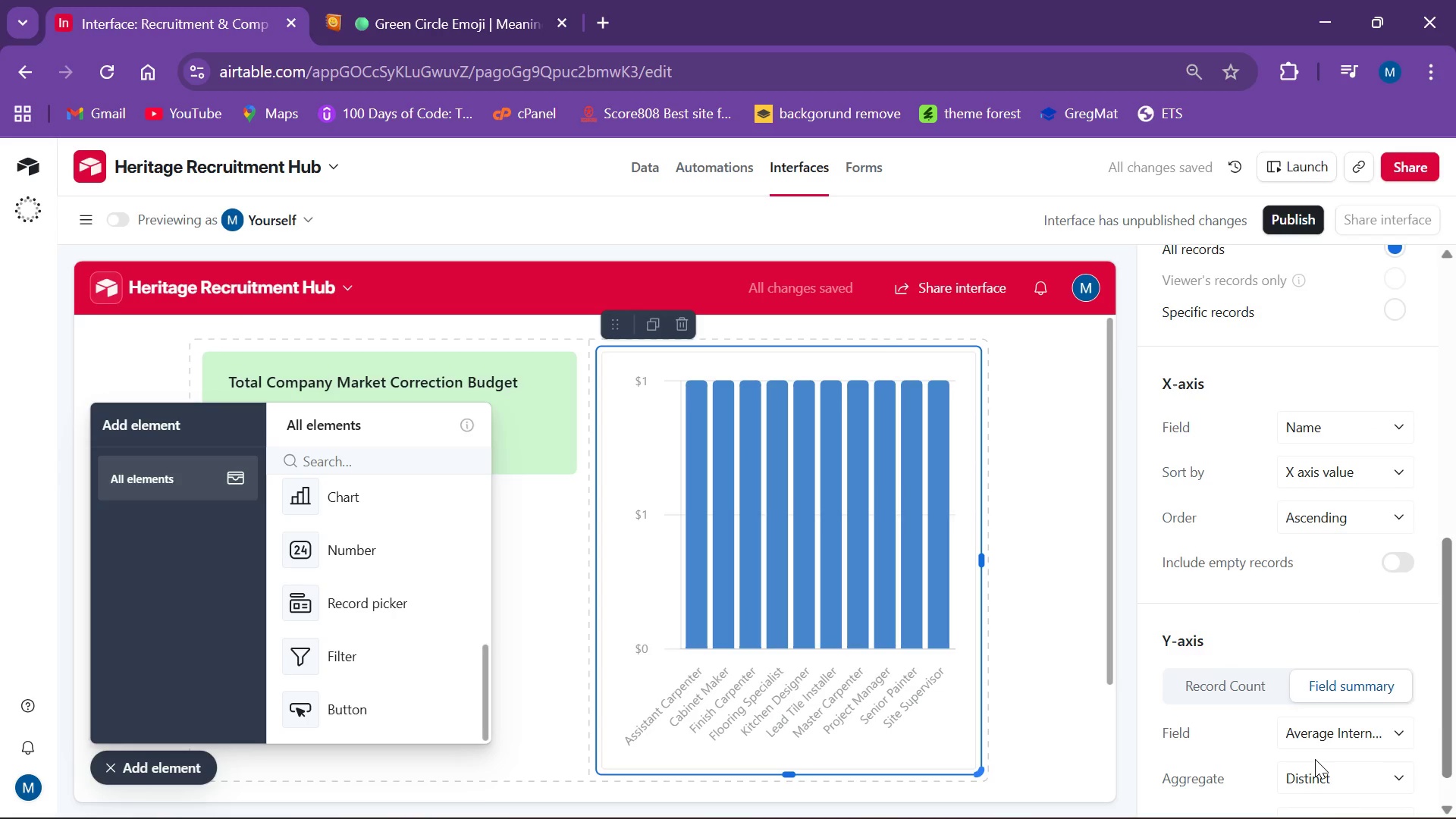 
scroll: coordinate [1338, 733], scroll_direction: none, amount: 0.0
 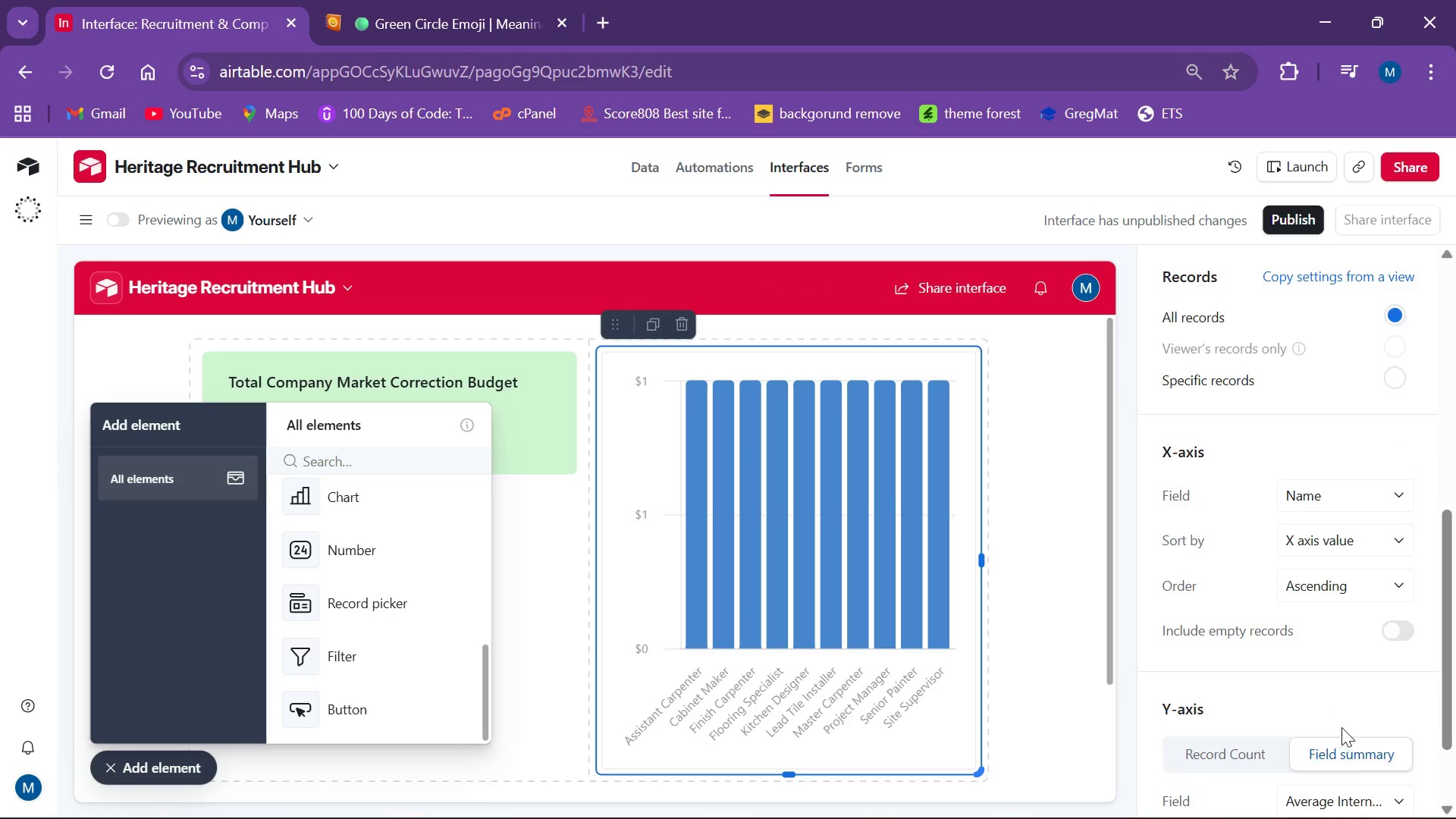 
scroll: coordinate [1357, 733], scroll_direction: down, amount: 8.0
 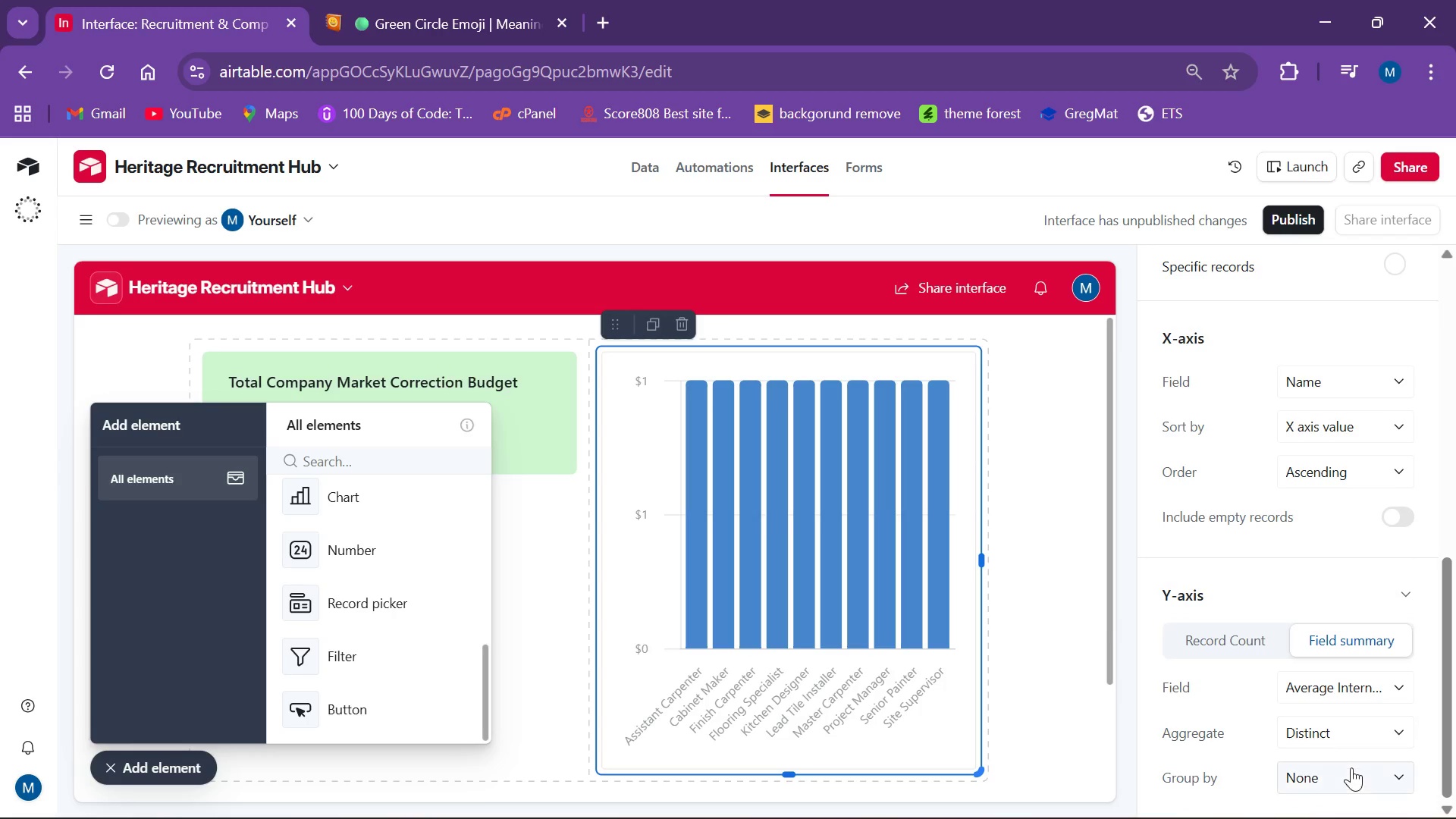 
mouse_move([1348, 736])
 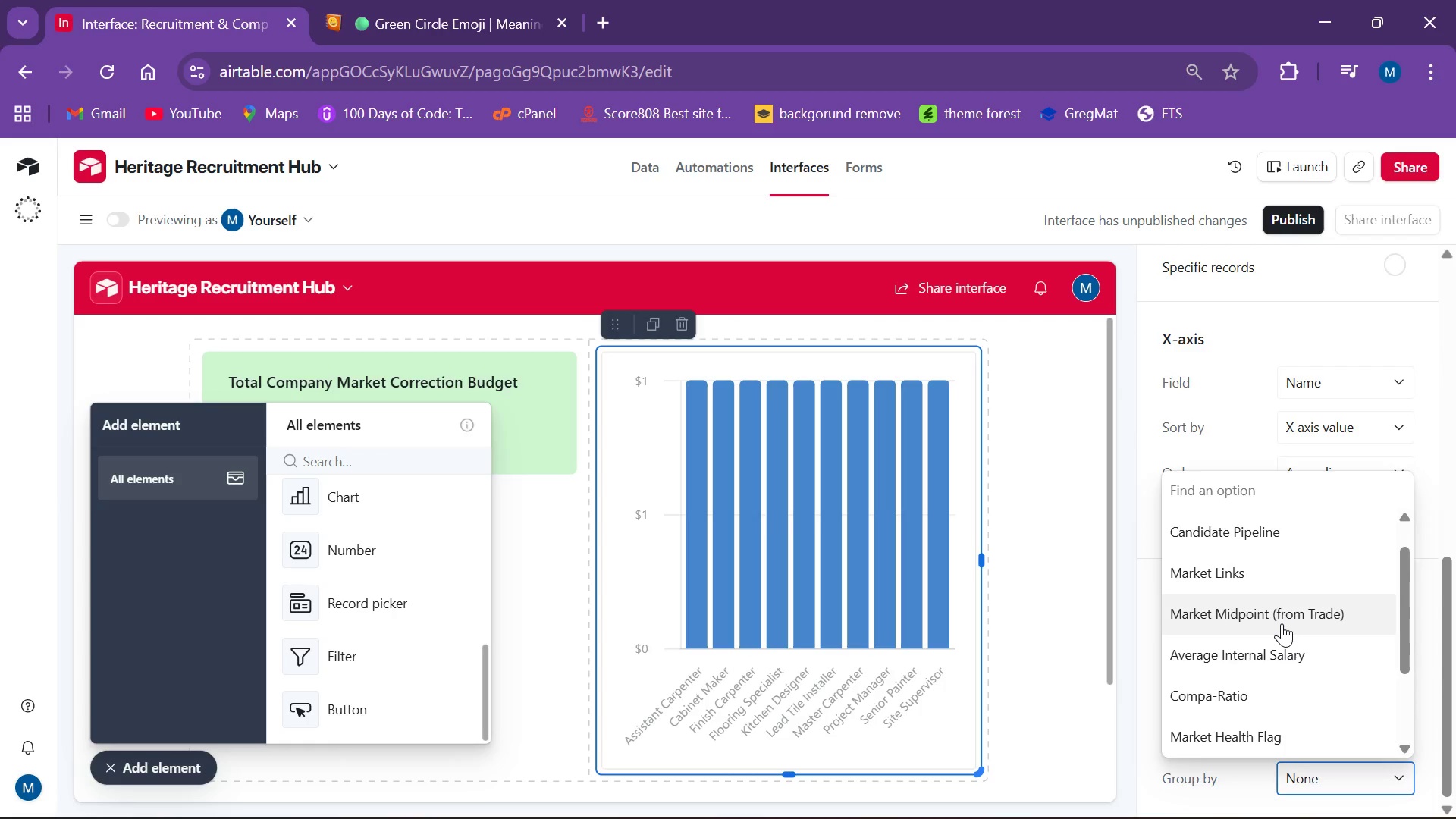 
wait(6.33)
 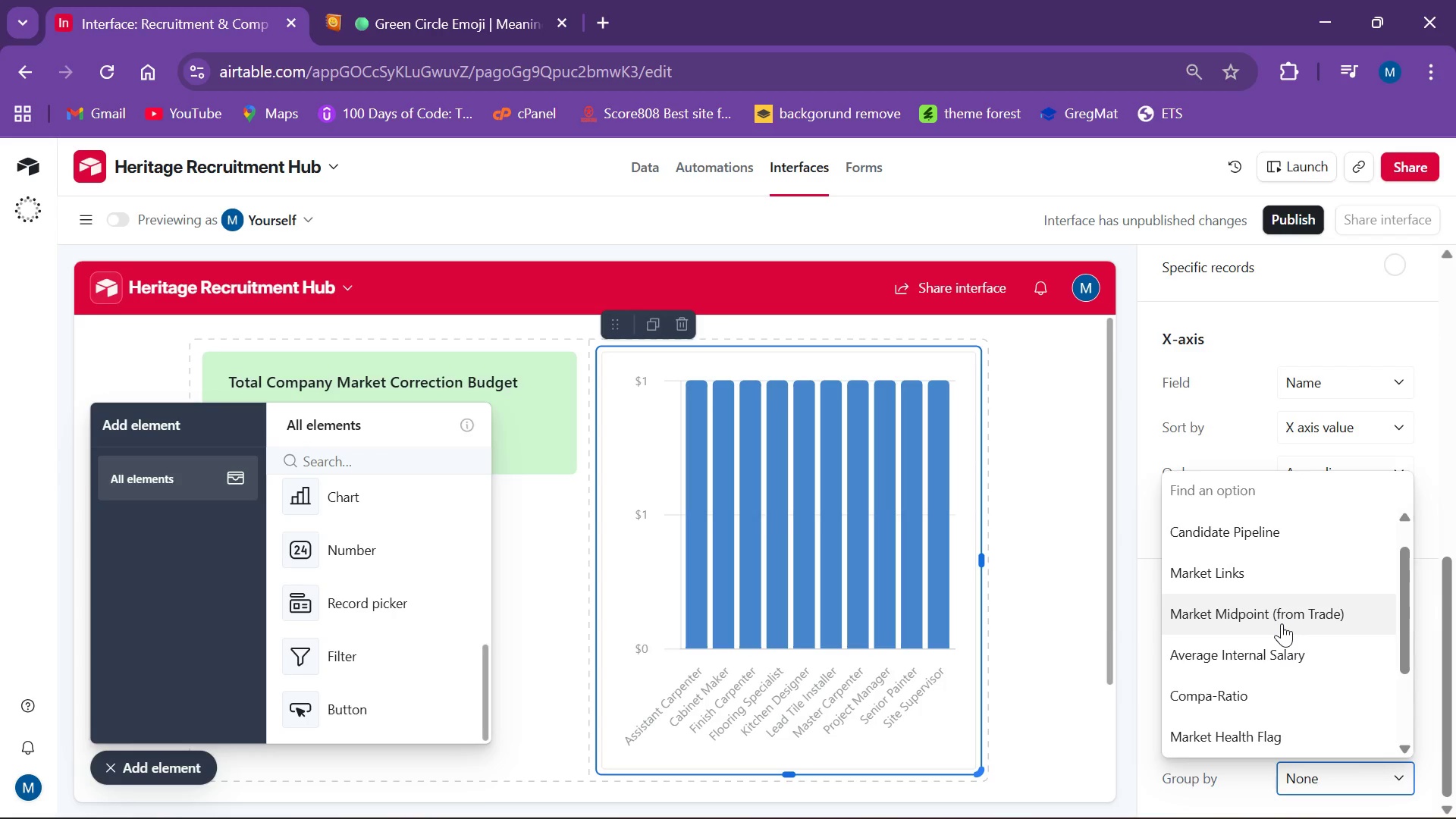 
scroll: coordinate [1343, 673], scroll_direction: down, amount: 7.0
 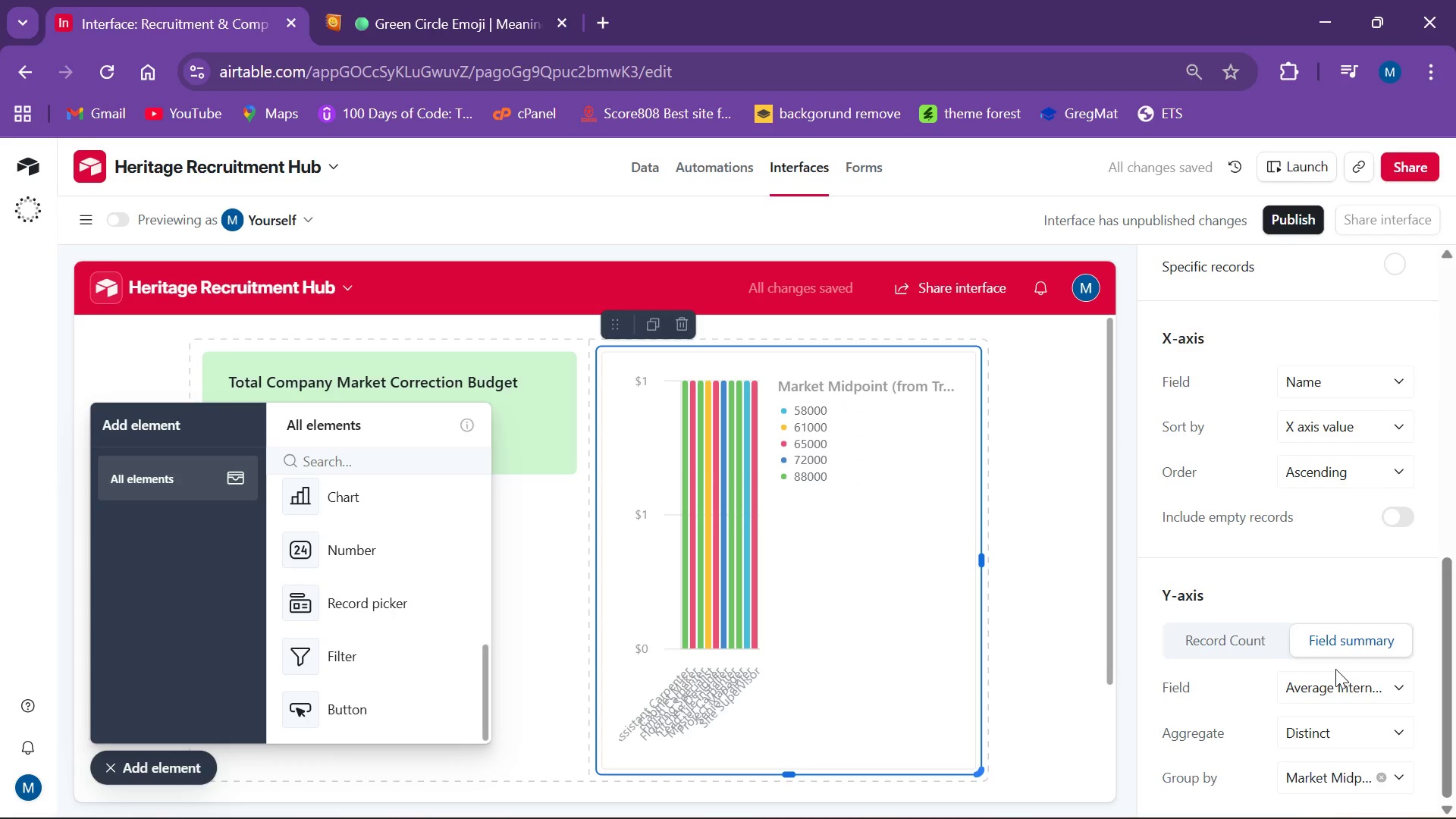 
scroll: coordinate [920, 613], scroll_direction: up, amount: 2.0
 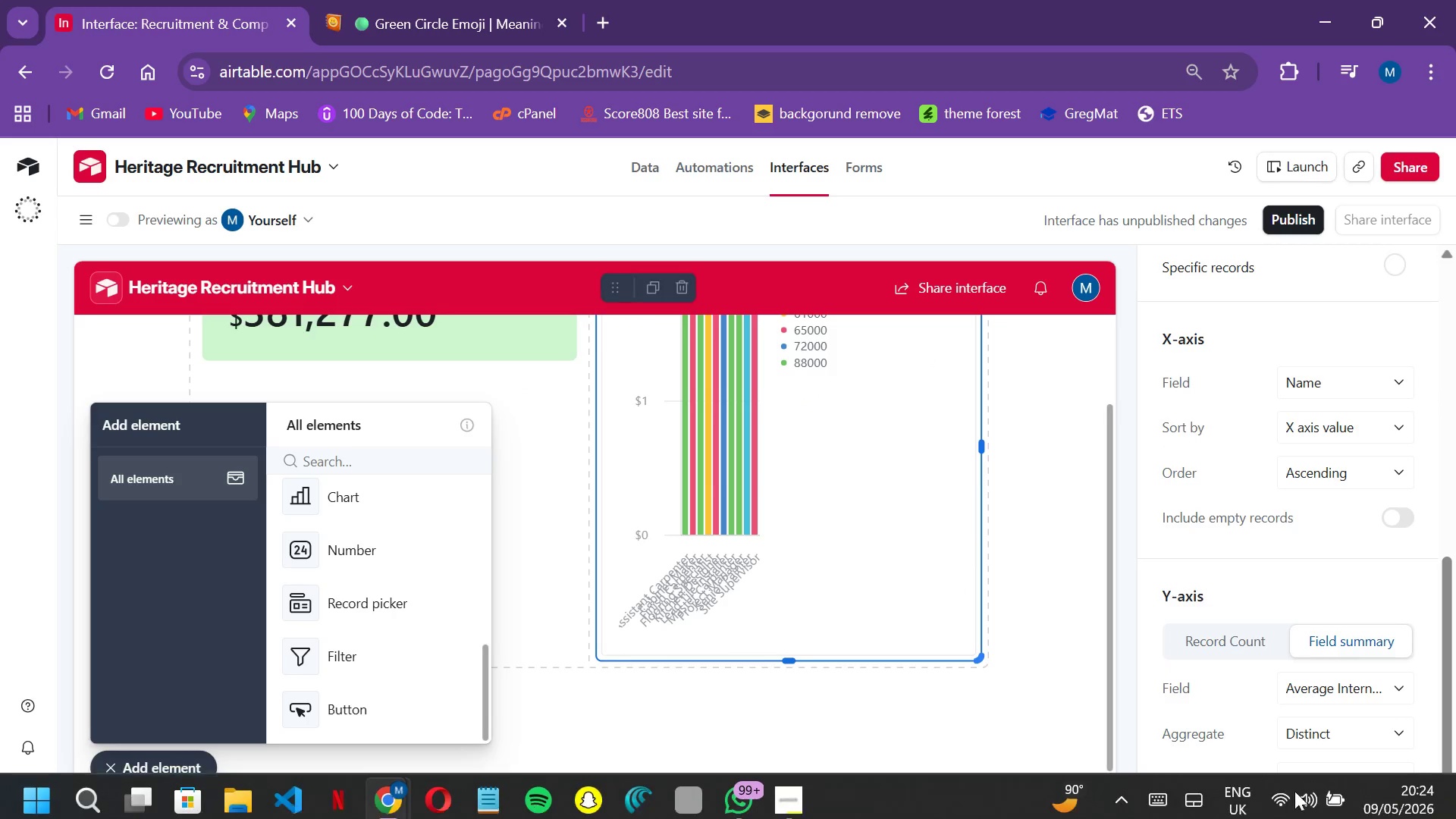 
scroll: coordinate [888, 540], scroll_direction: none, amount: 0.0
 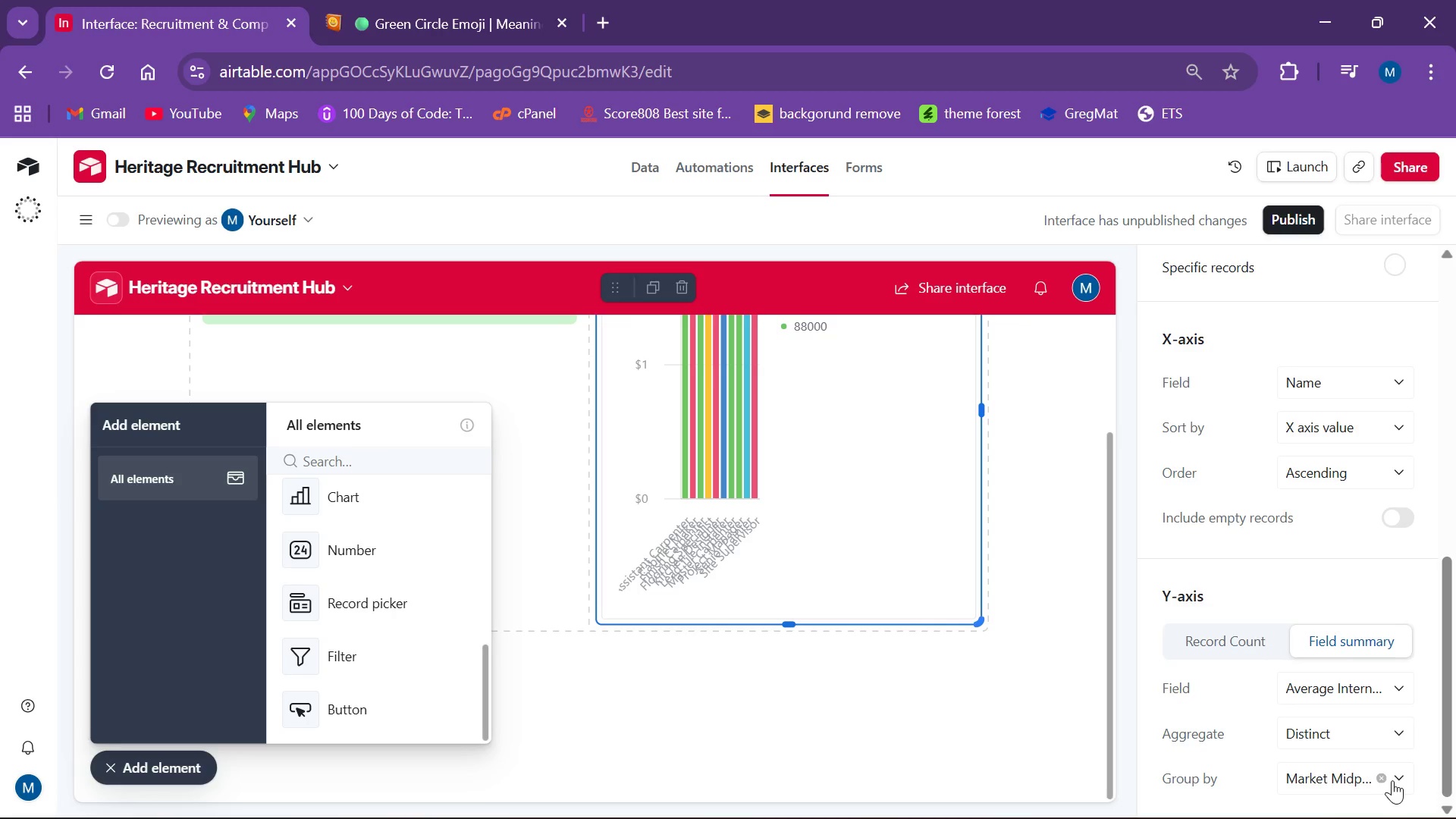 
left_click([1379, 779])
 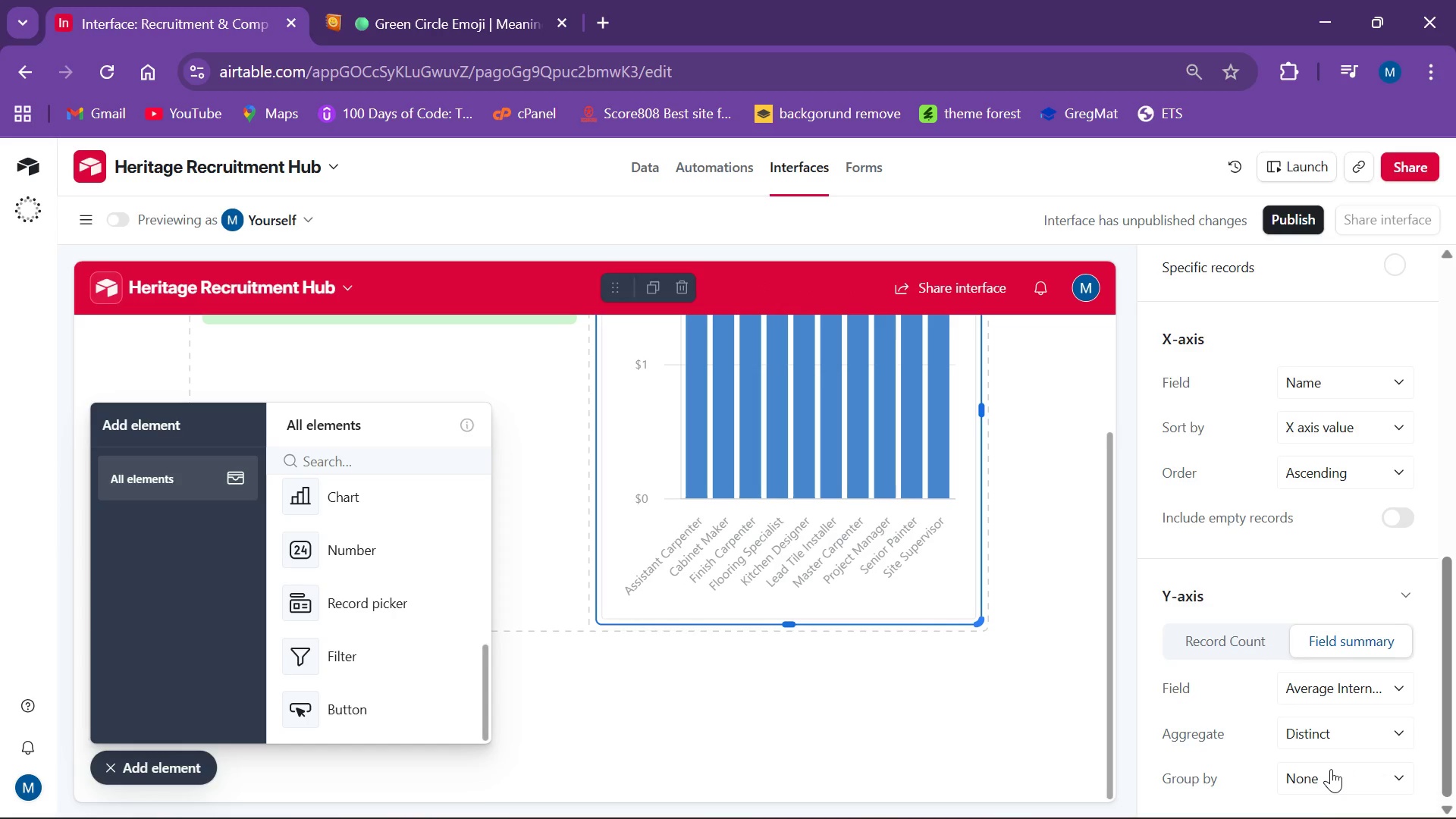 
wait(35.16)
 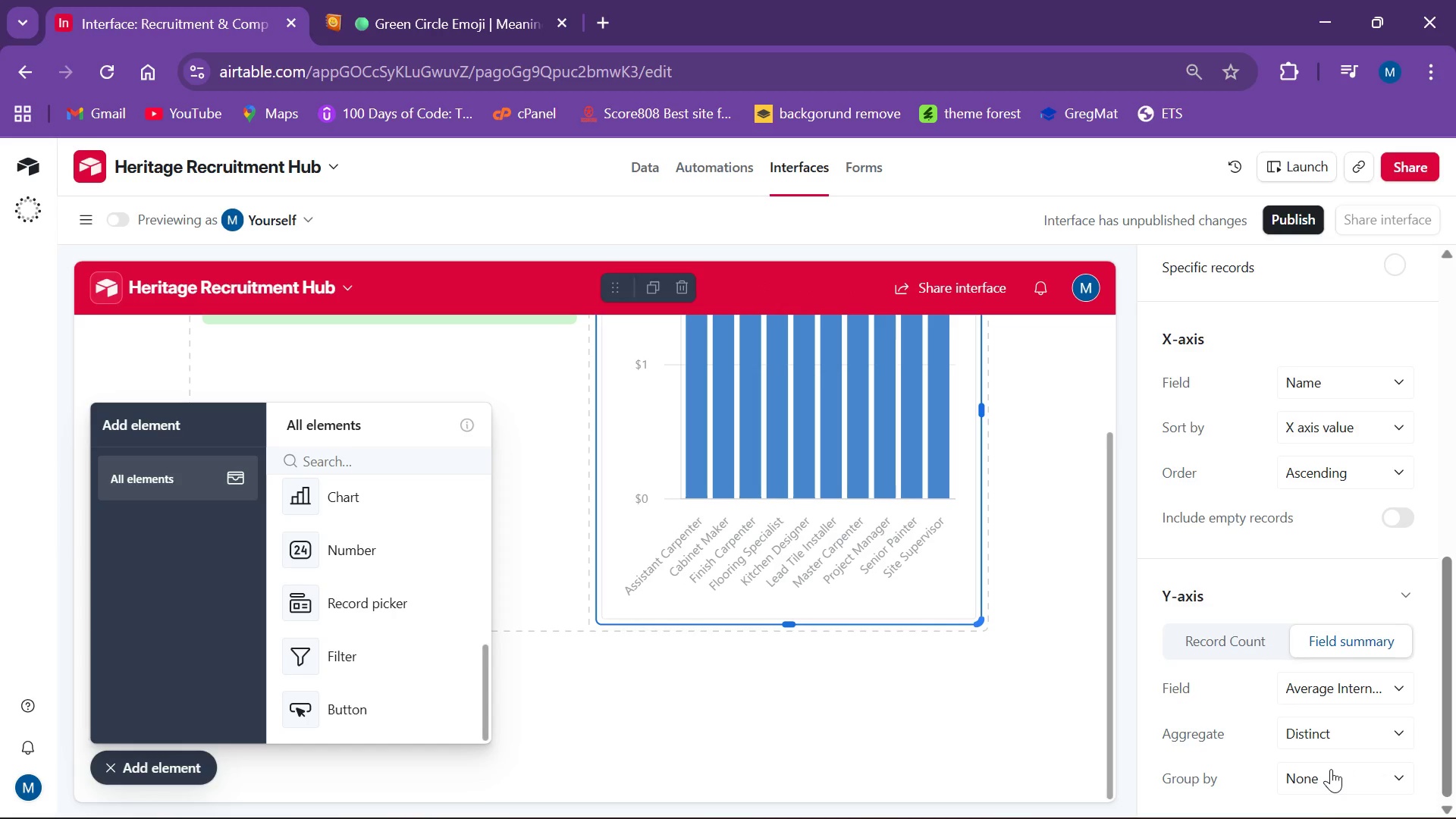 
left_click([1394, 510])
 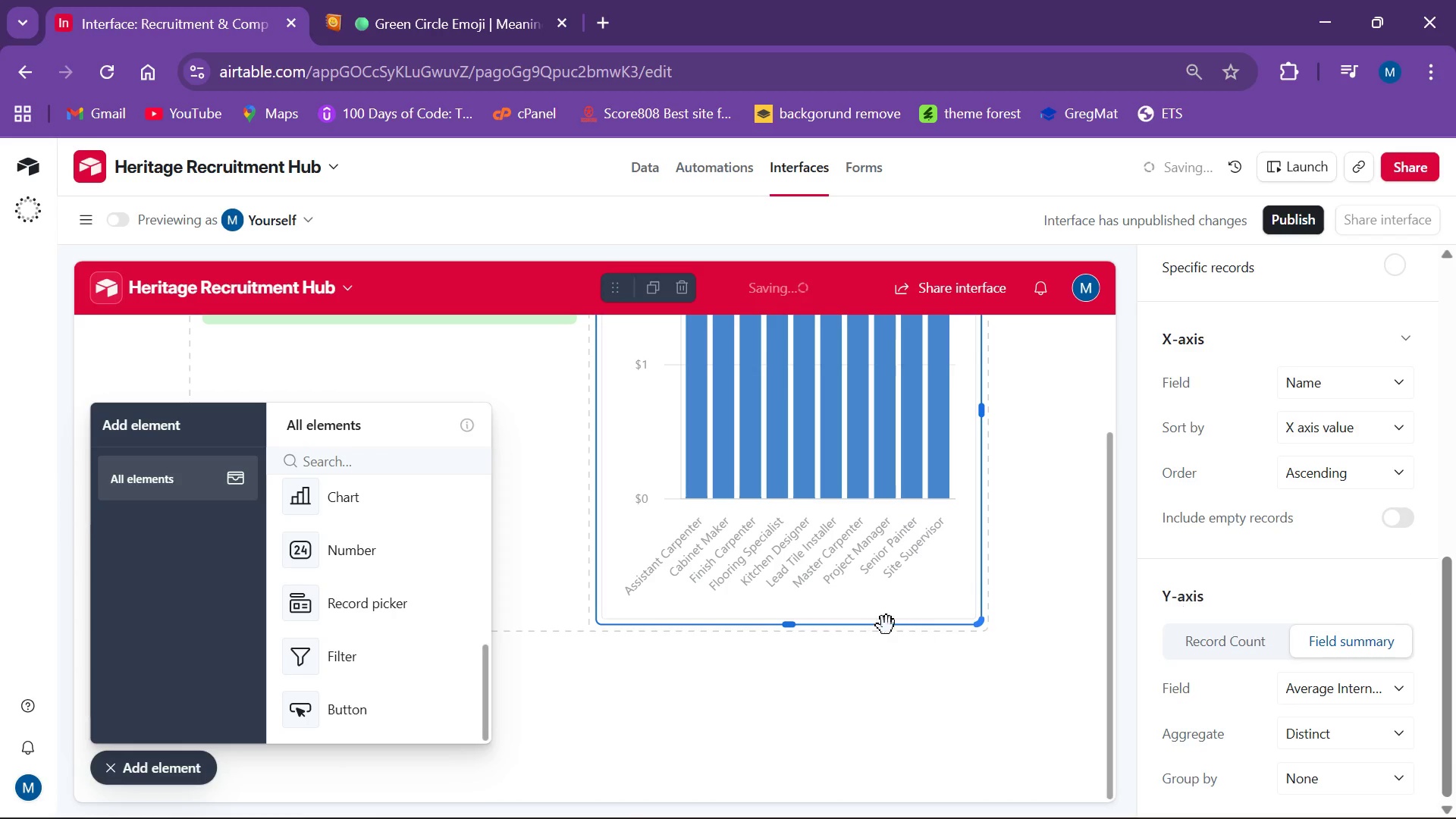 
left_click([808, 522])
 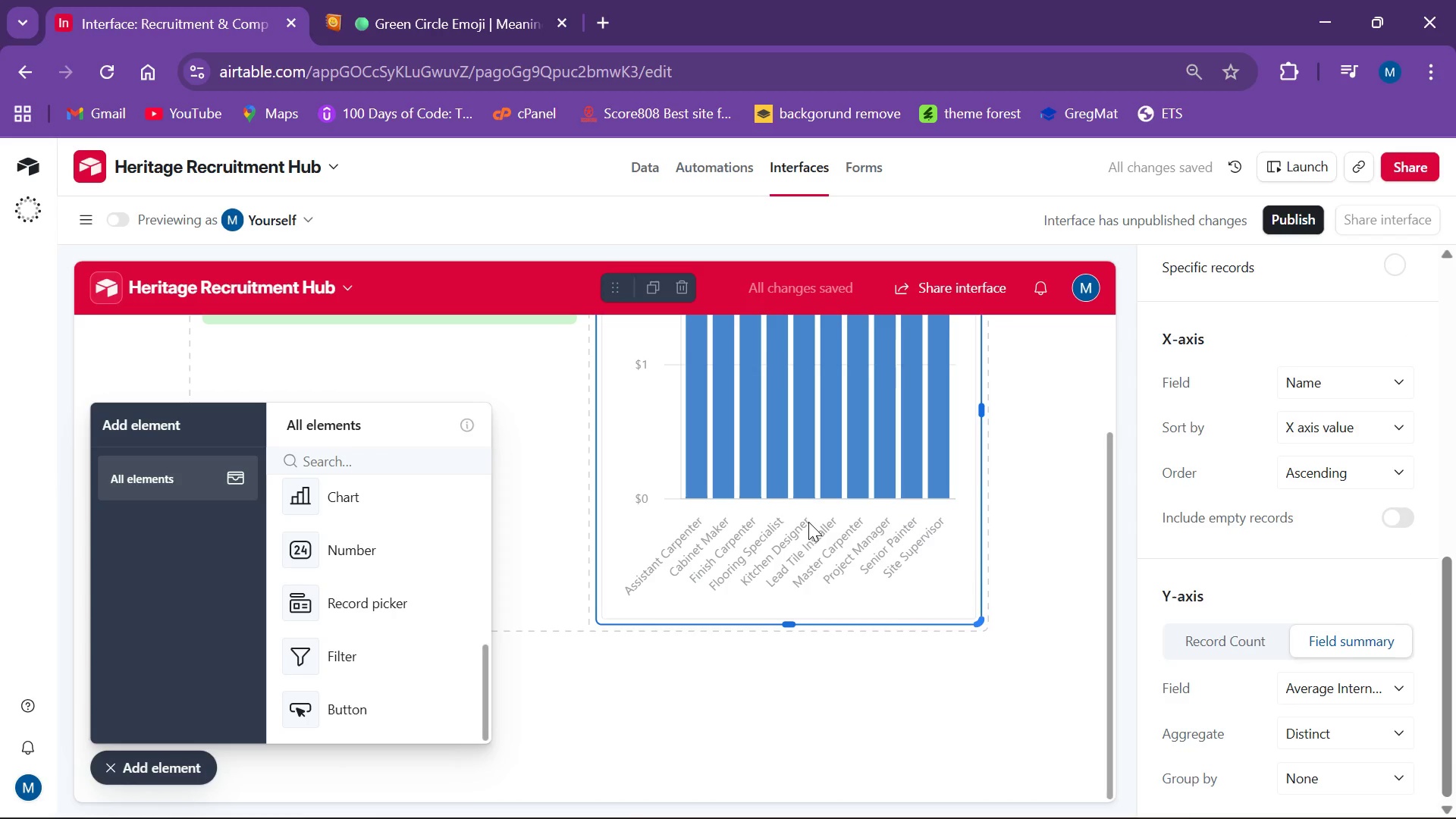 
right_click([804, 523])
 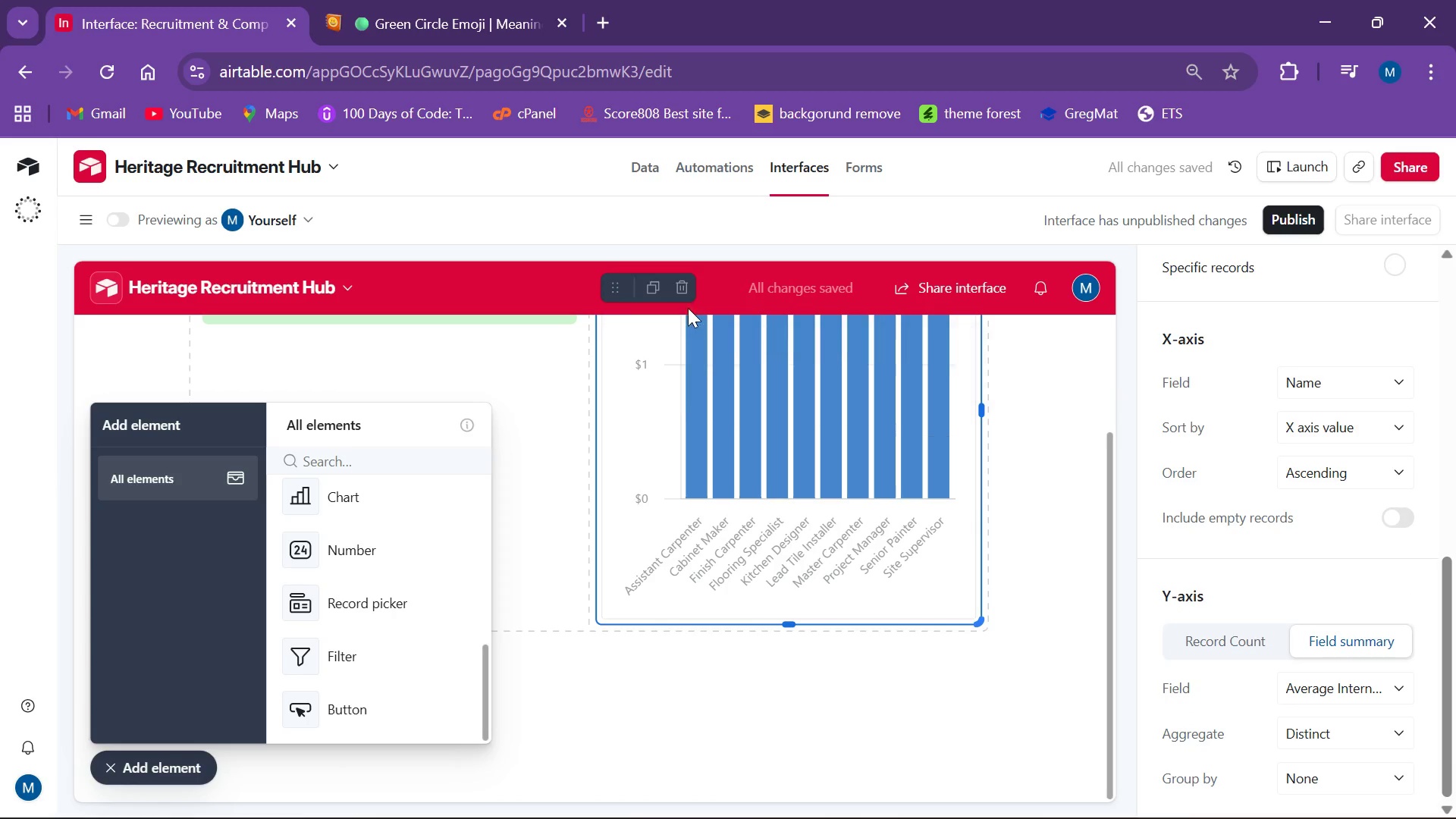 
mouse_move([673, 302])
 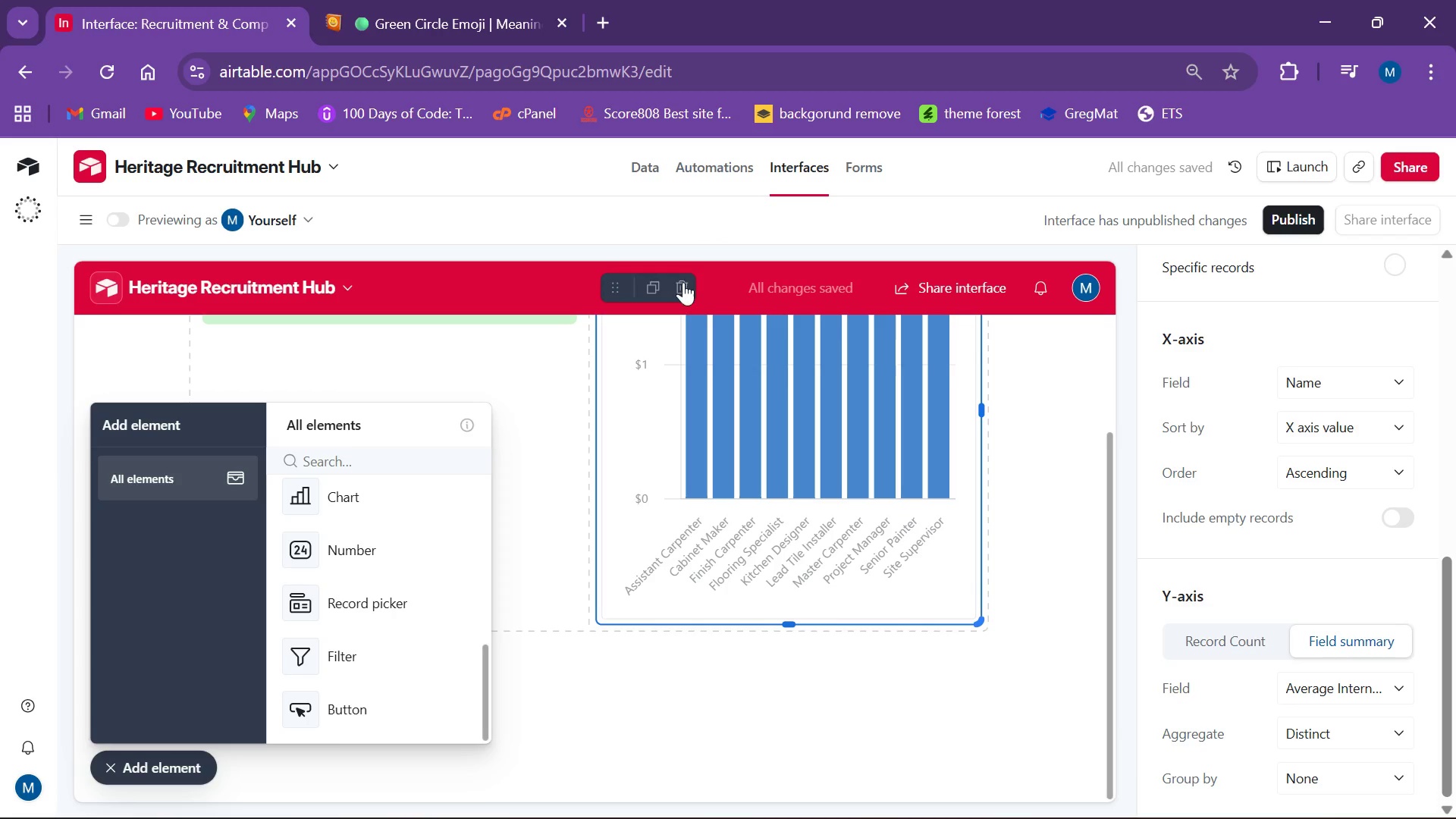 
left_click([683, 282])
 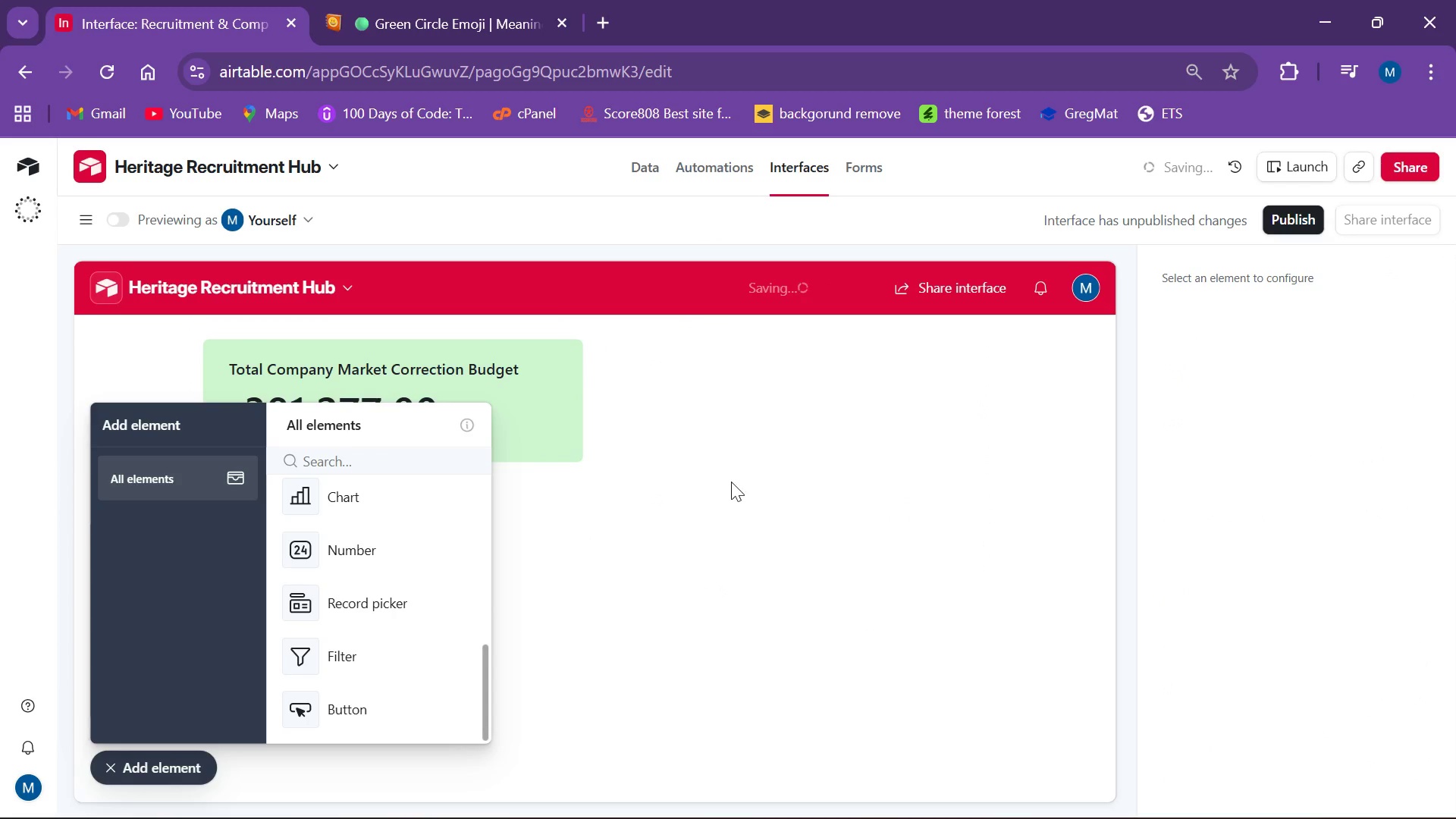 
scroll: coordinate [787, 510], scroll_direction: down, amount: 1.0
 